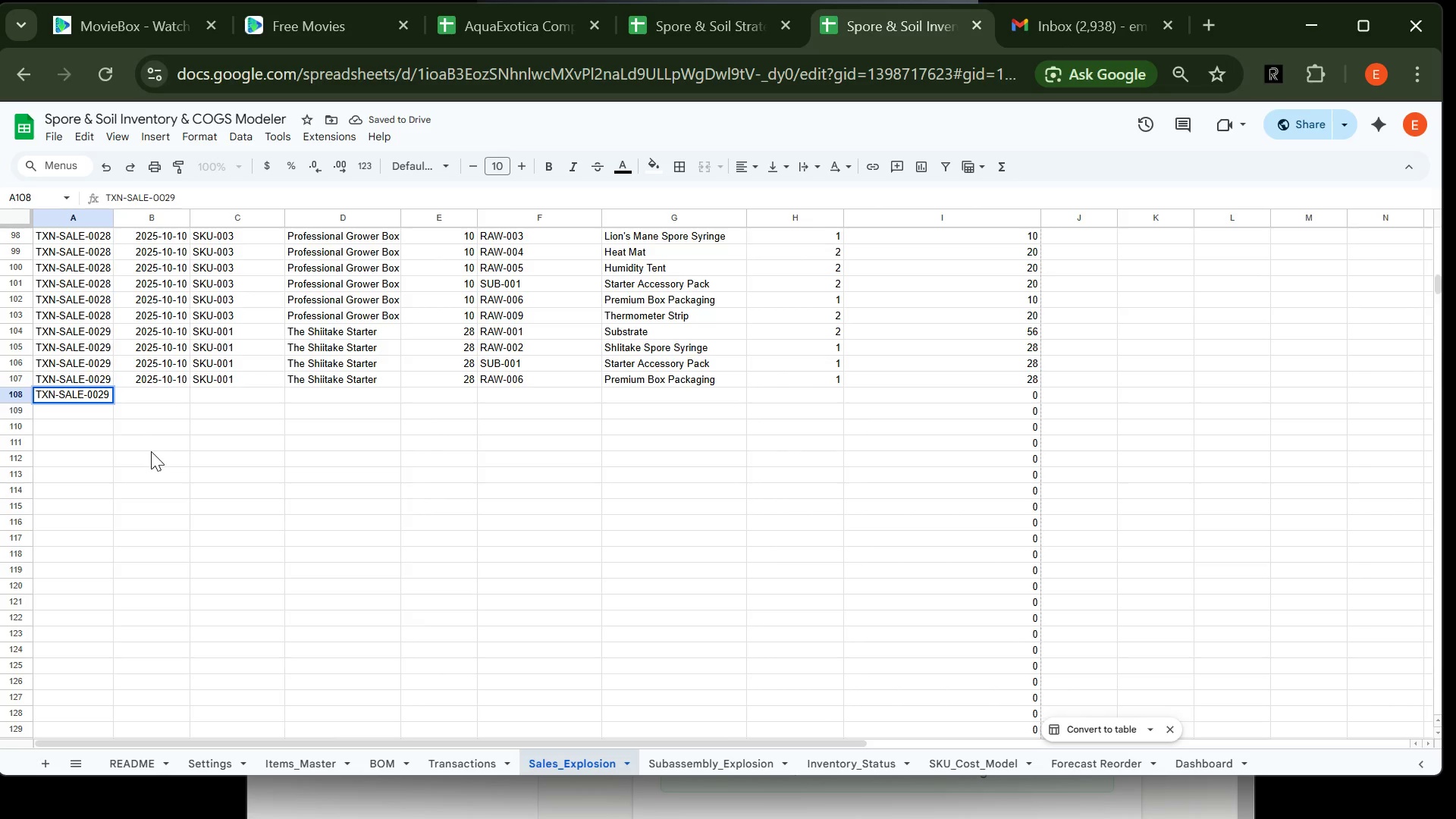 
key(Backspace)
key(Backspace)
type(30)
 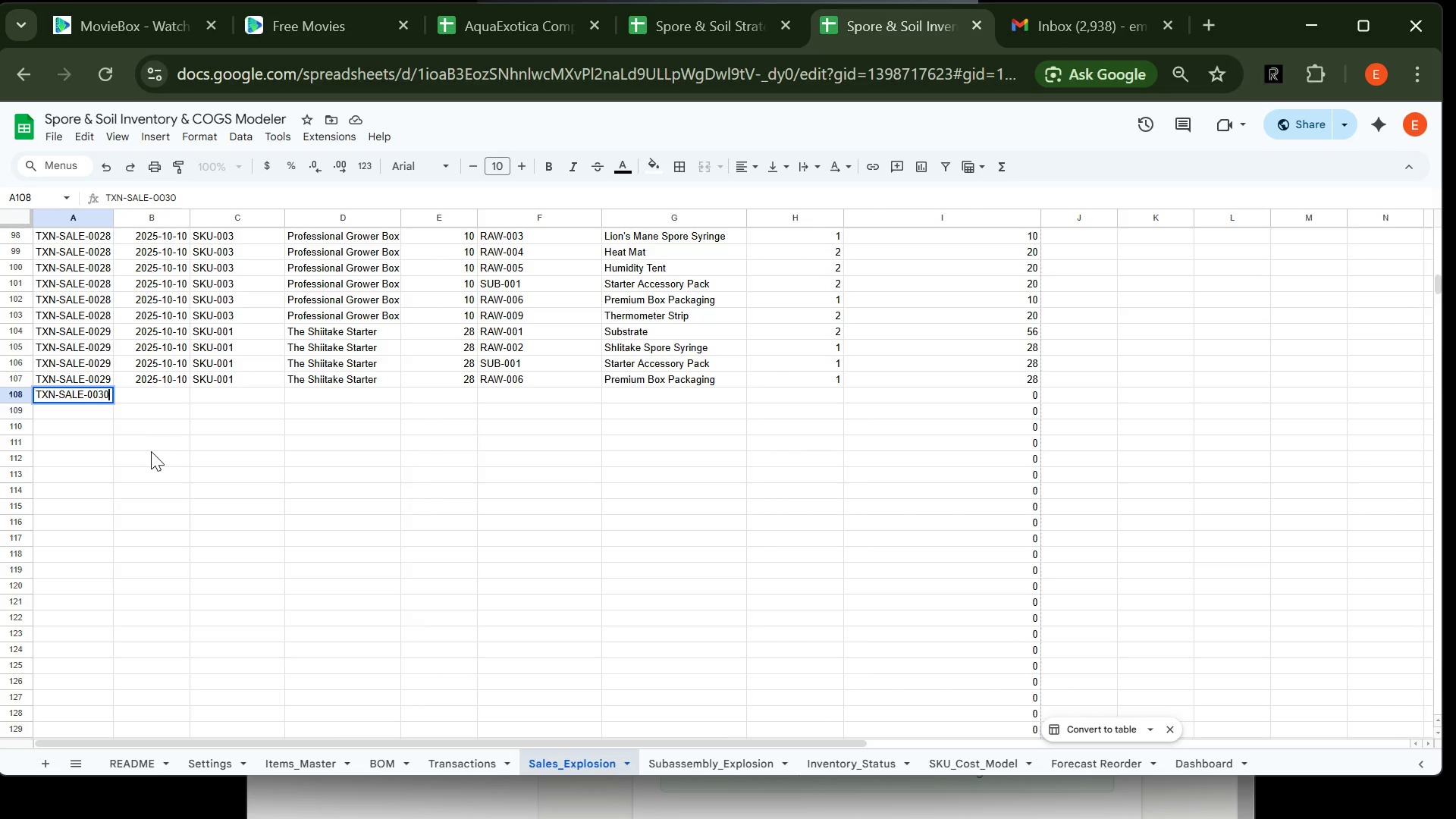 
key(ArrowDown)
 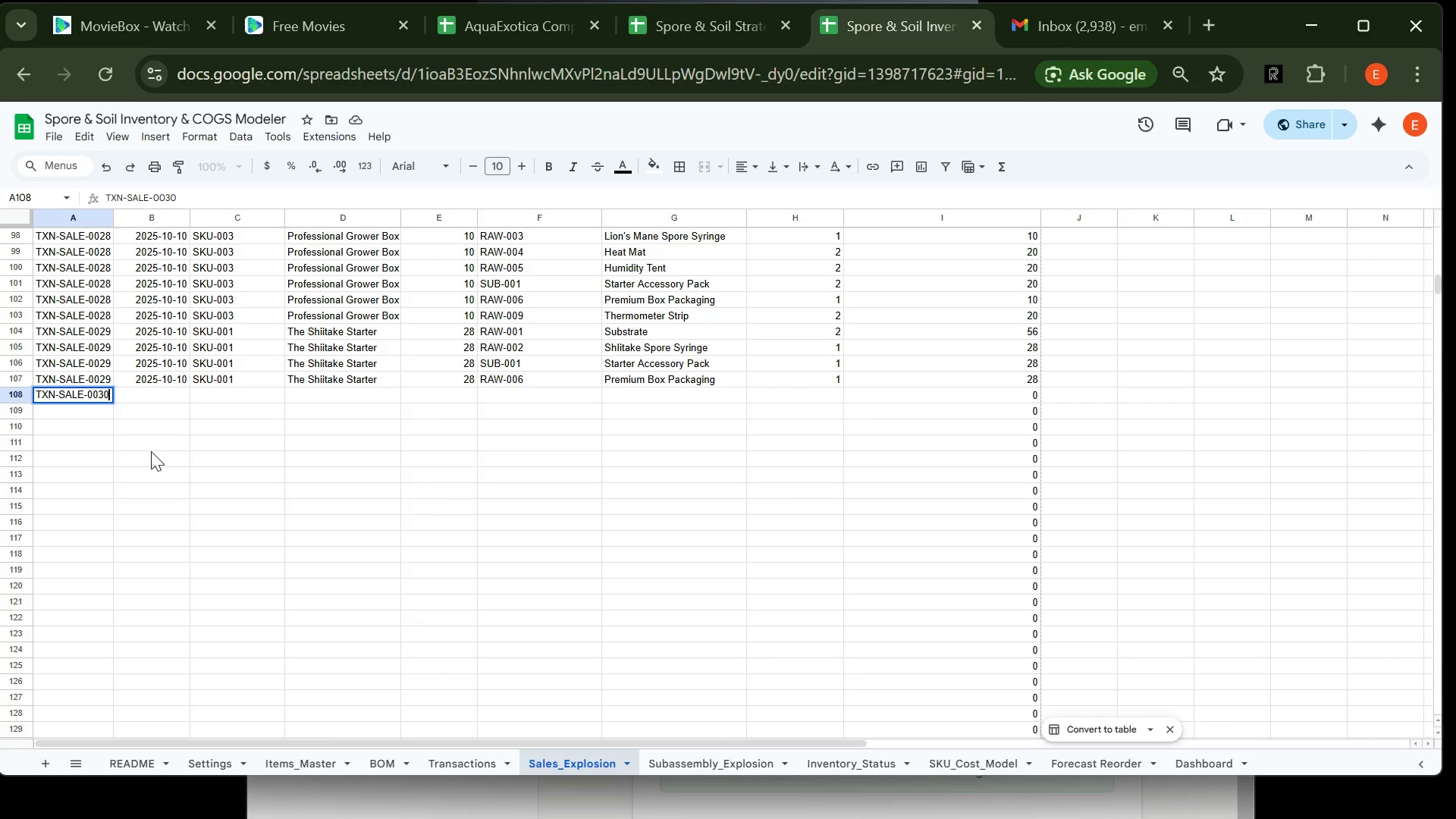 
wait(11.91)
 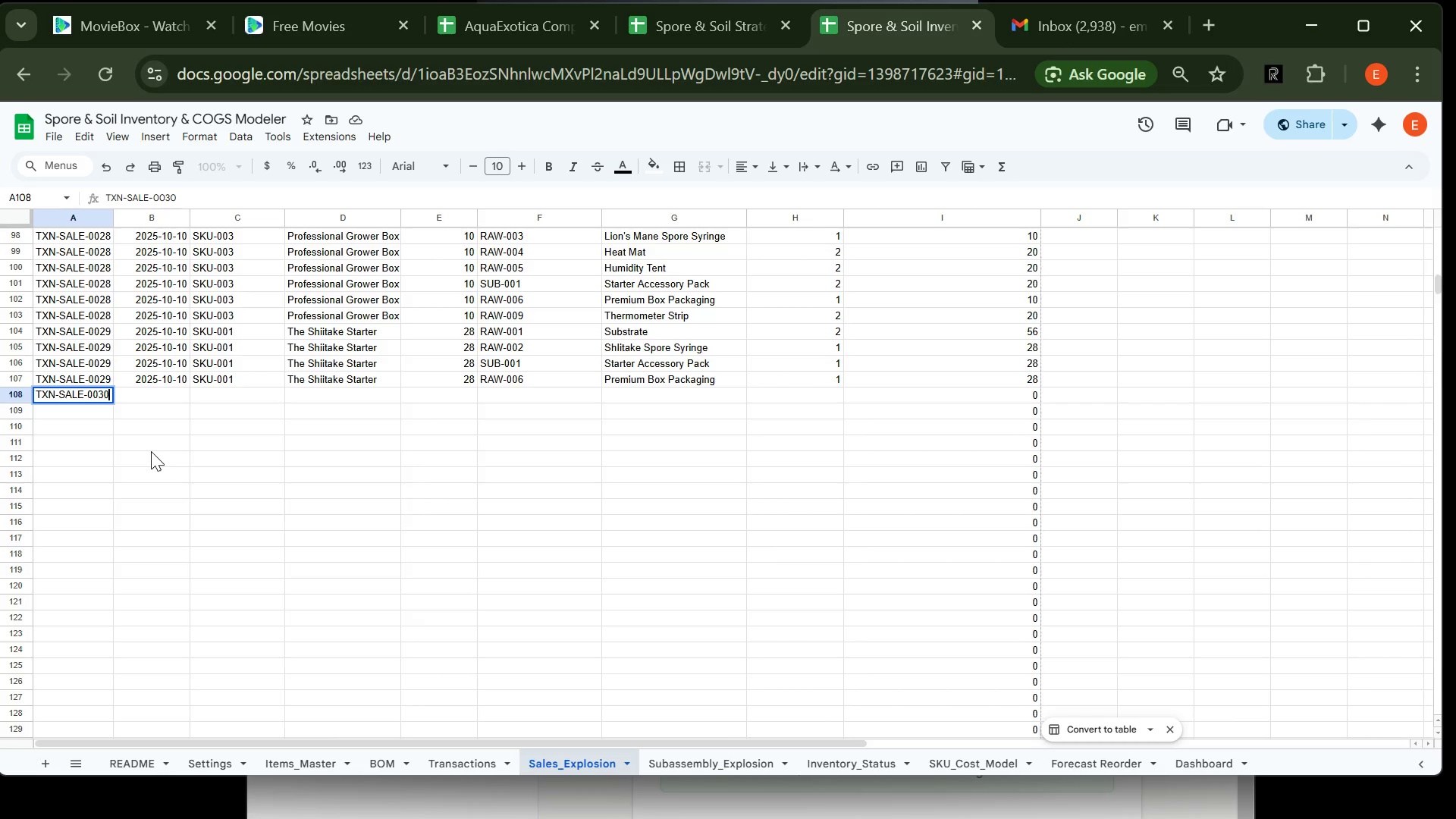 
left_click([59, 421])
 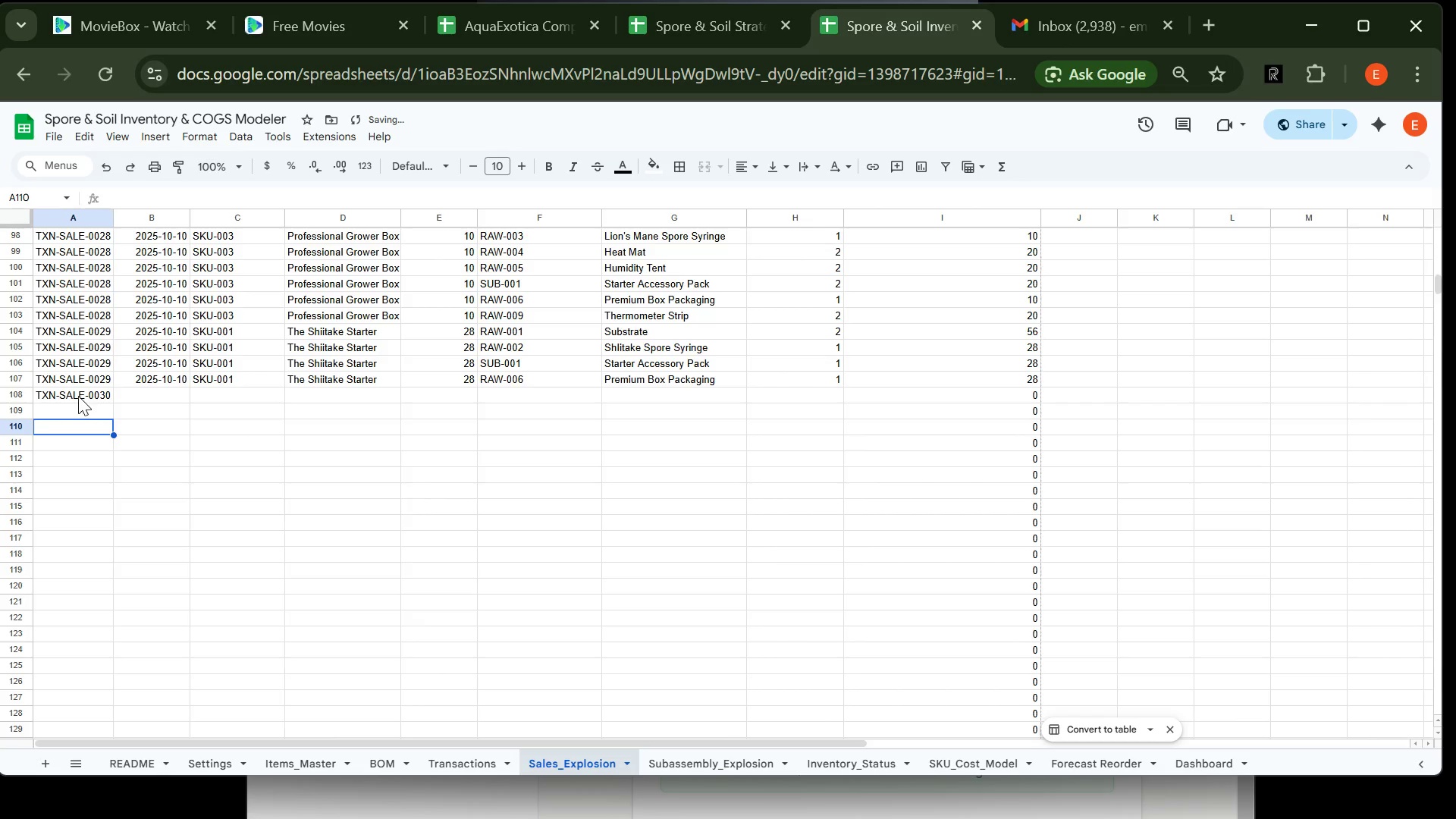 
left_click([79, 394])
 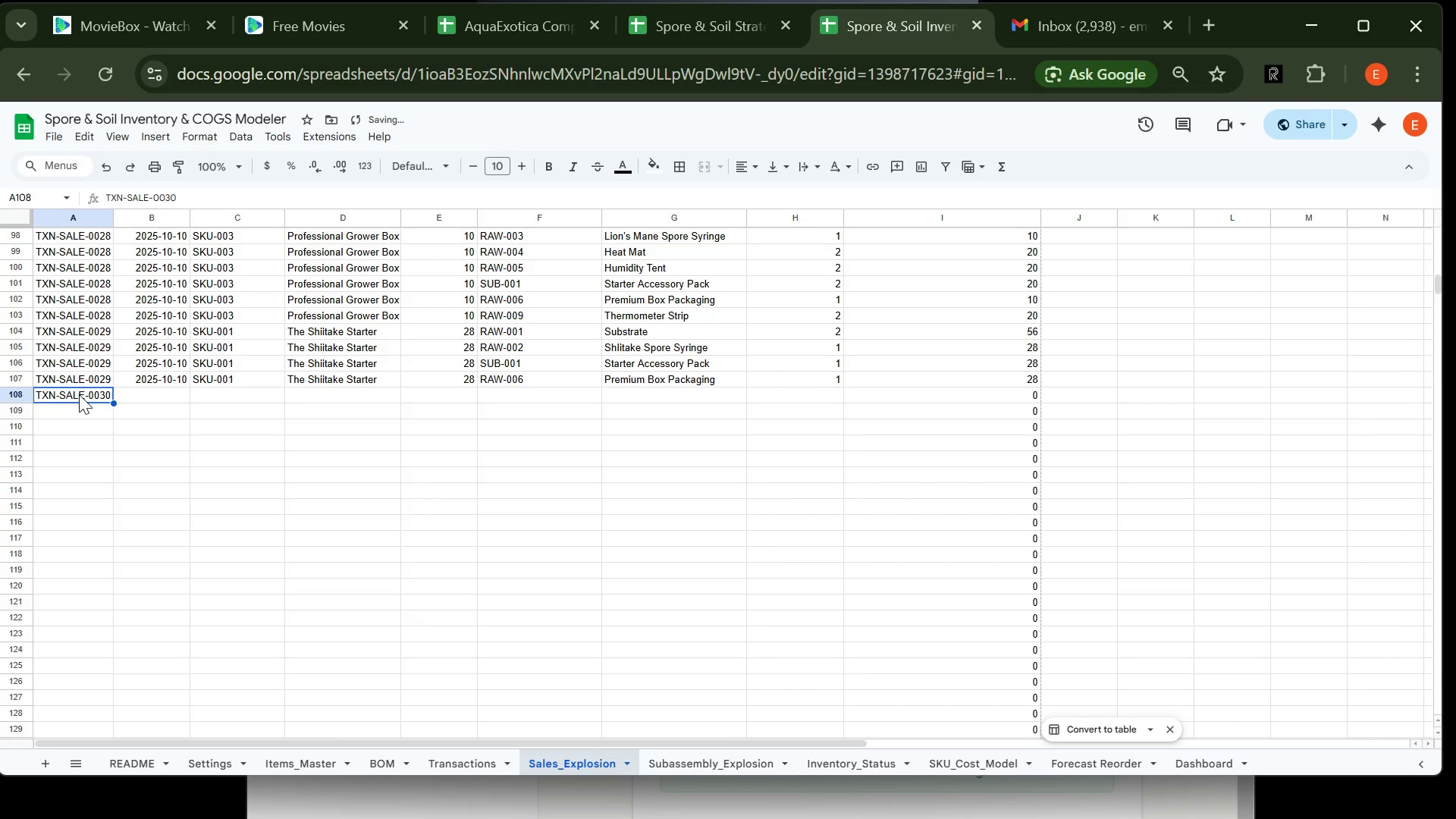 
key(Control+C)
 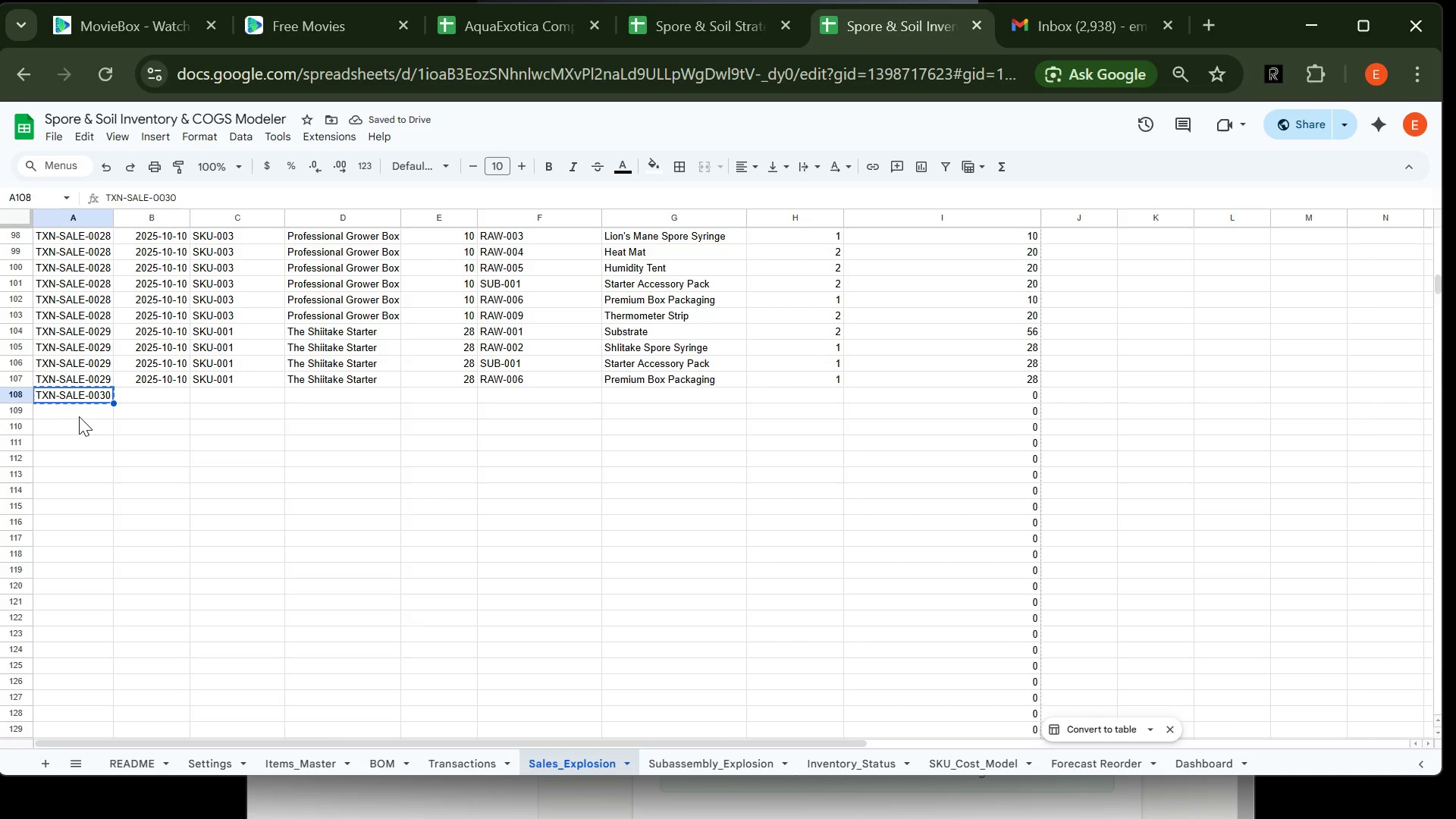 
left_click([80, 418])
 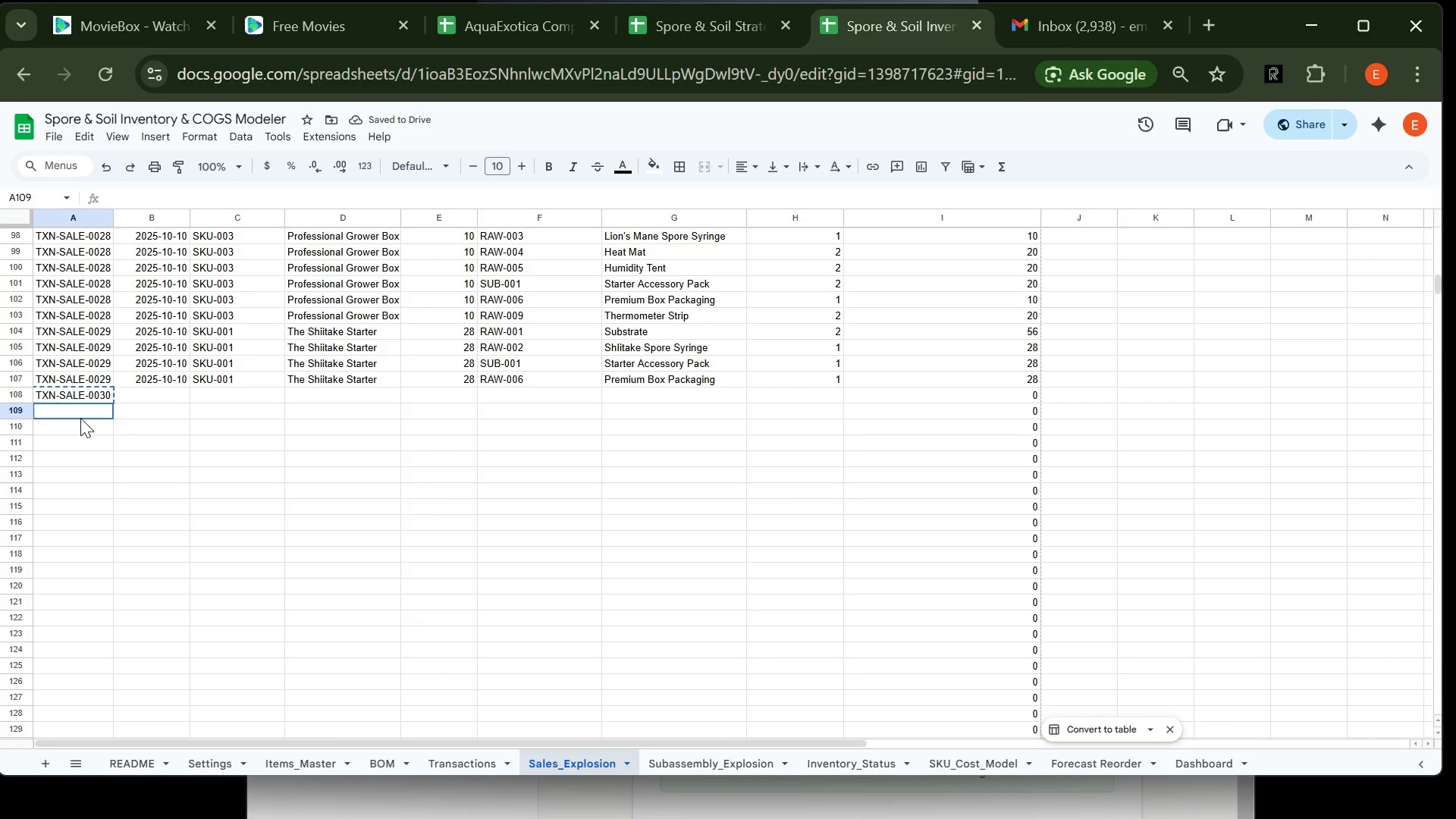 
key(Control+V)
 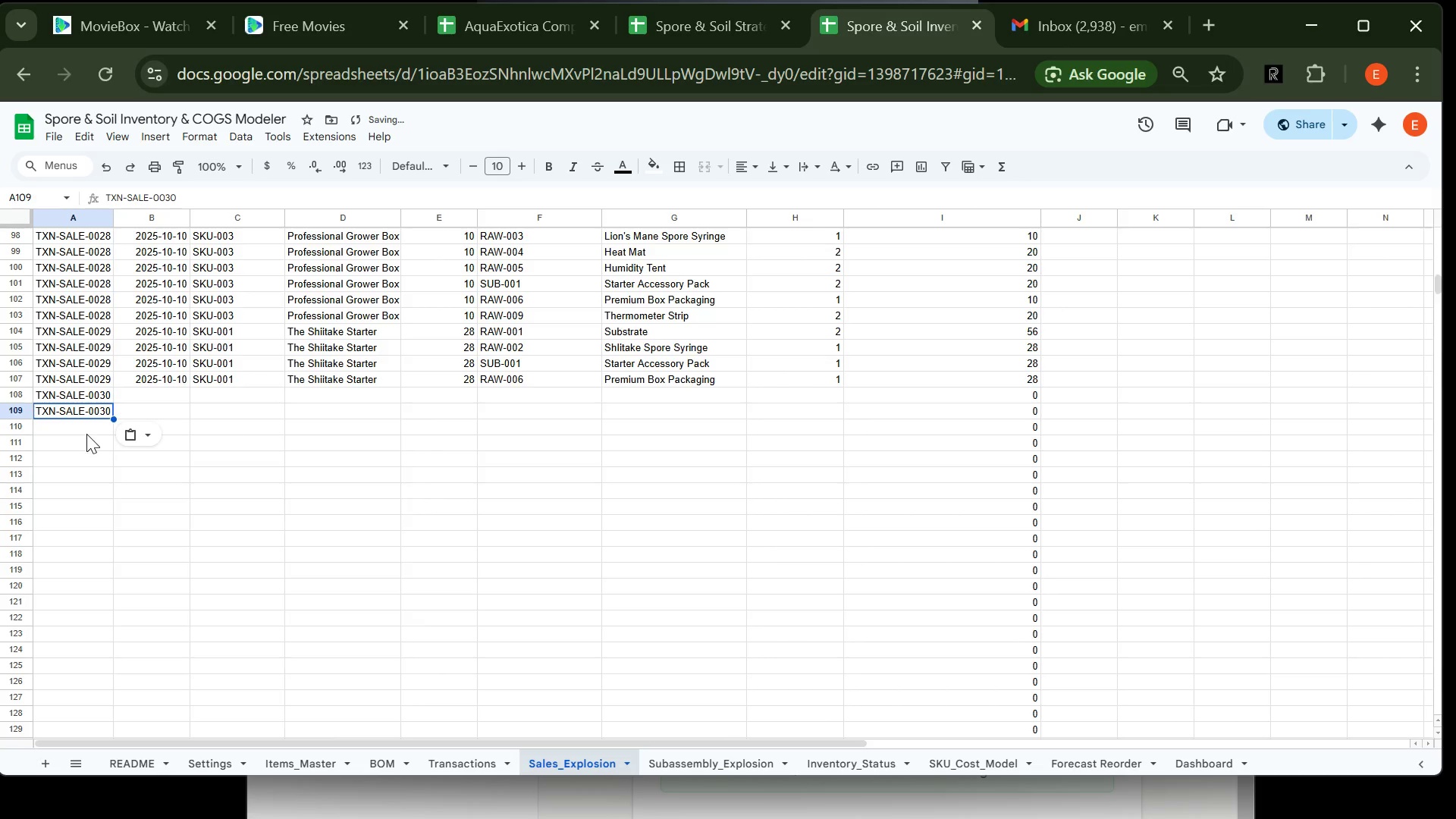 
left_click([86, 434])
 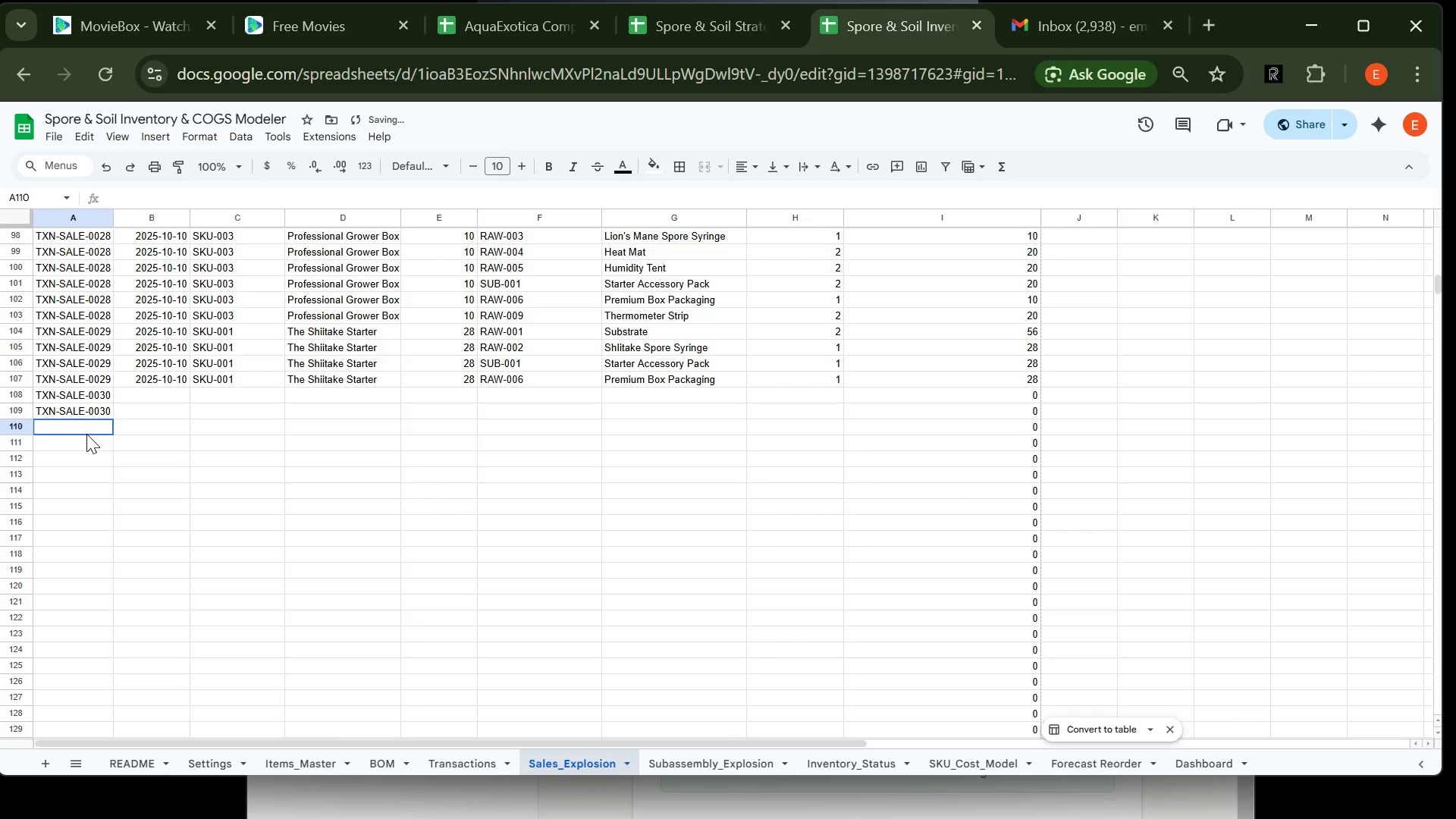 
key(Control+V)
 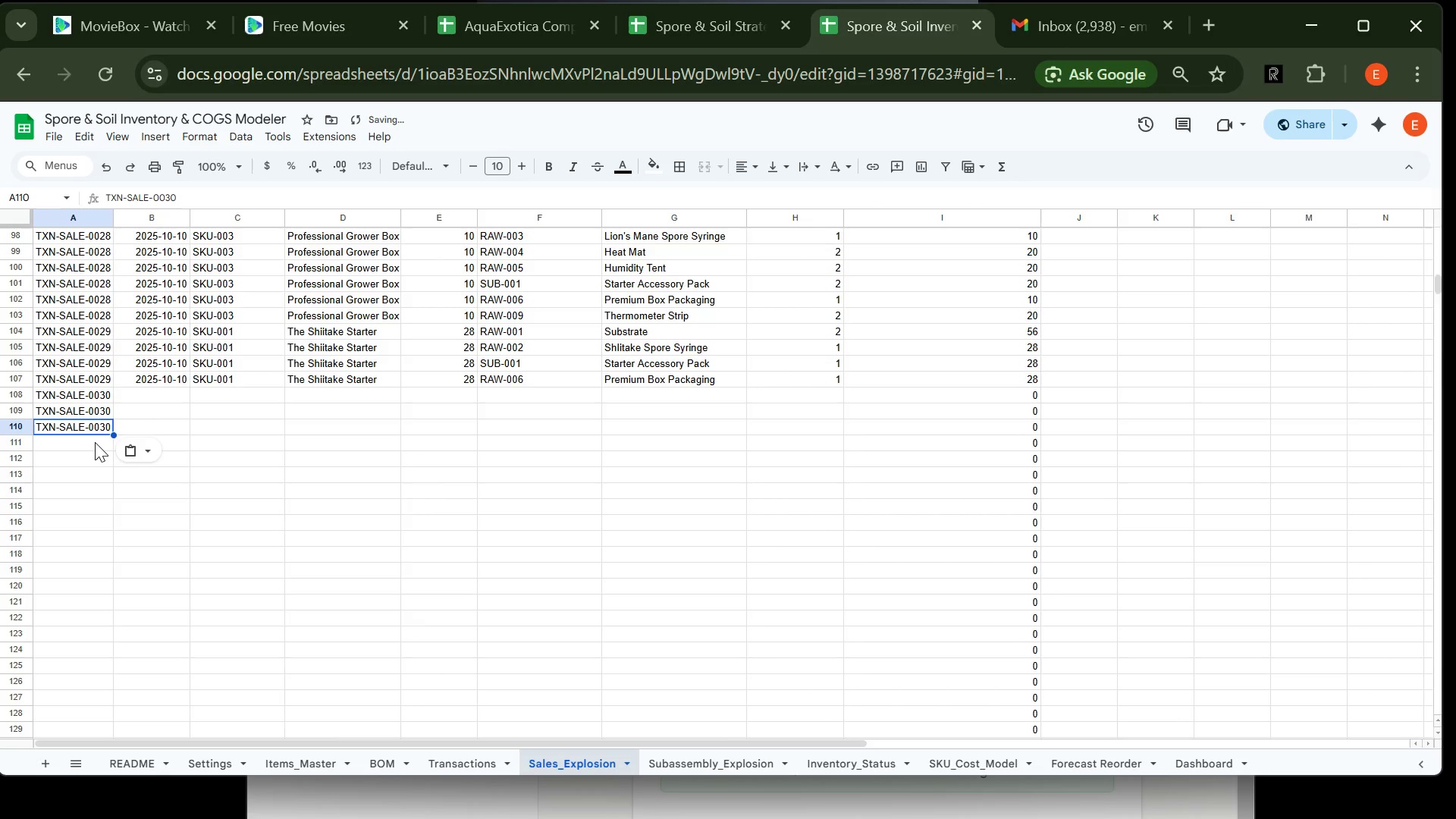 
left_click([93, 442])
 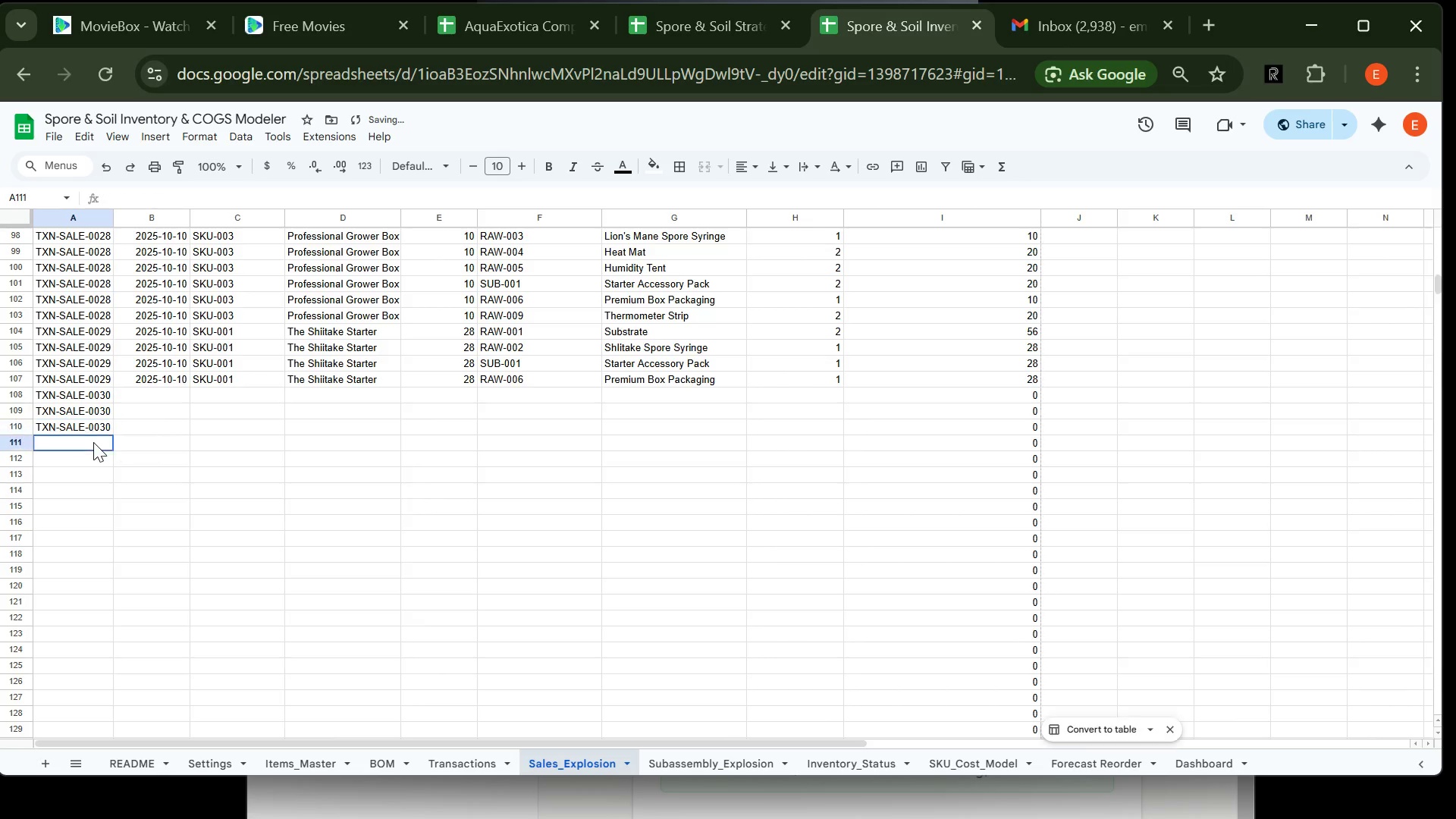 
key(Control+V)
 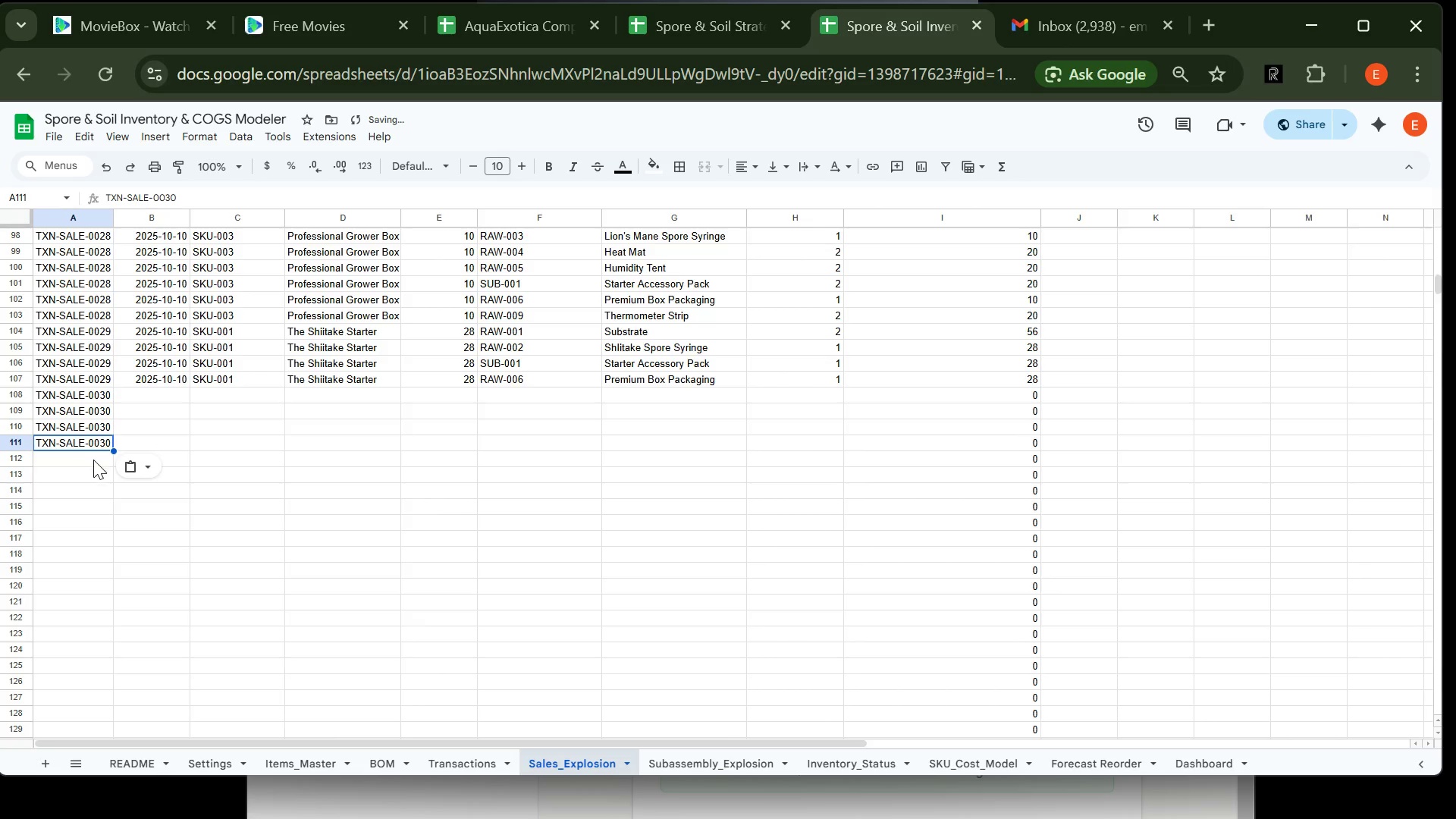 
left_click([93, 460])
 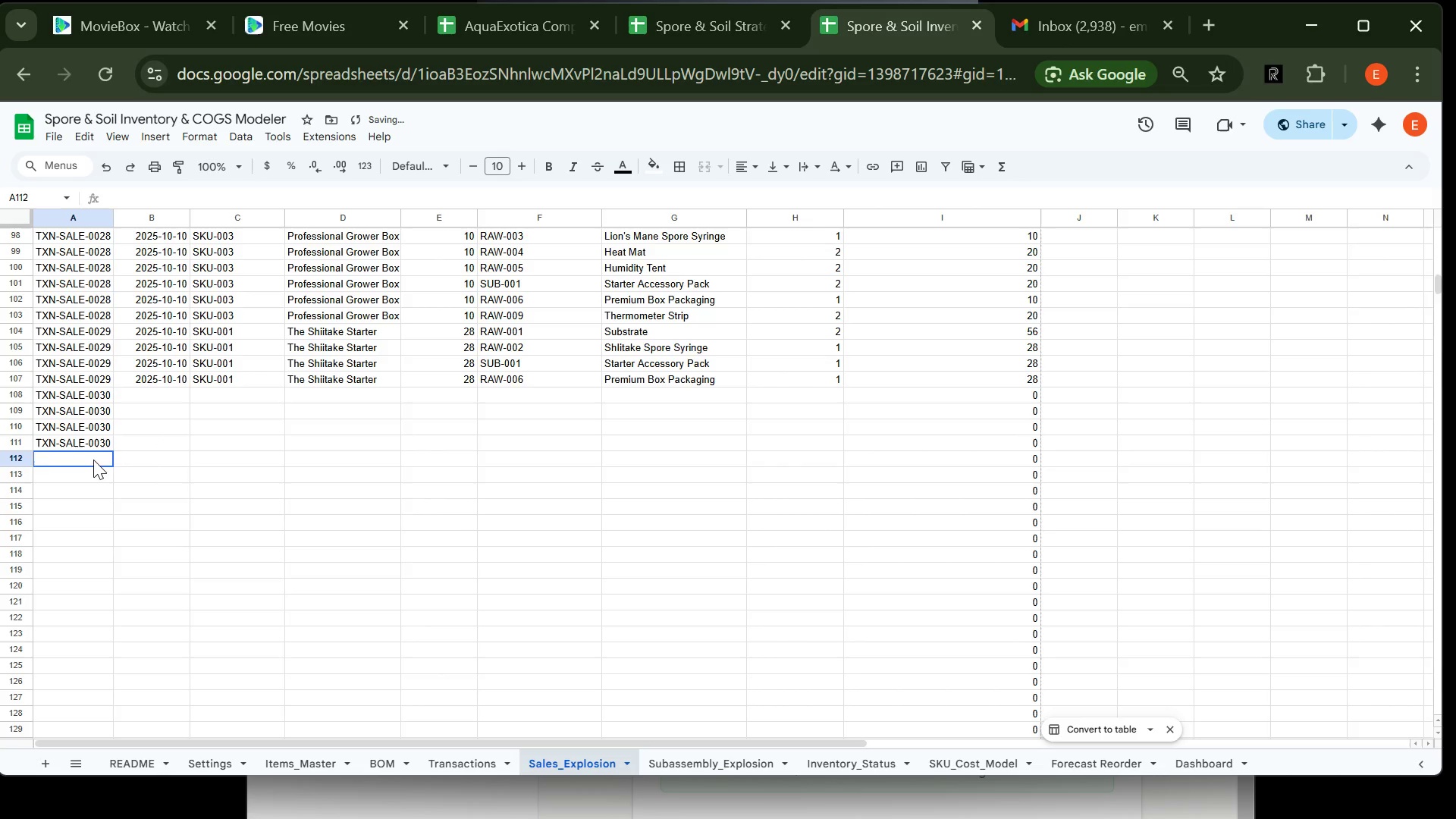 
key(Control+V)
 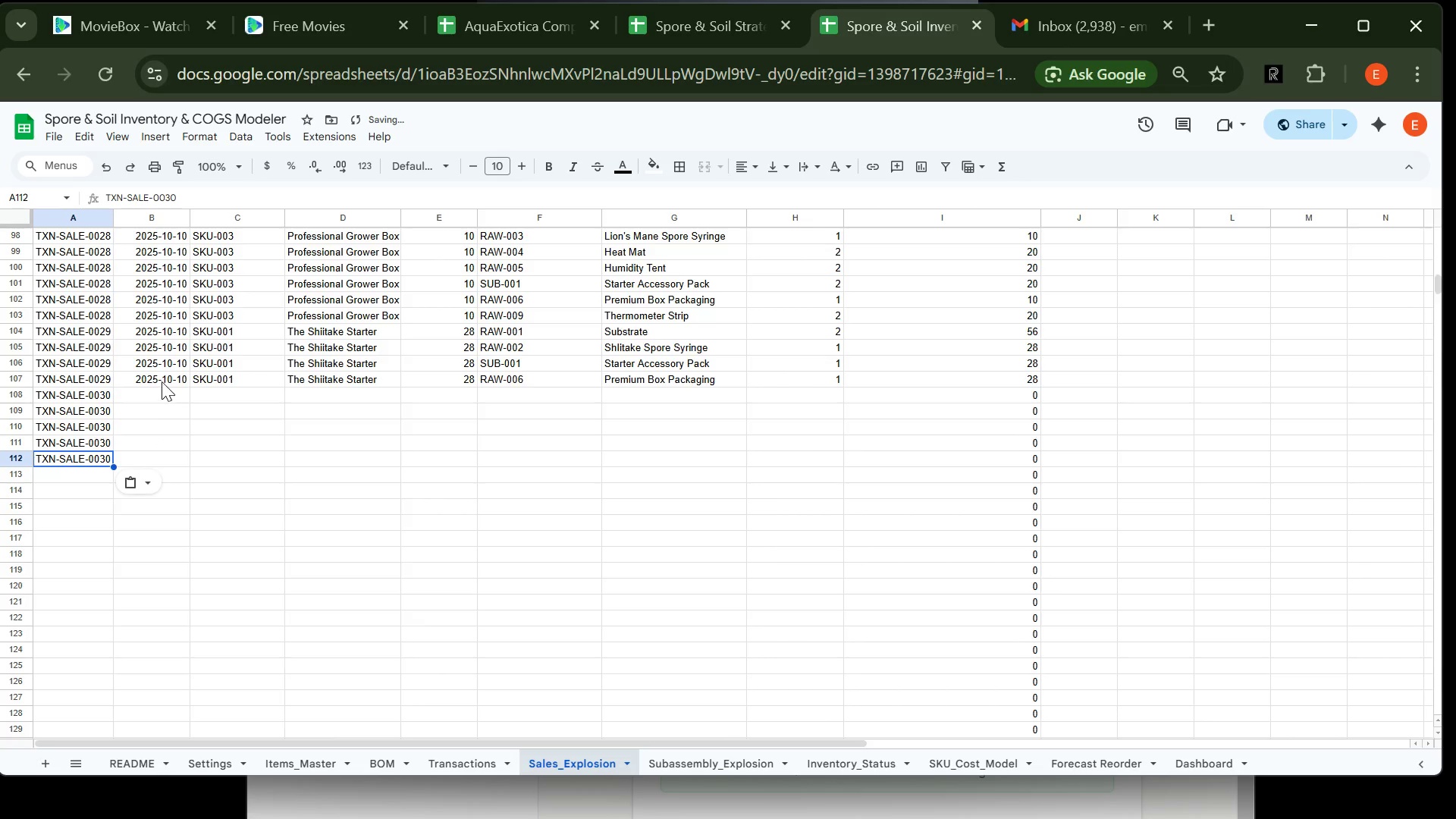 
left_click([162, 378])
 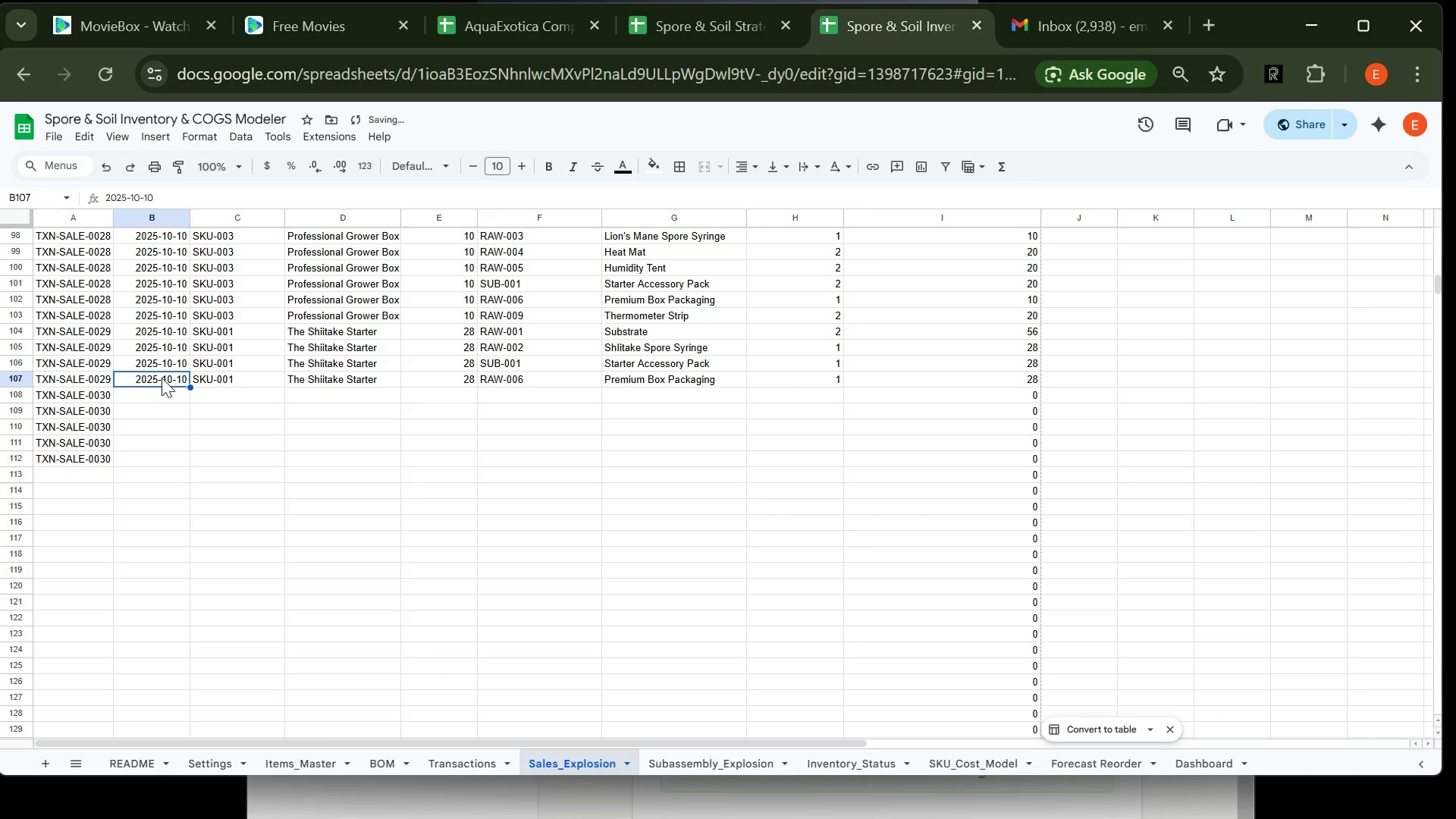 
key(Control+C)
 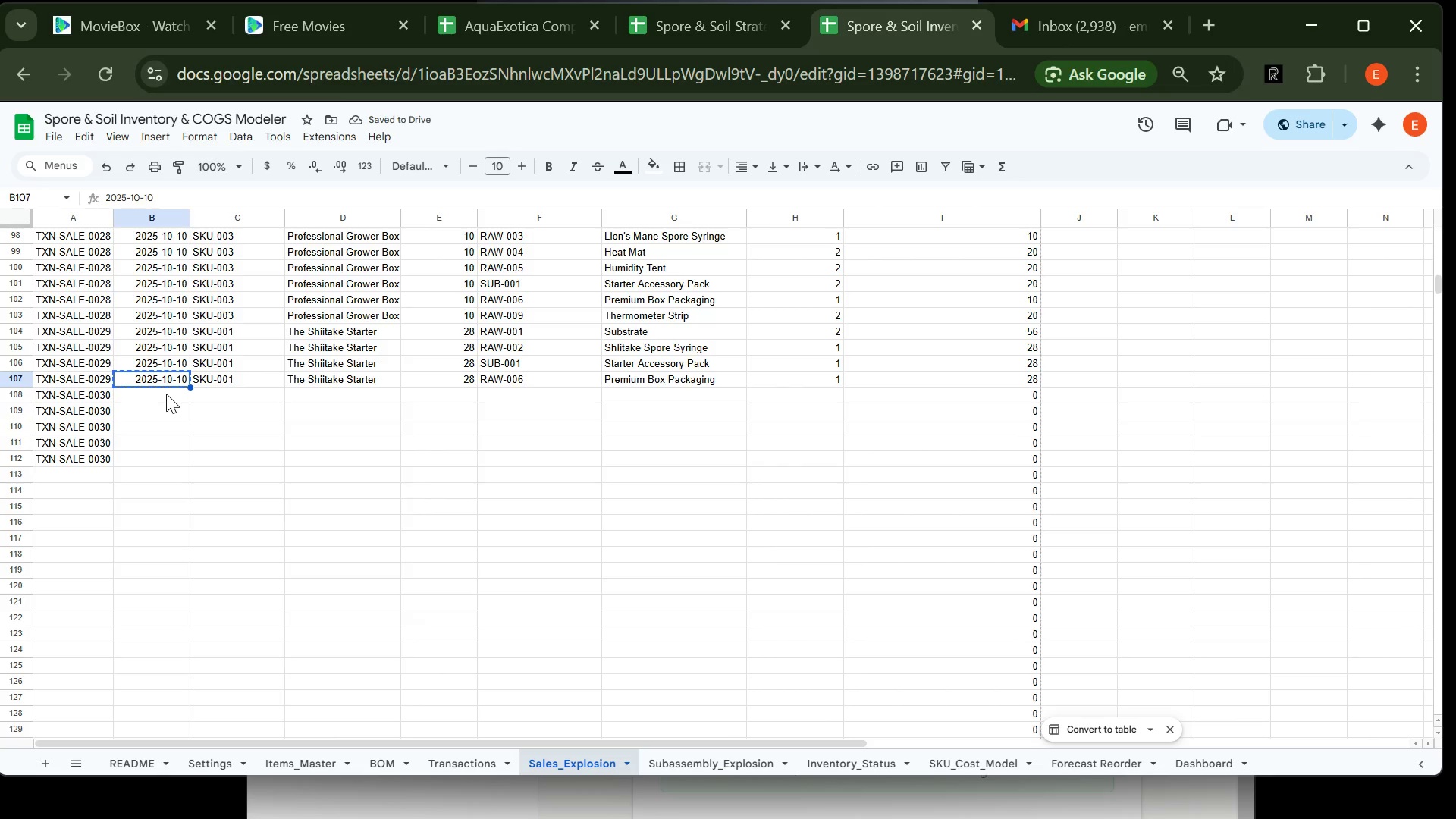 
left_click([166, 394])
 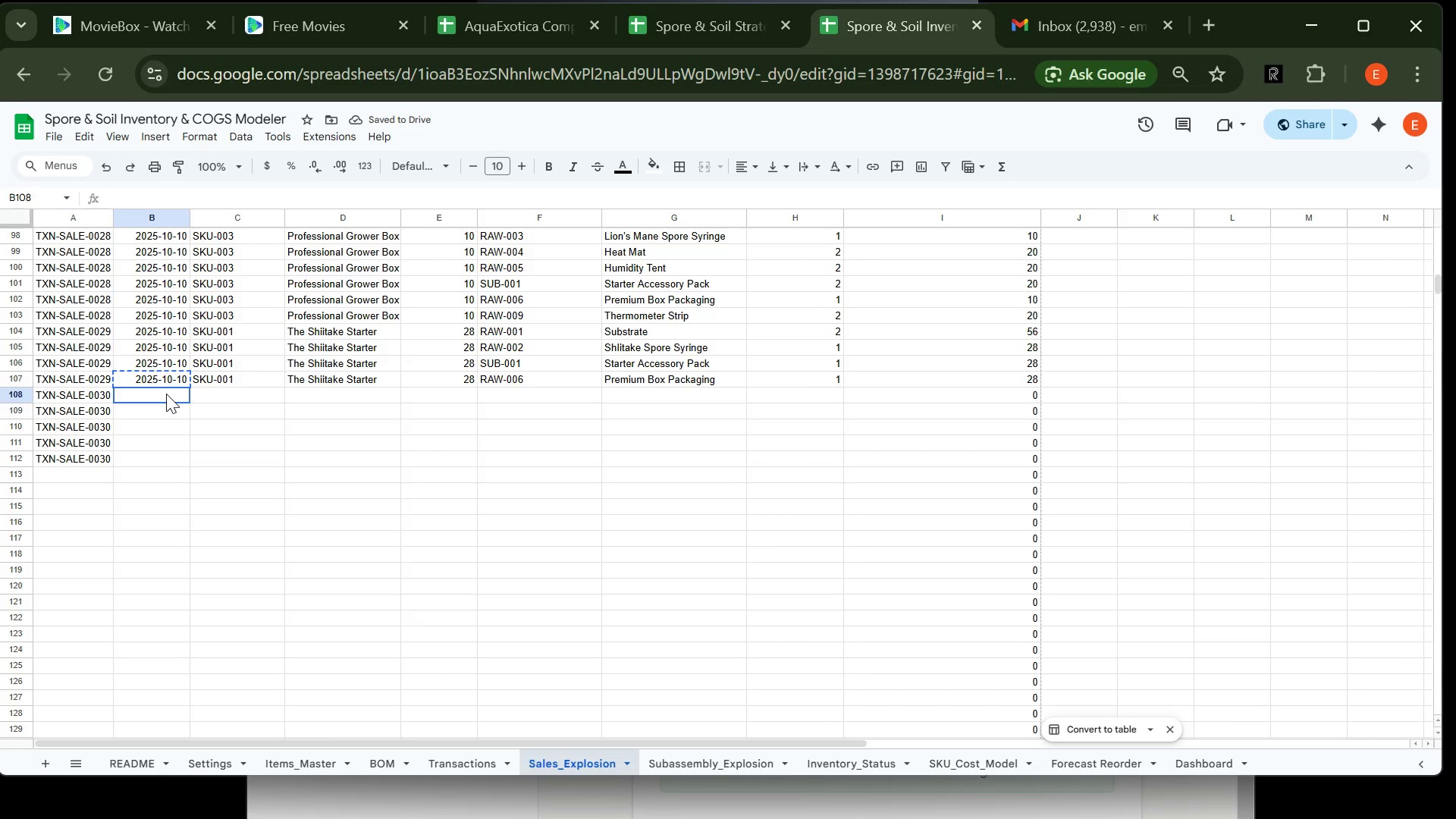 
key(Control+V)
 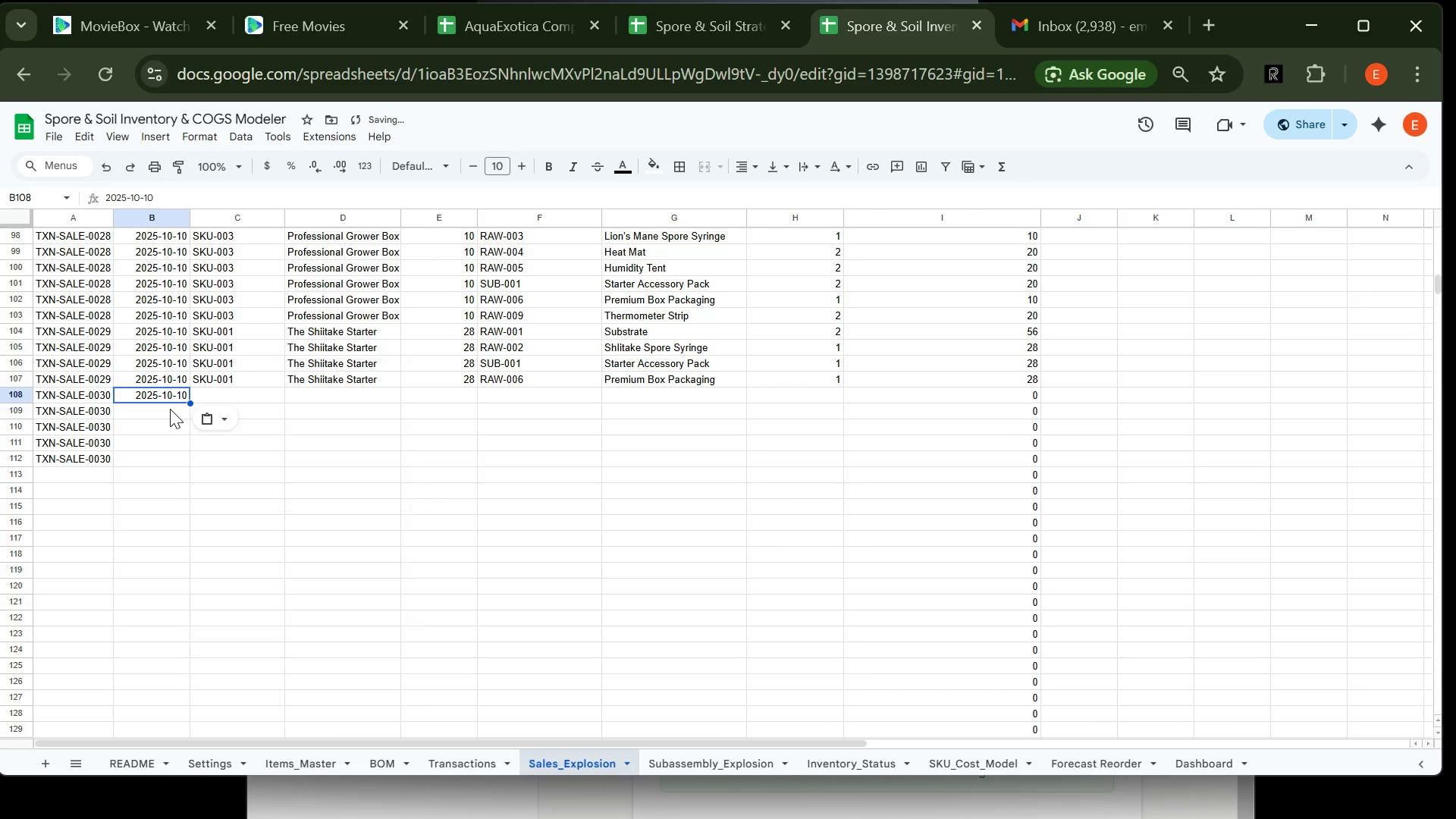 
left_click([170, 409])
 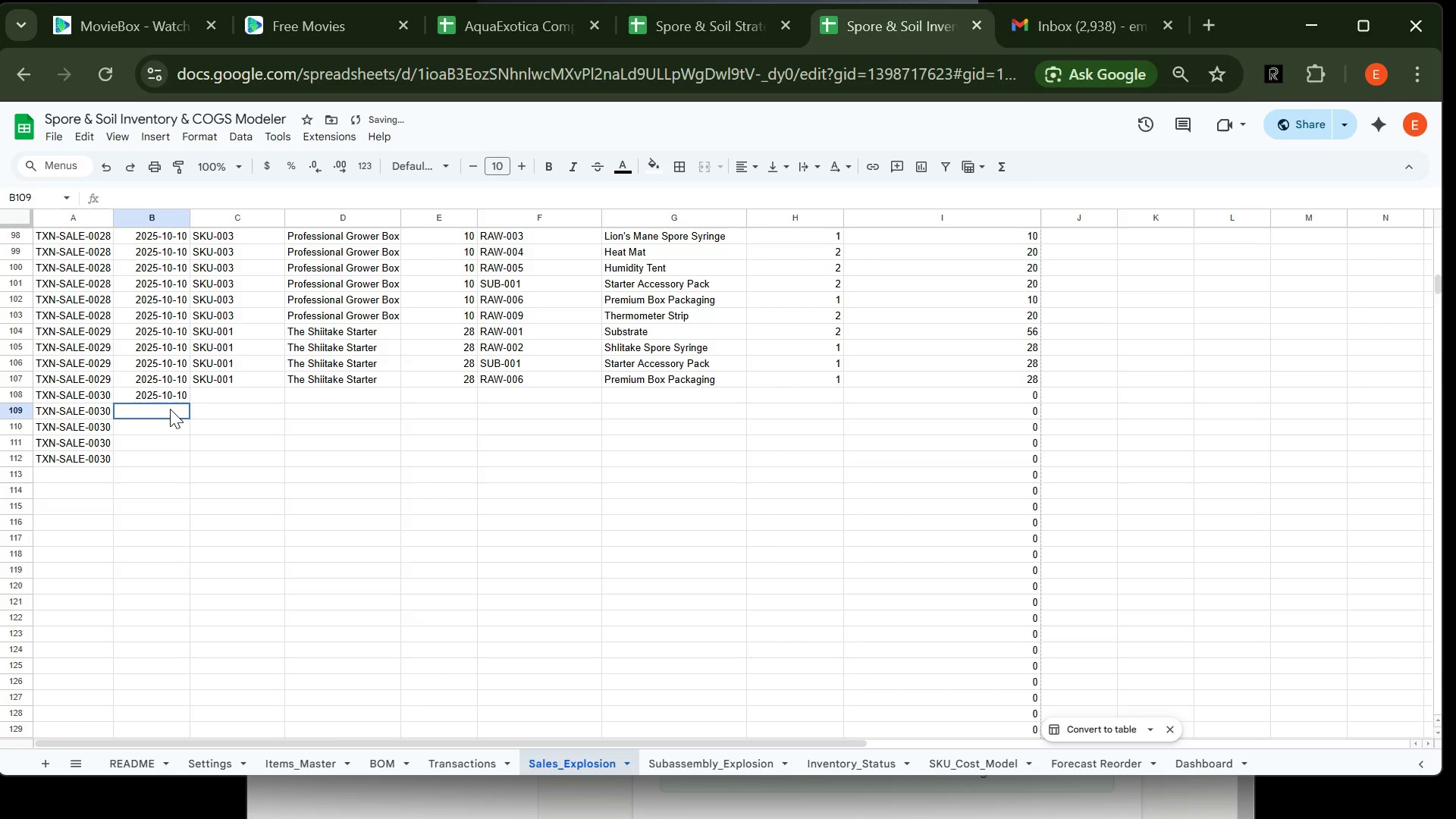 
key(Control+V)
 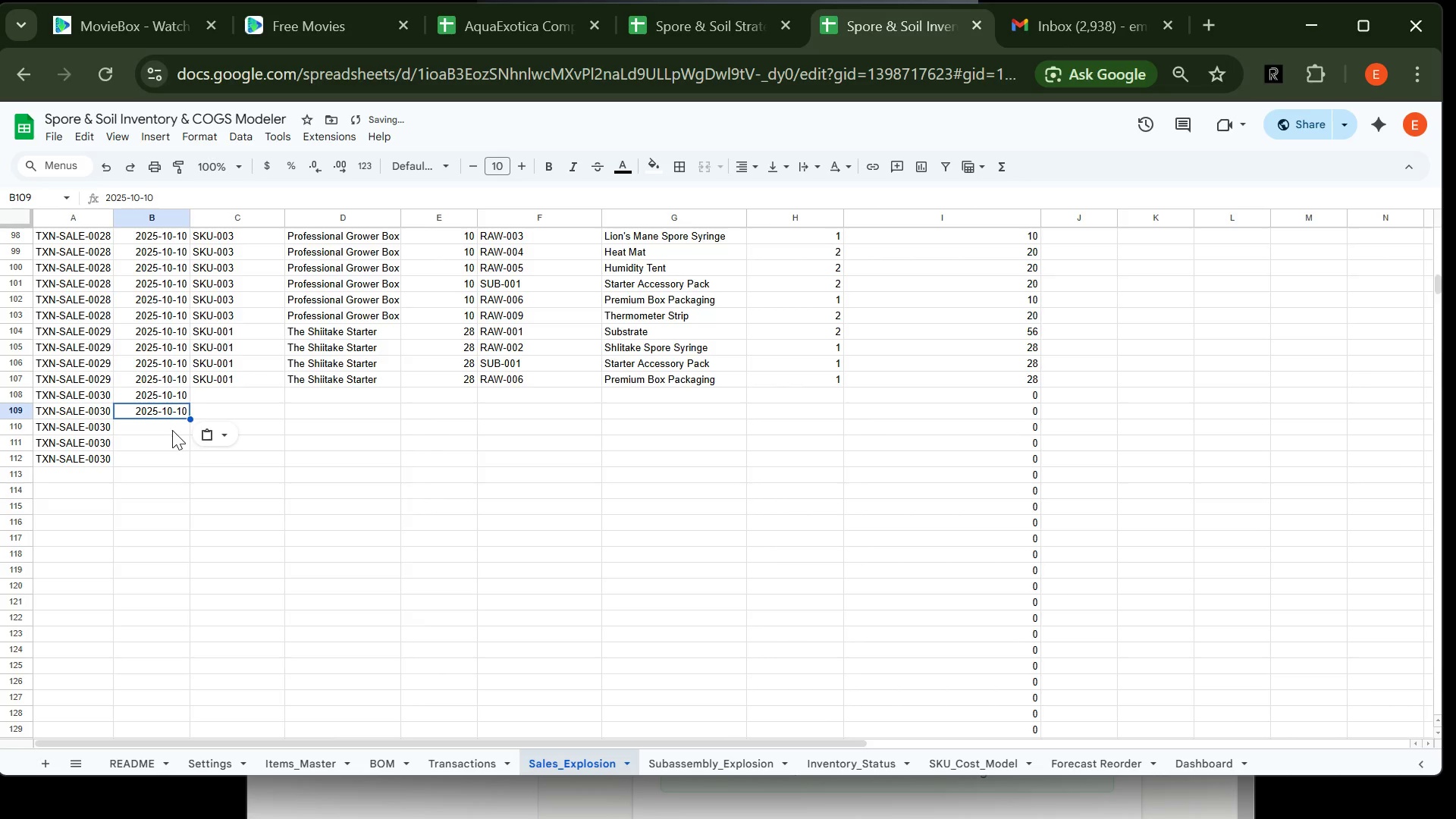 
left_click([172, 430])
 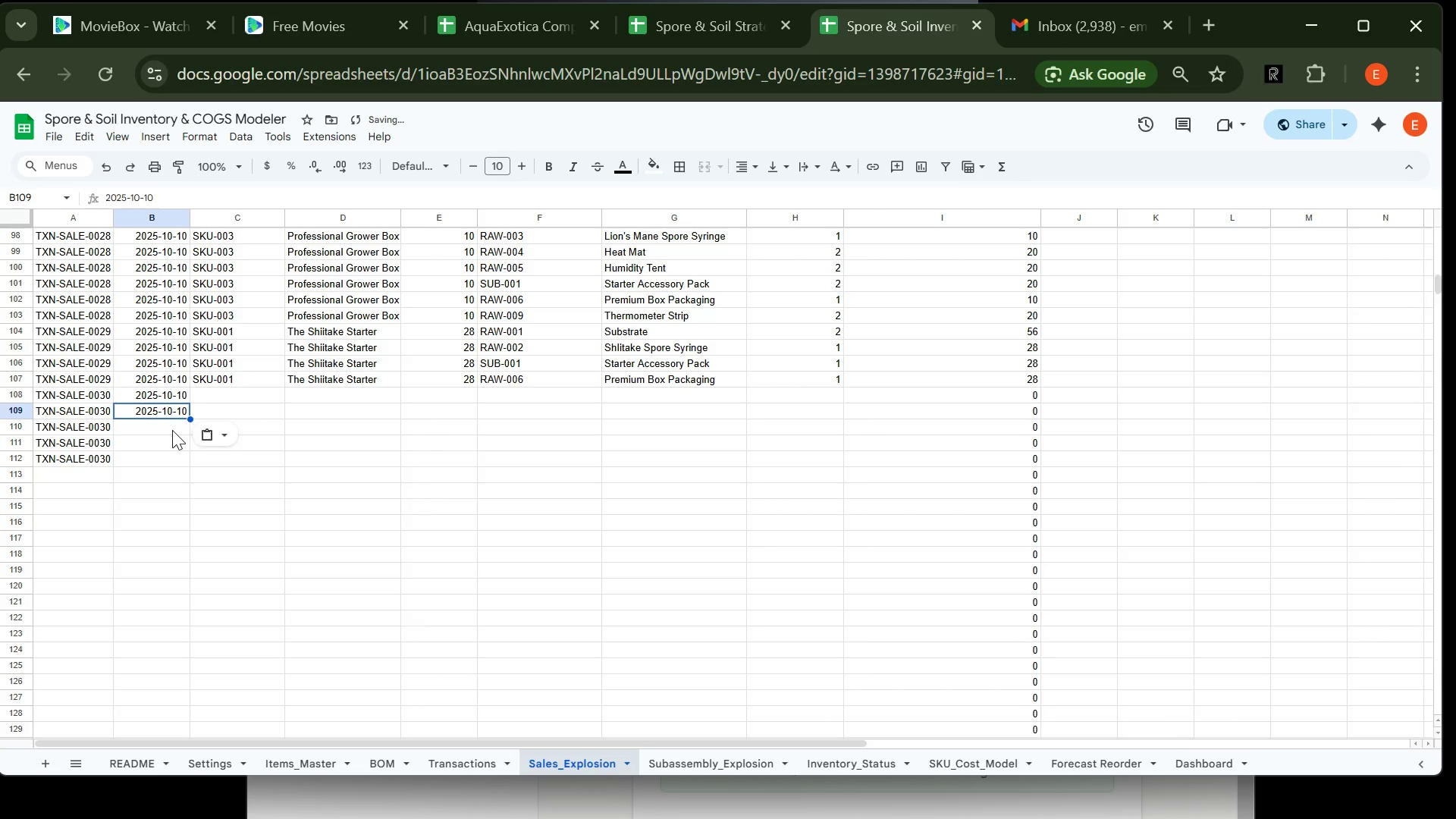 
key(Control+V)
 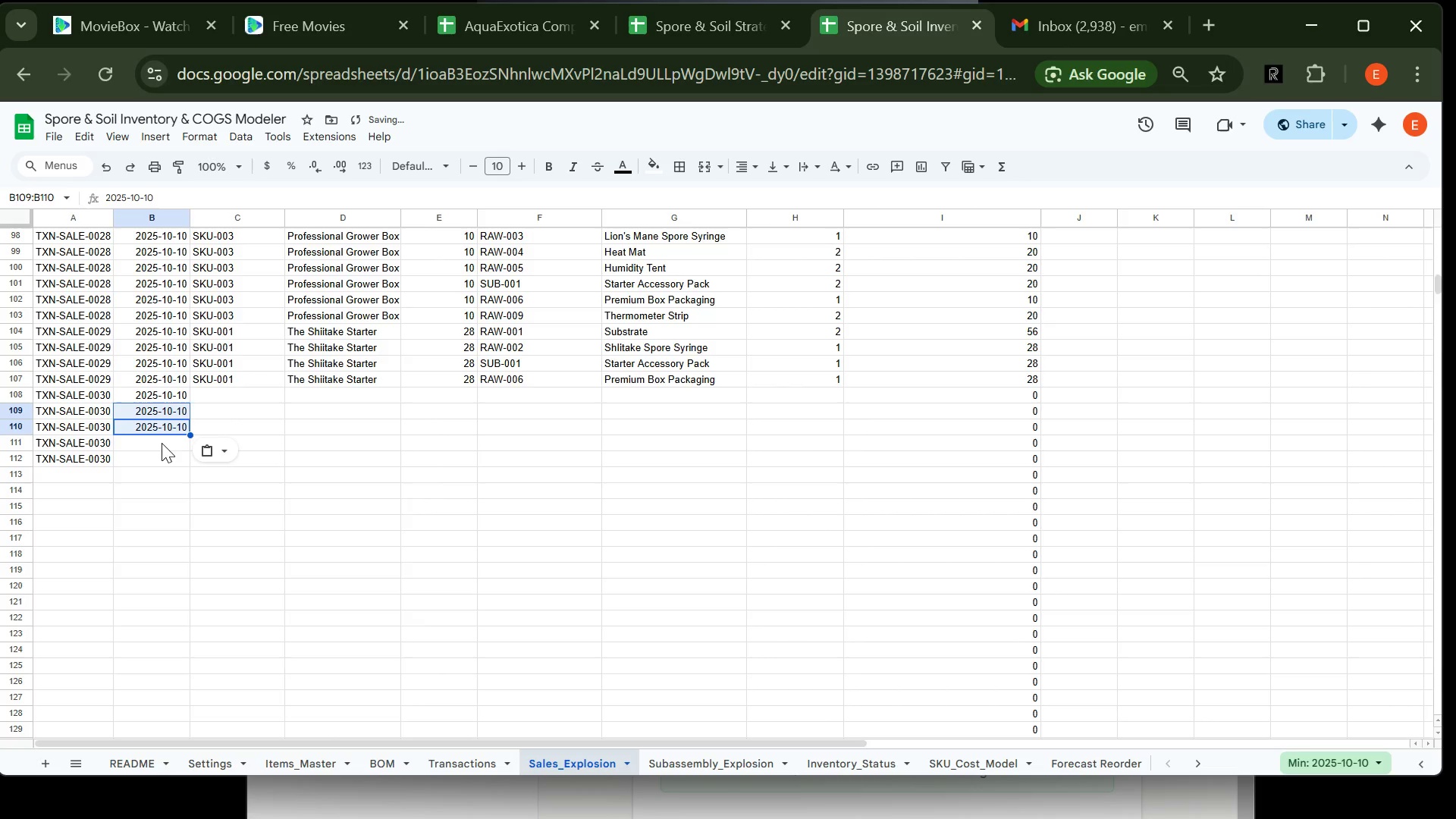 
left_click([161, 444])
 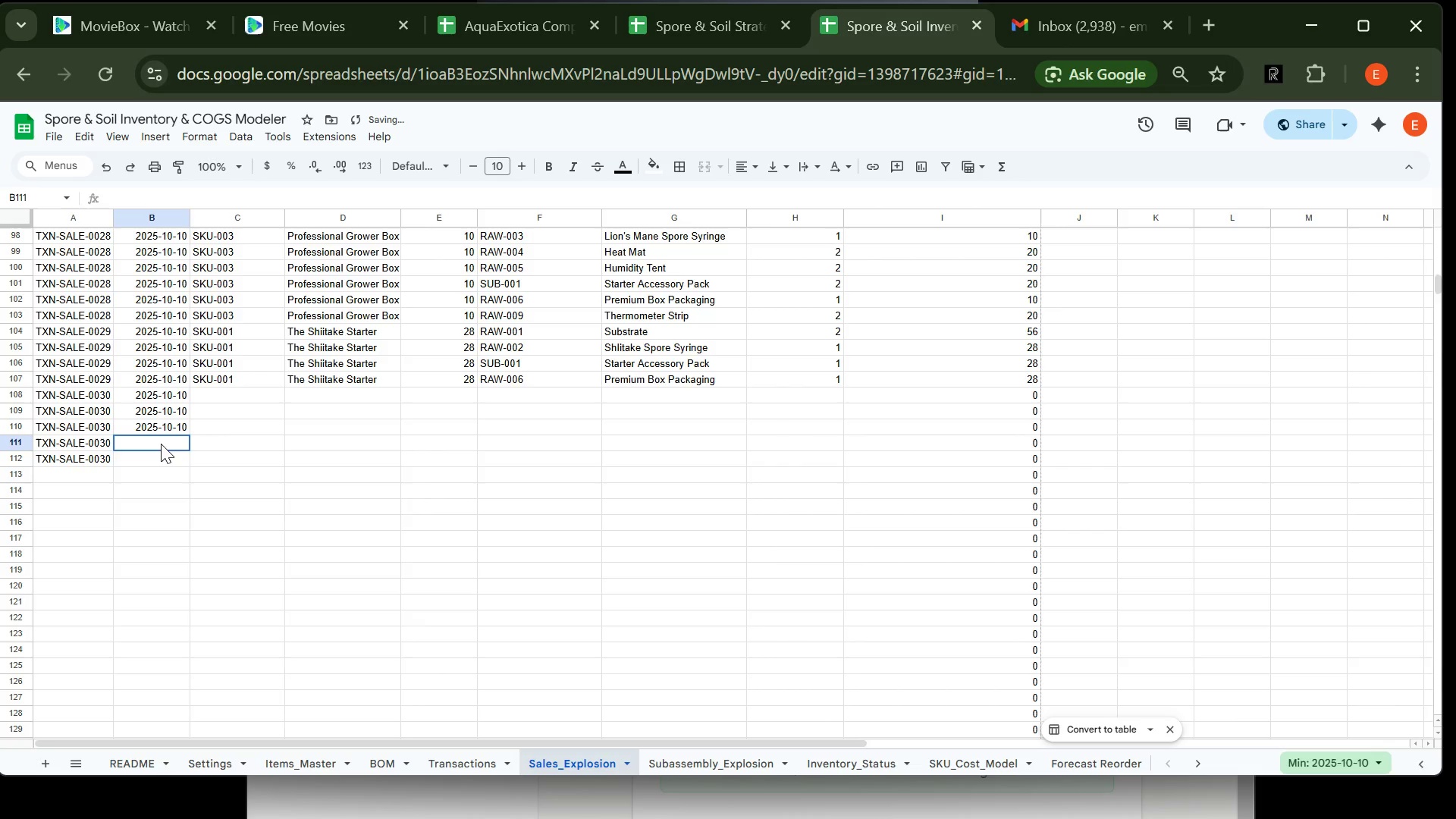 
key(Control+V)
 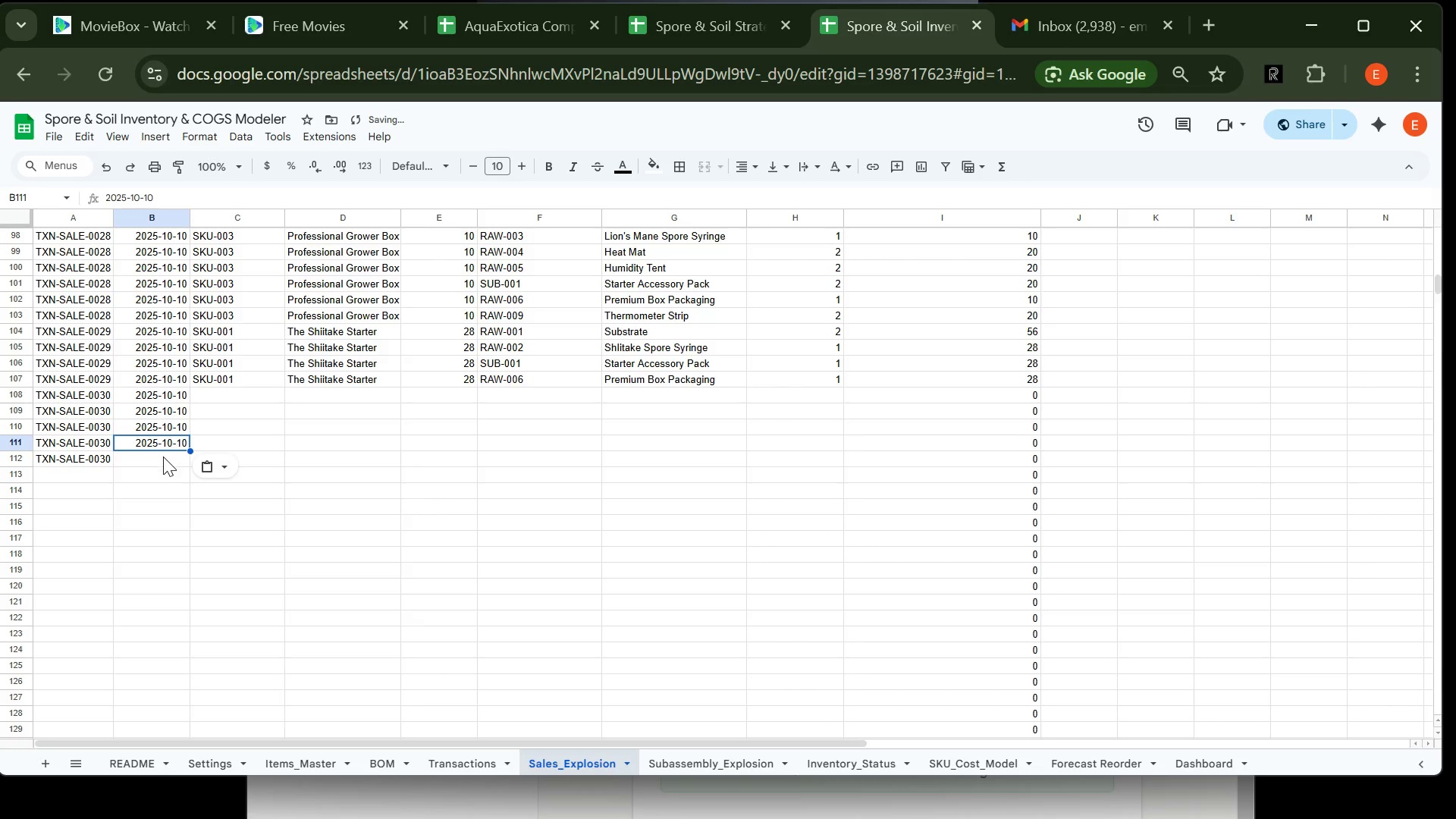 
left_click([163, 457])
 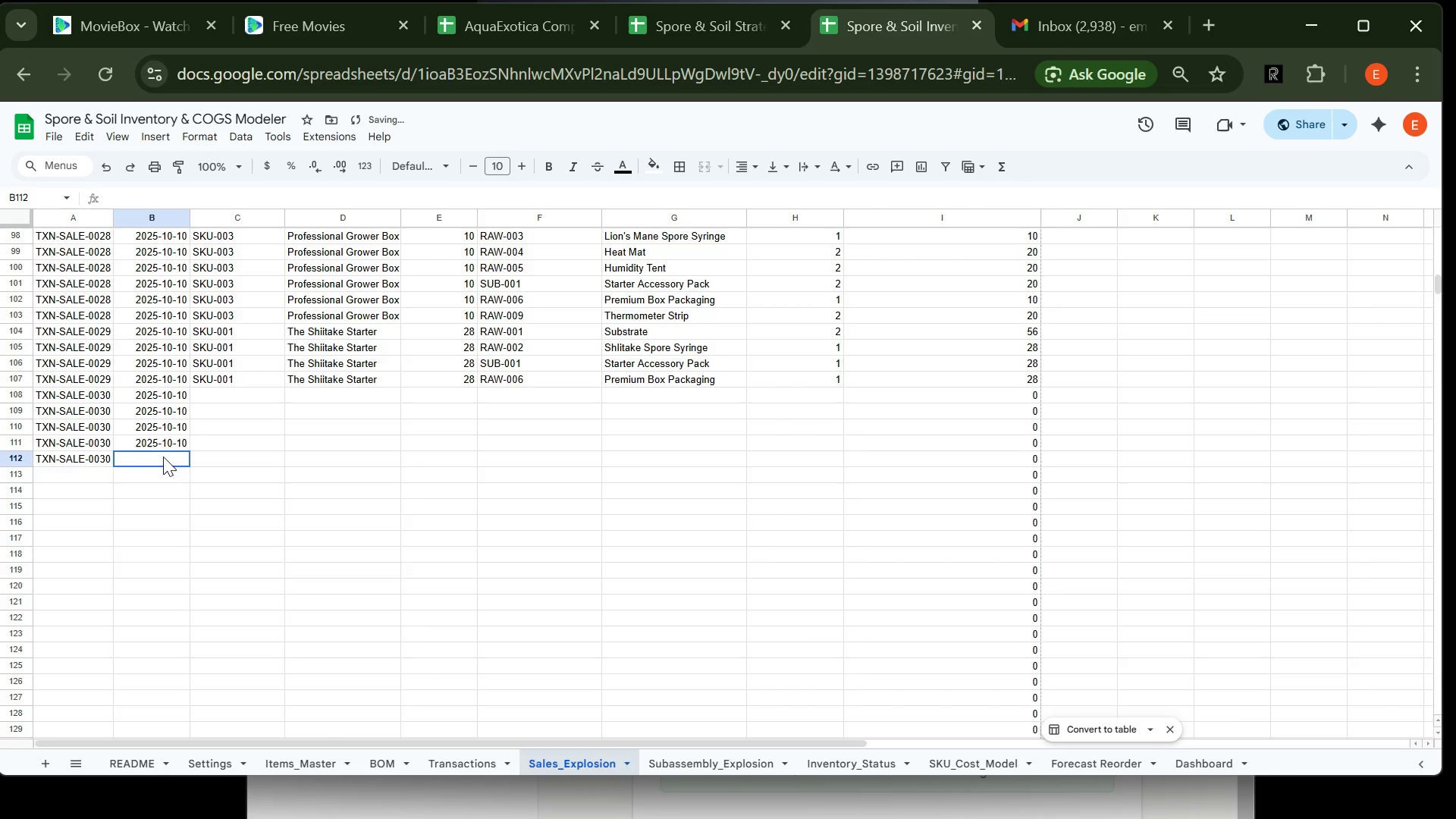 
key(Control+V)
 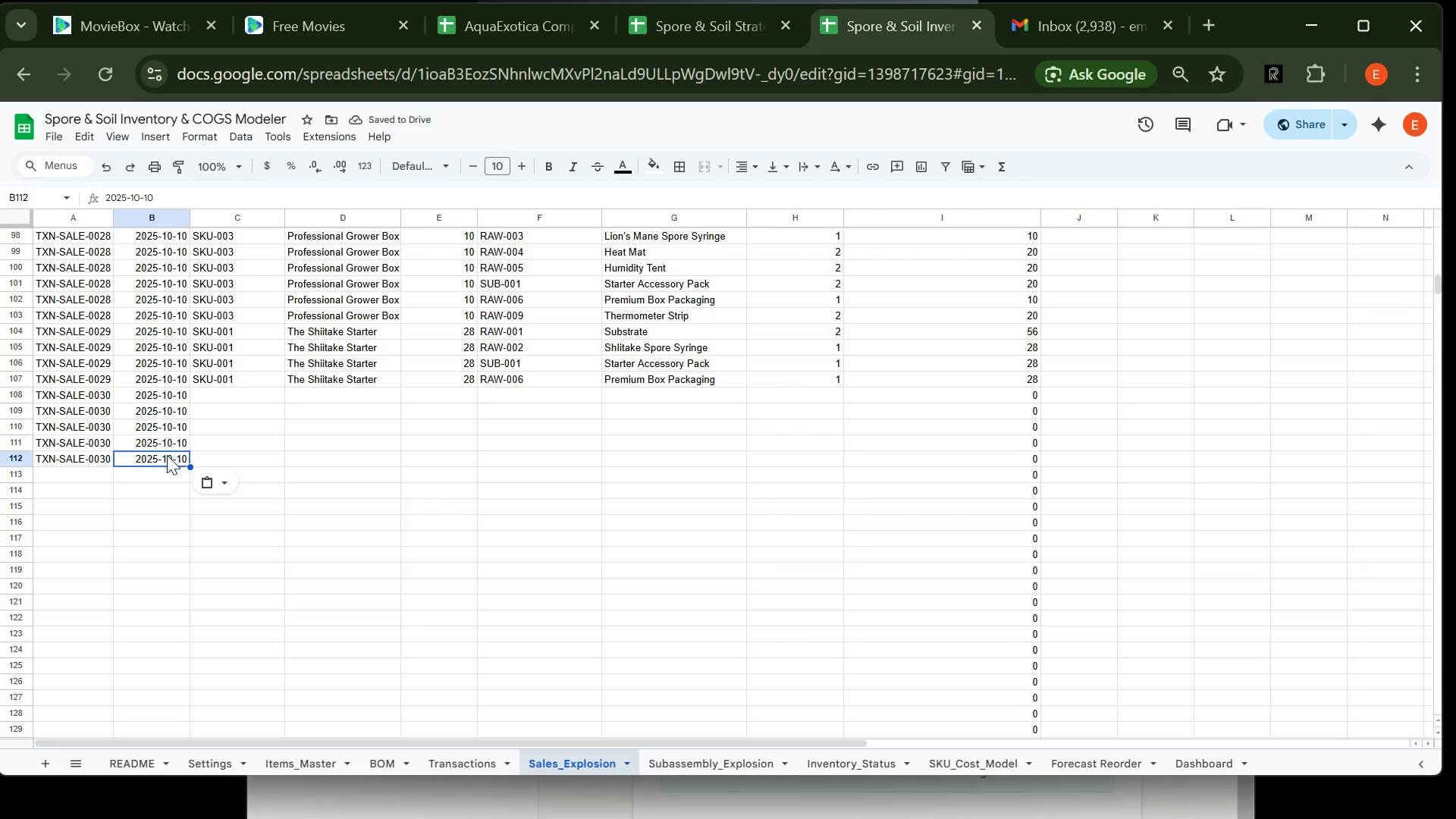 
left_click([221, 397])
 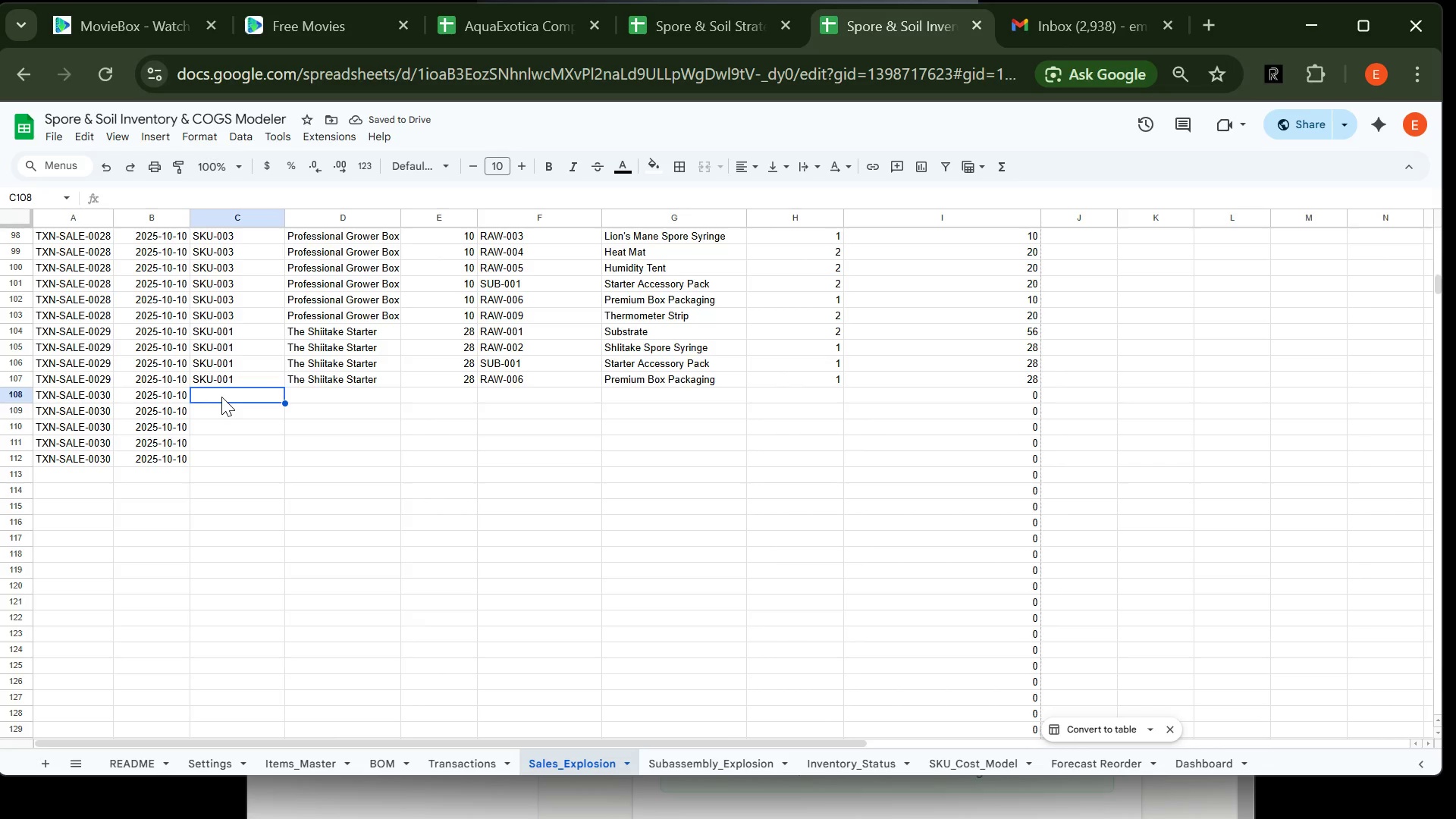 
type(SKU_002)
 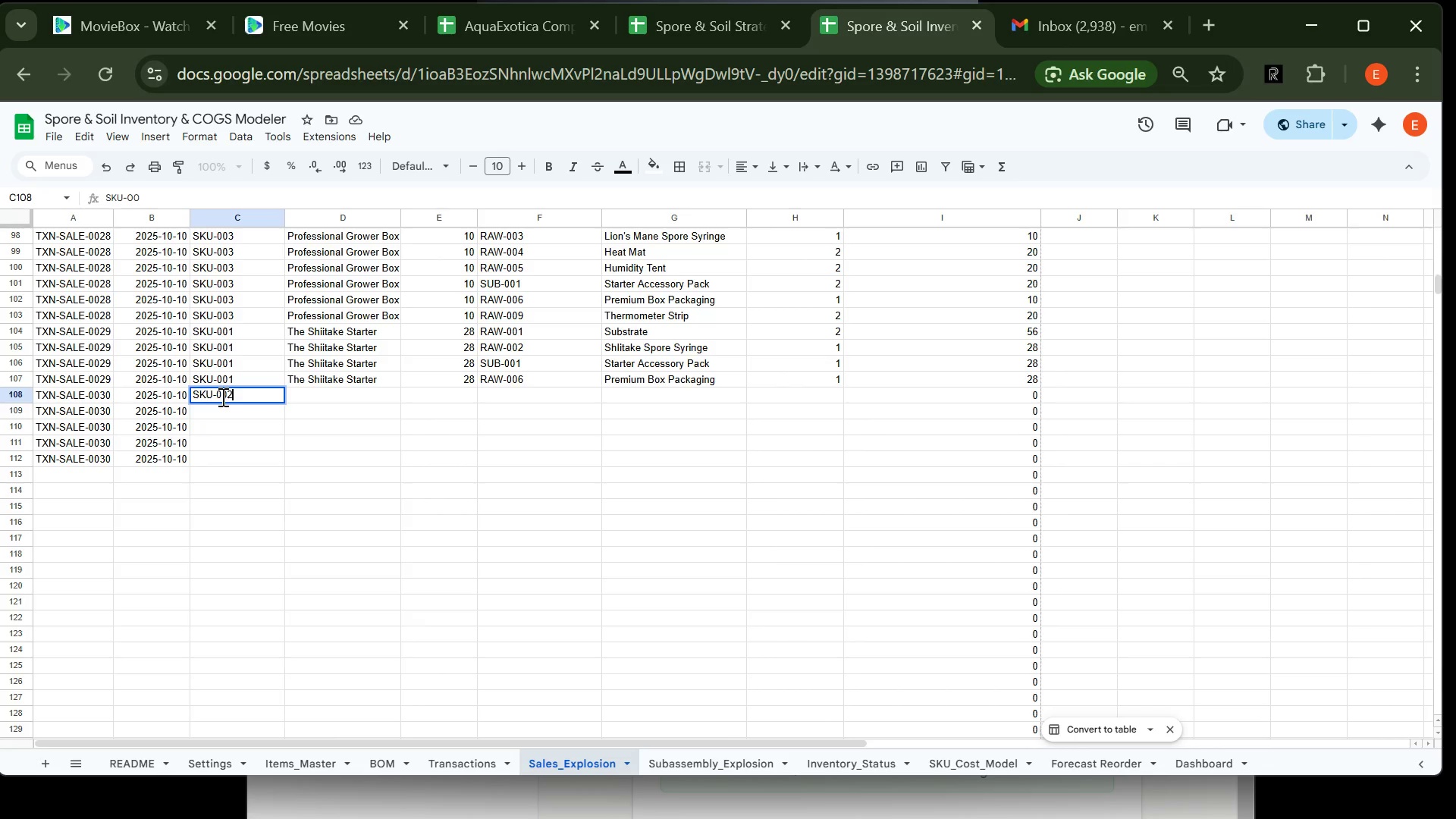 
key(Enter)
 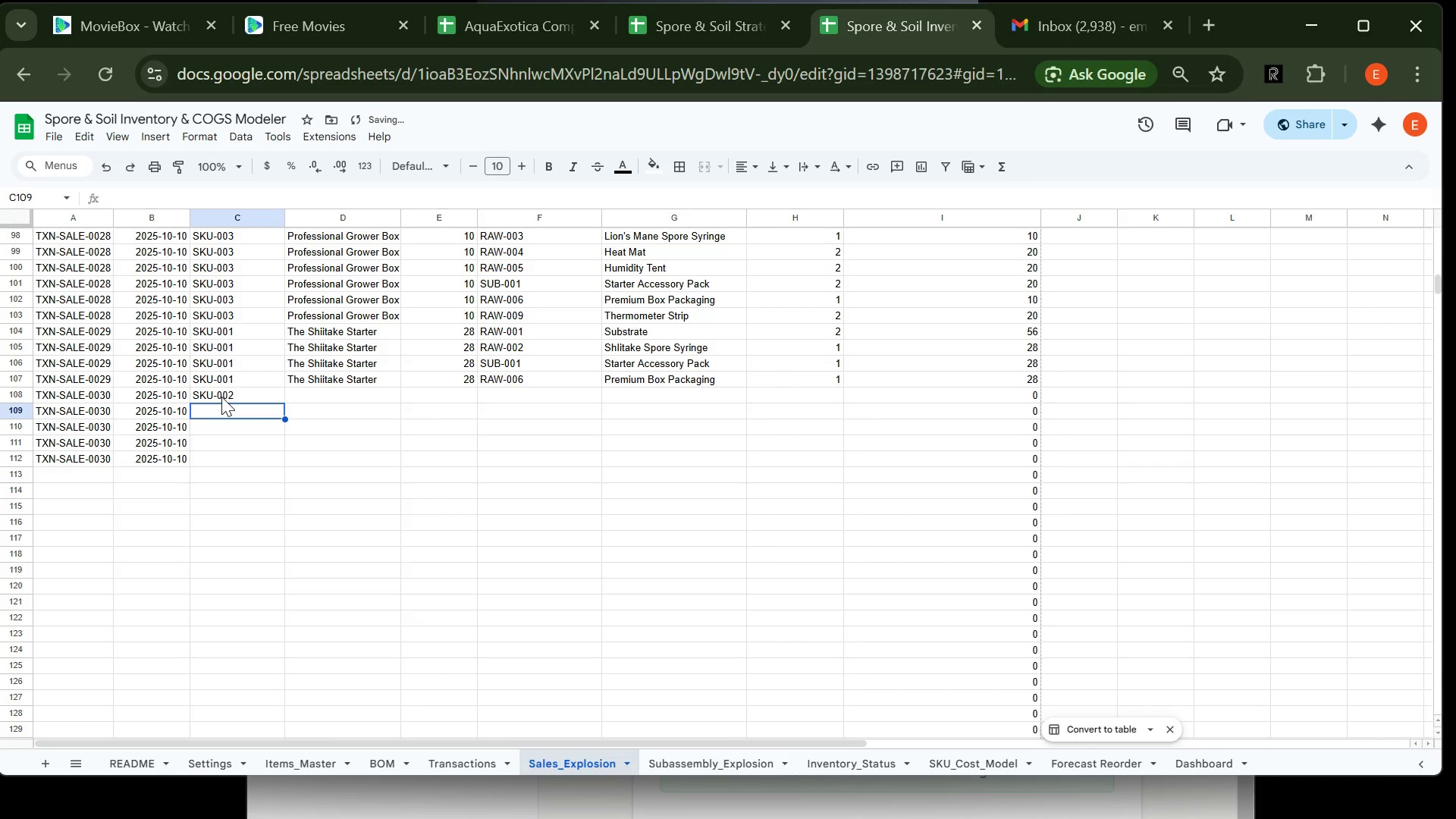 
type(SKU-002)
 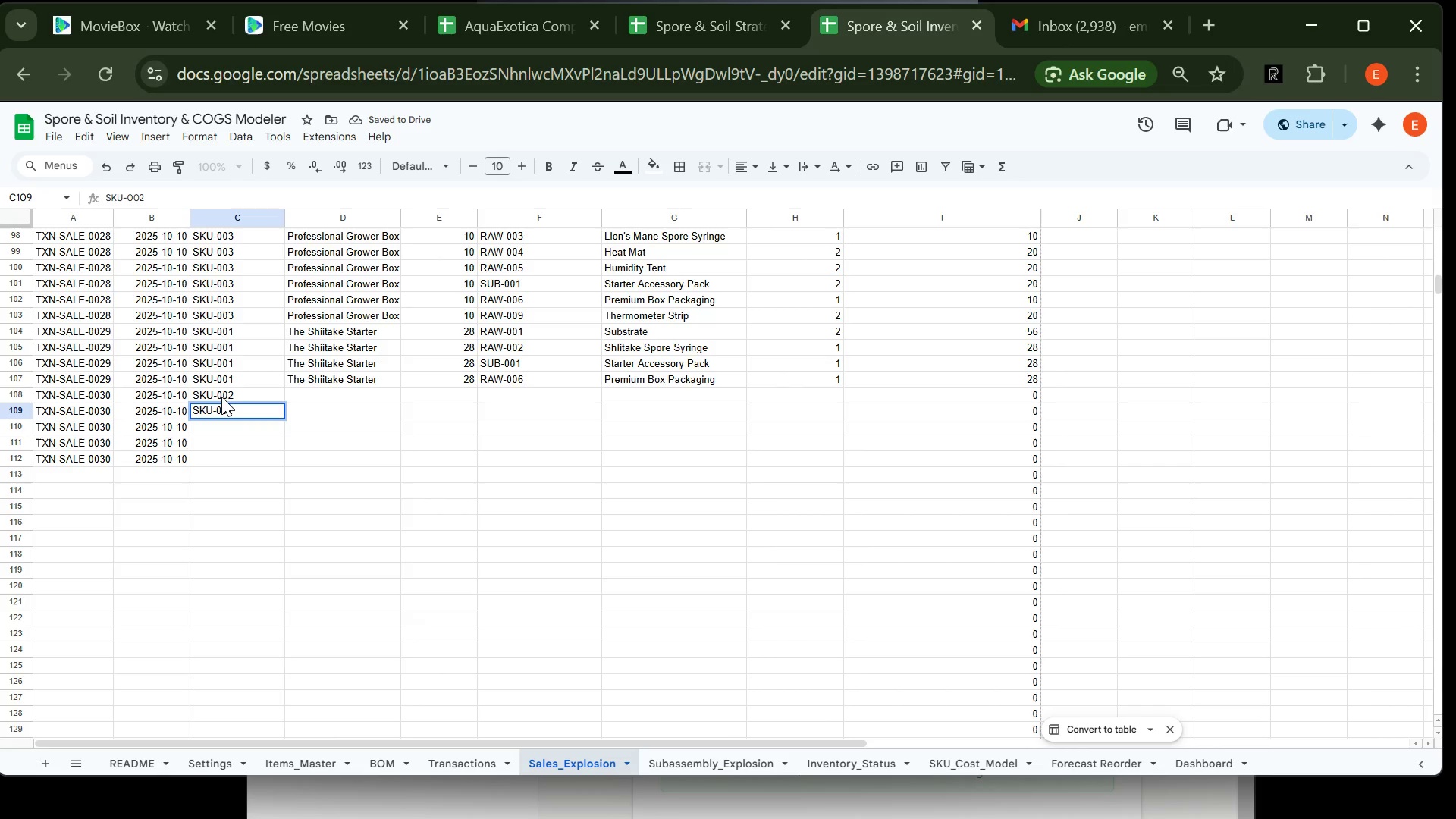 
key(Enter)
 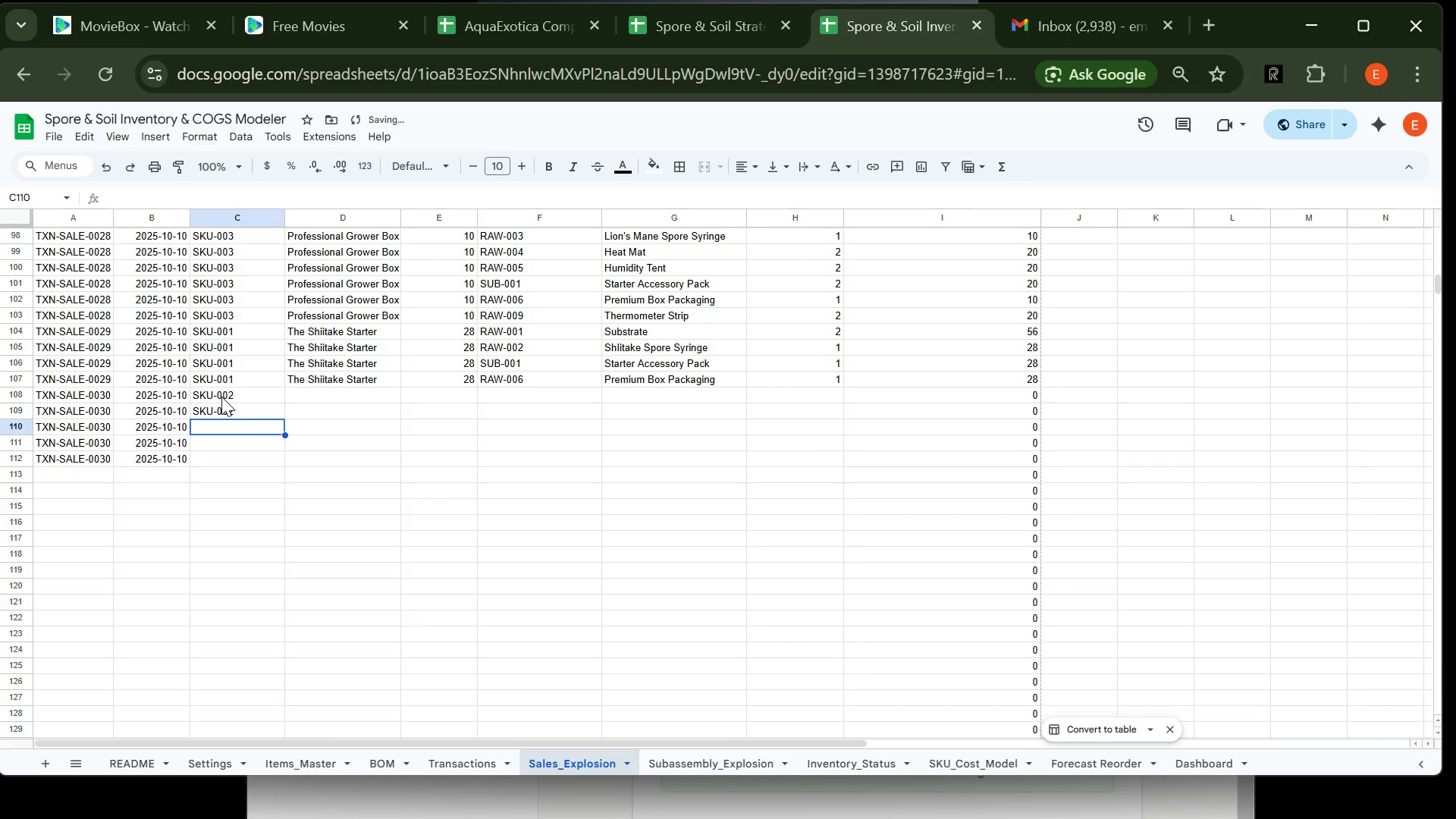 
type(SKU-002)
 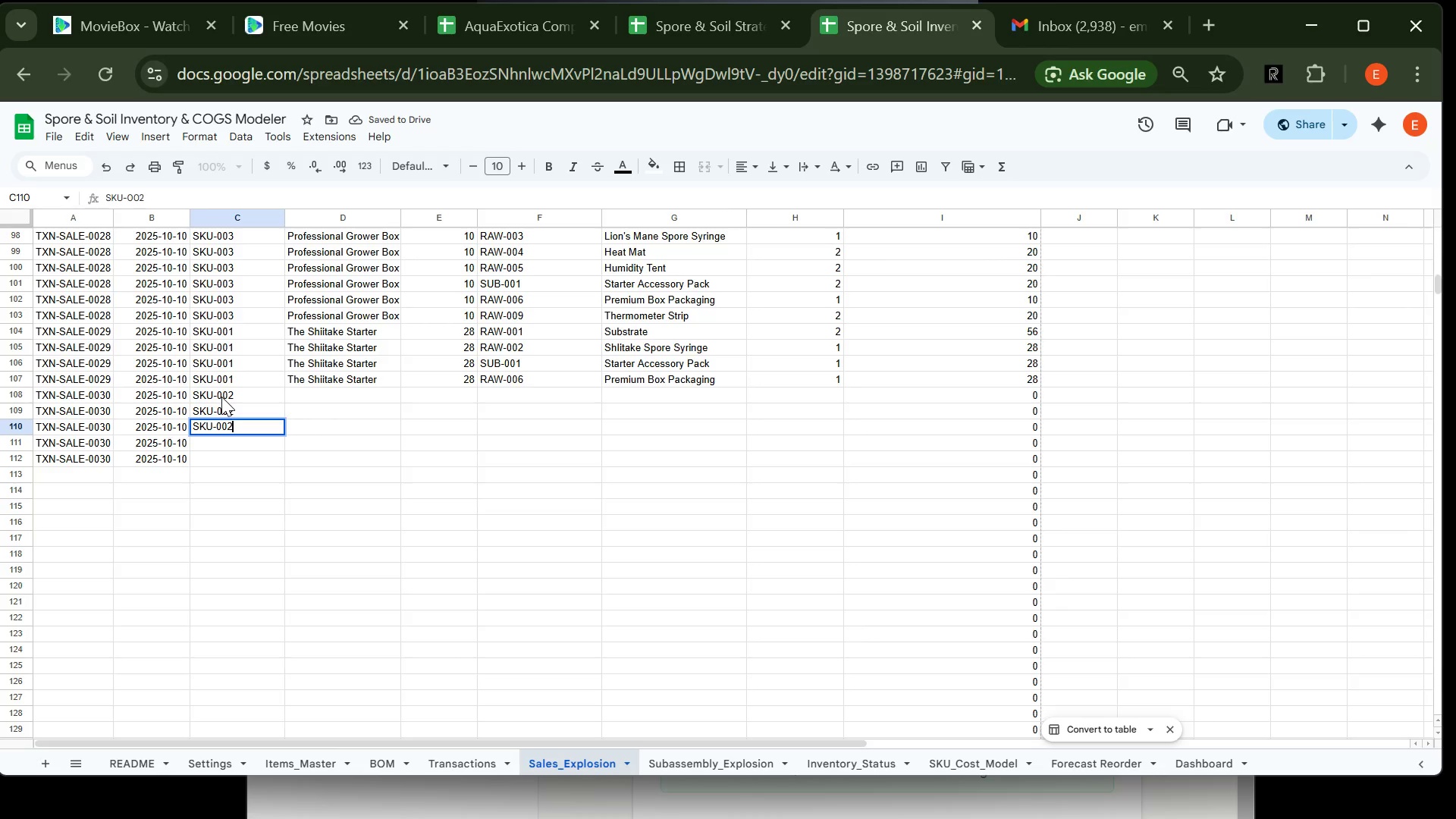 
key(Enter)
 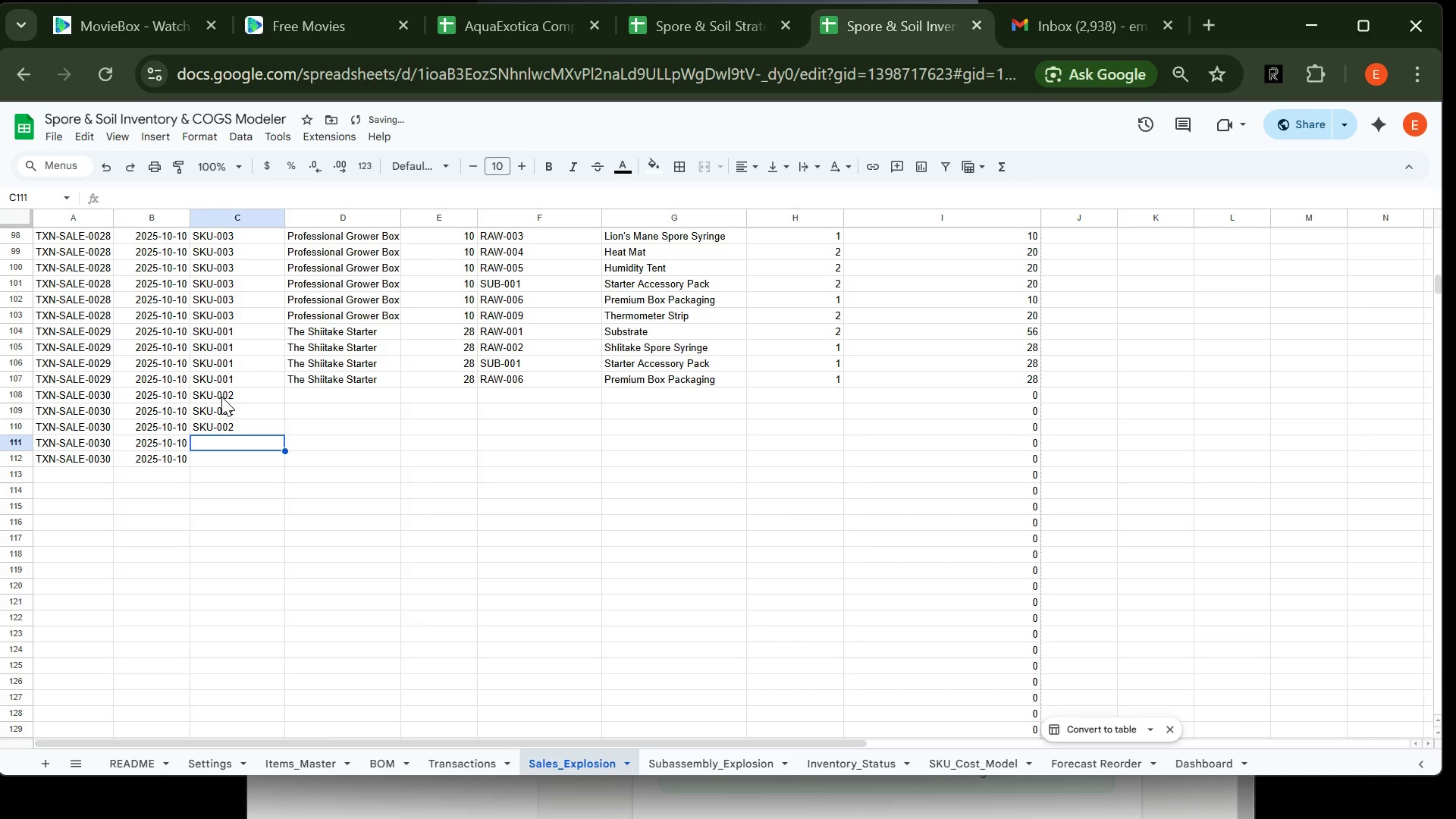 
type(SKU-002SKU-002)
 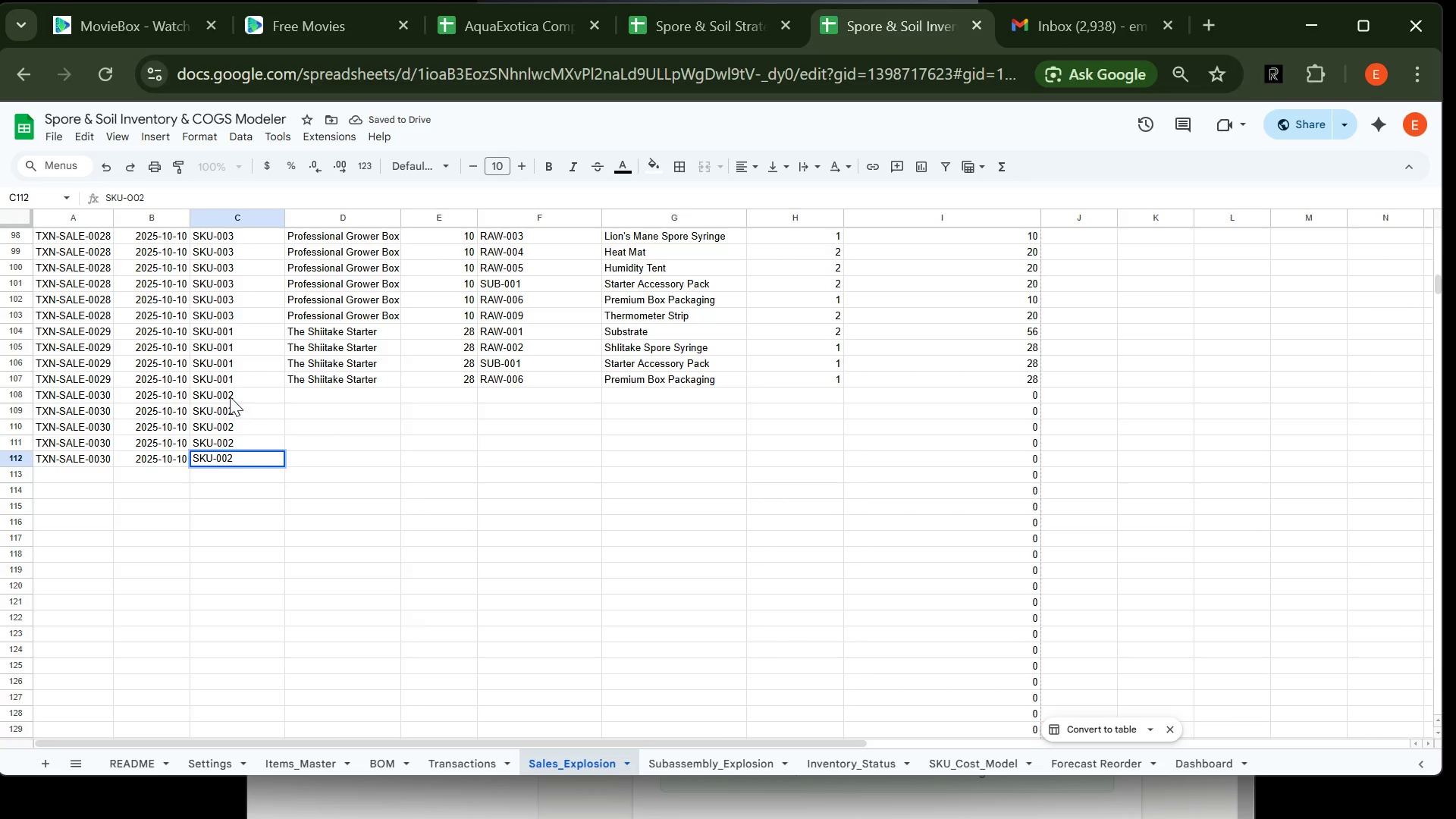 
hold_key(key=Enter, duration=10.39)
 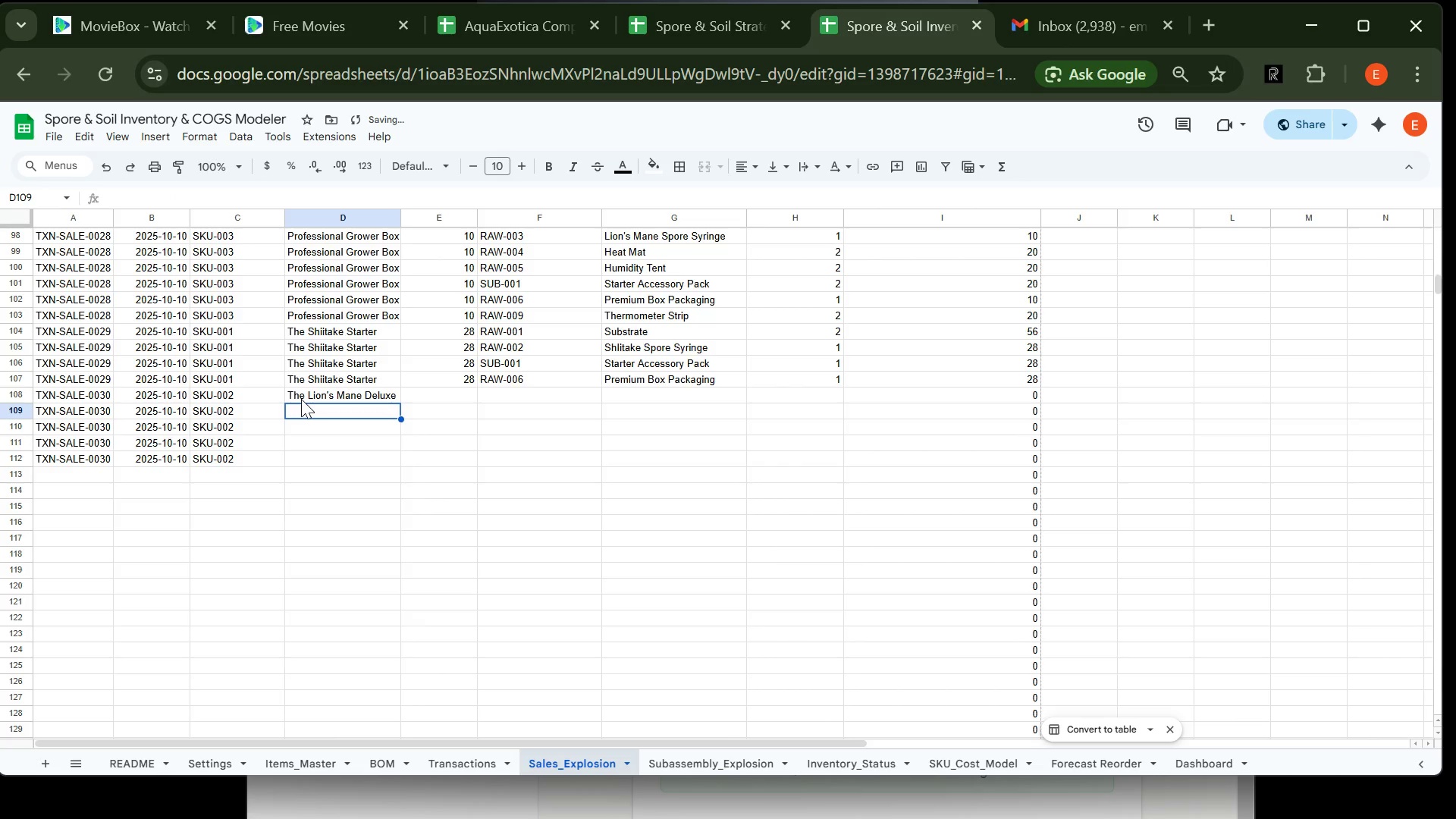 
left_click([301, 399])
 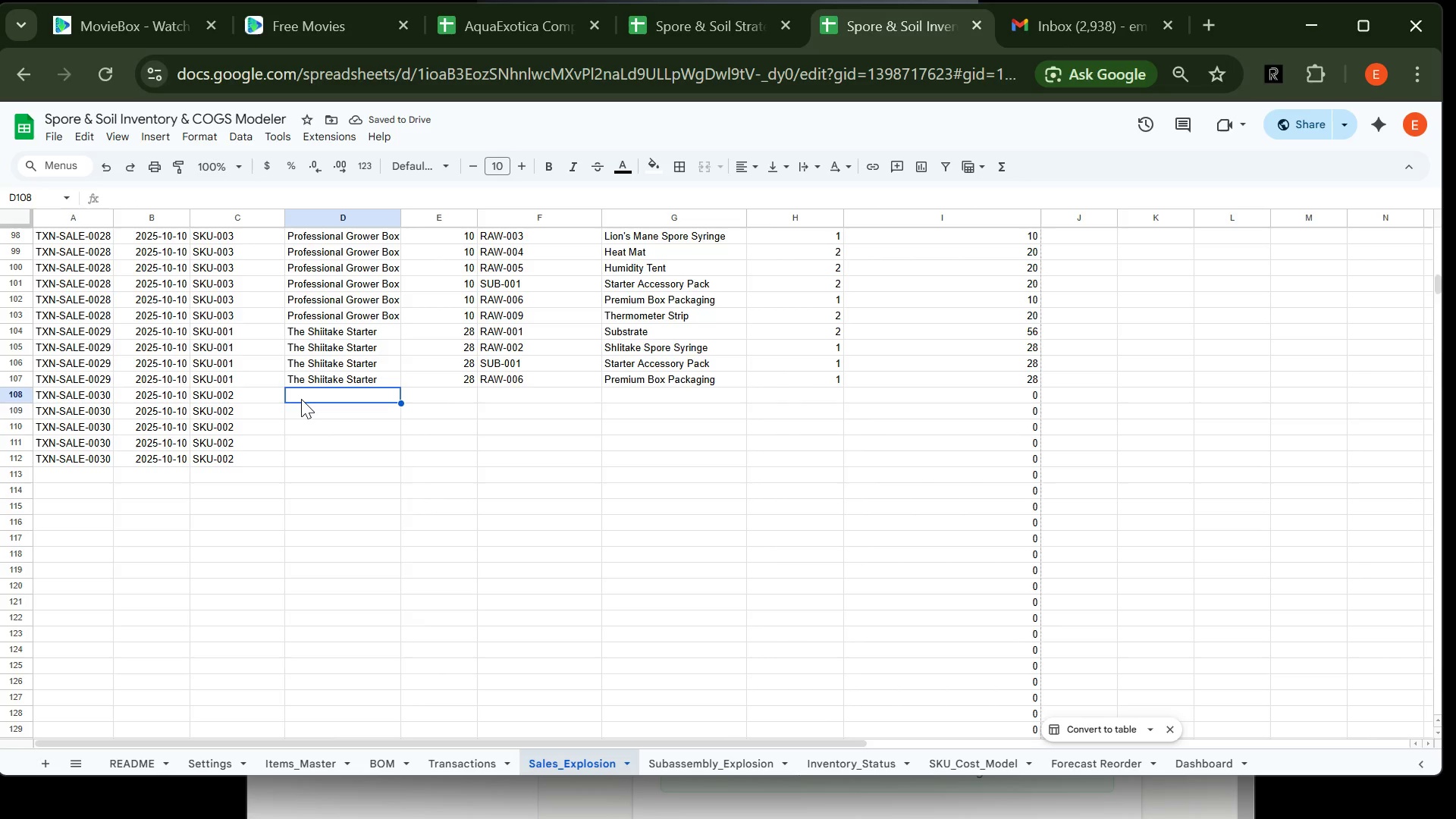 
type(The LioThe Lio)
 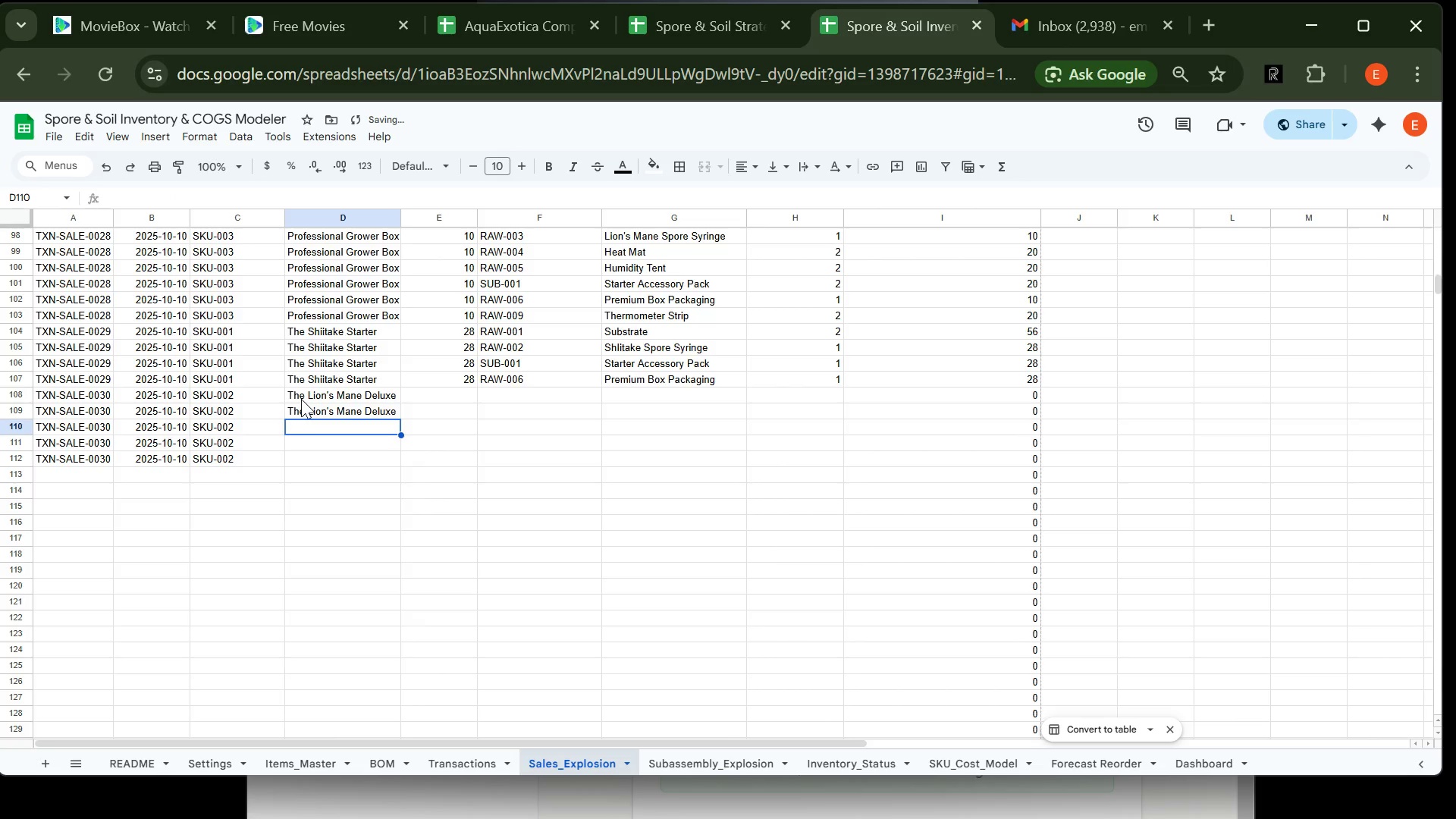 
 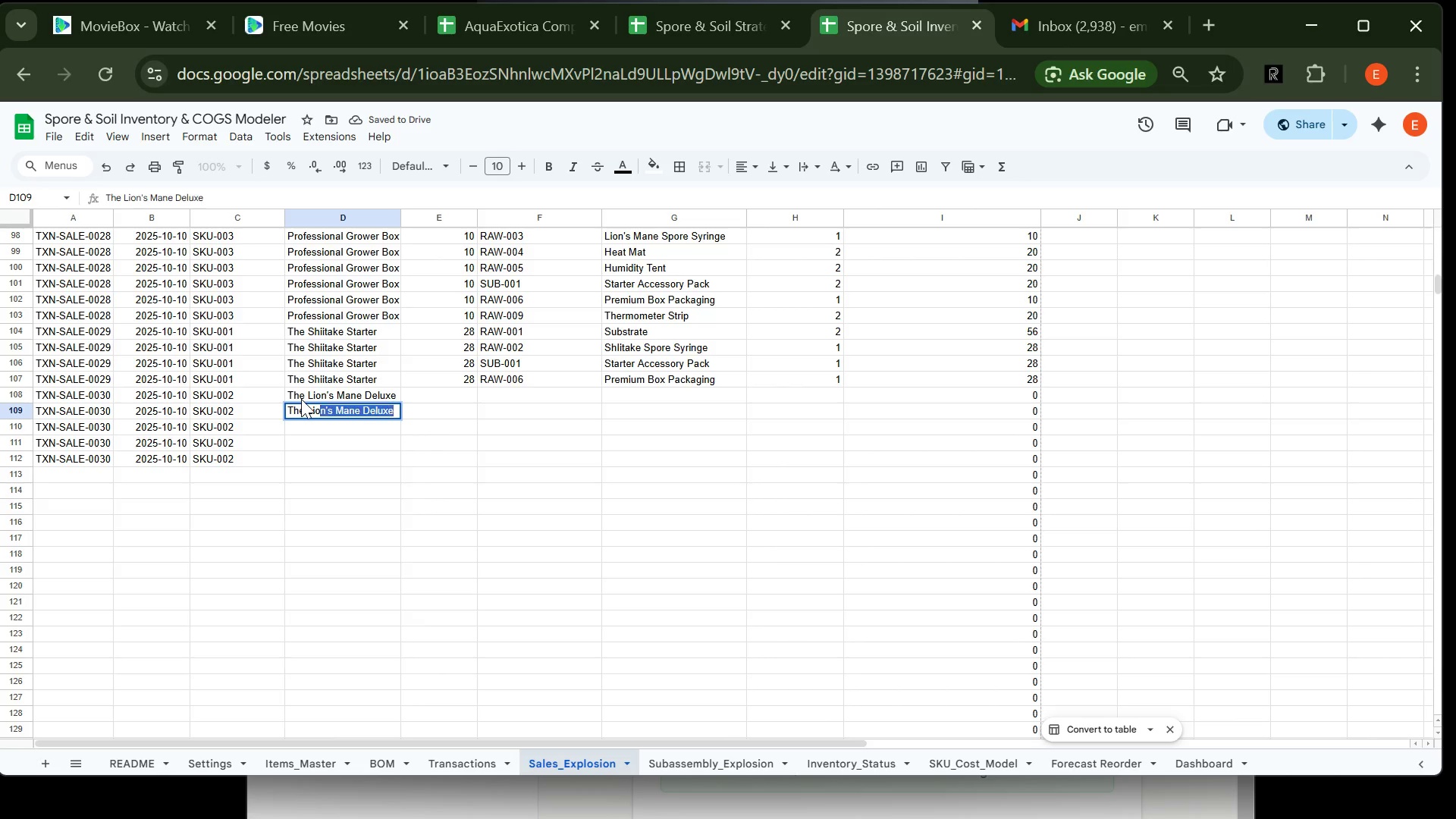 
key(Enter)
 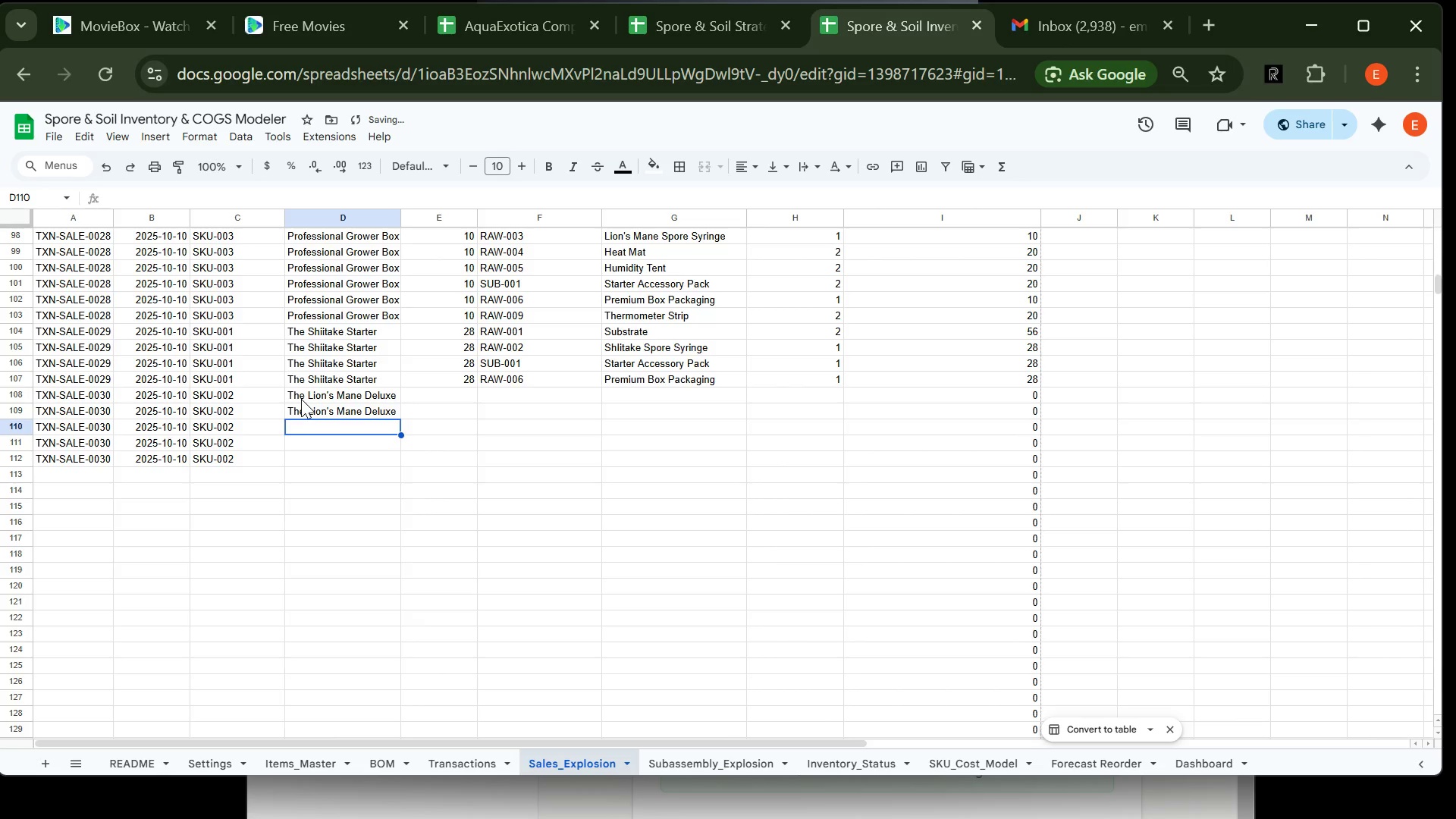 
type(The LIO)
 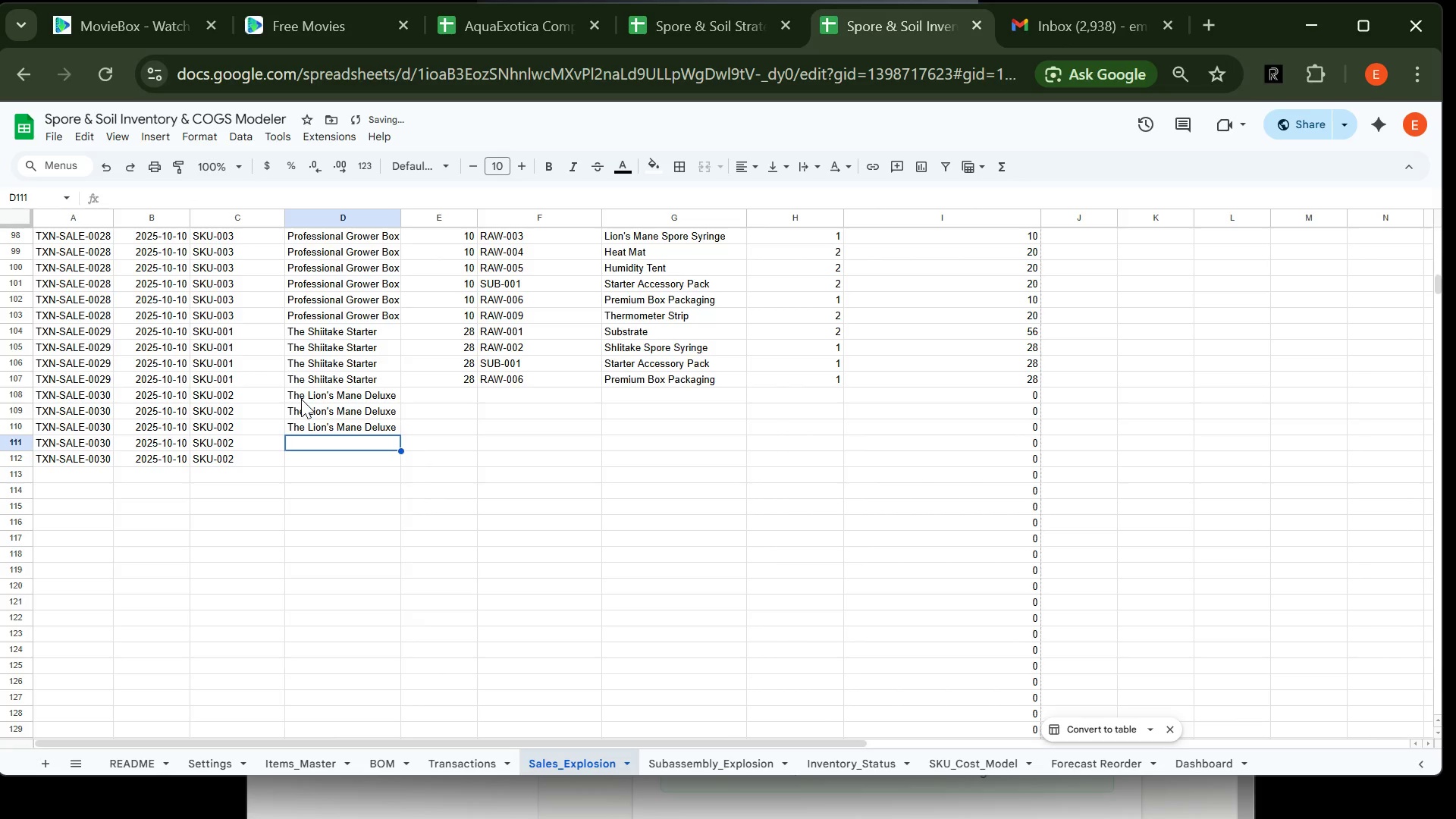 
 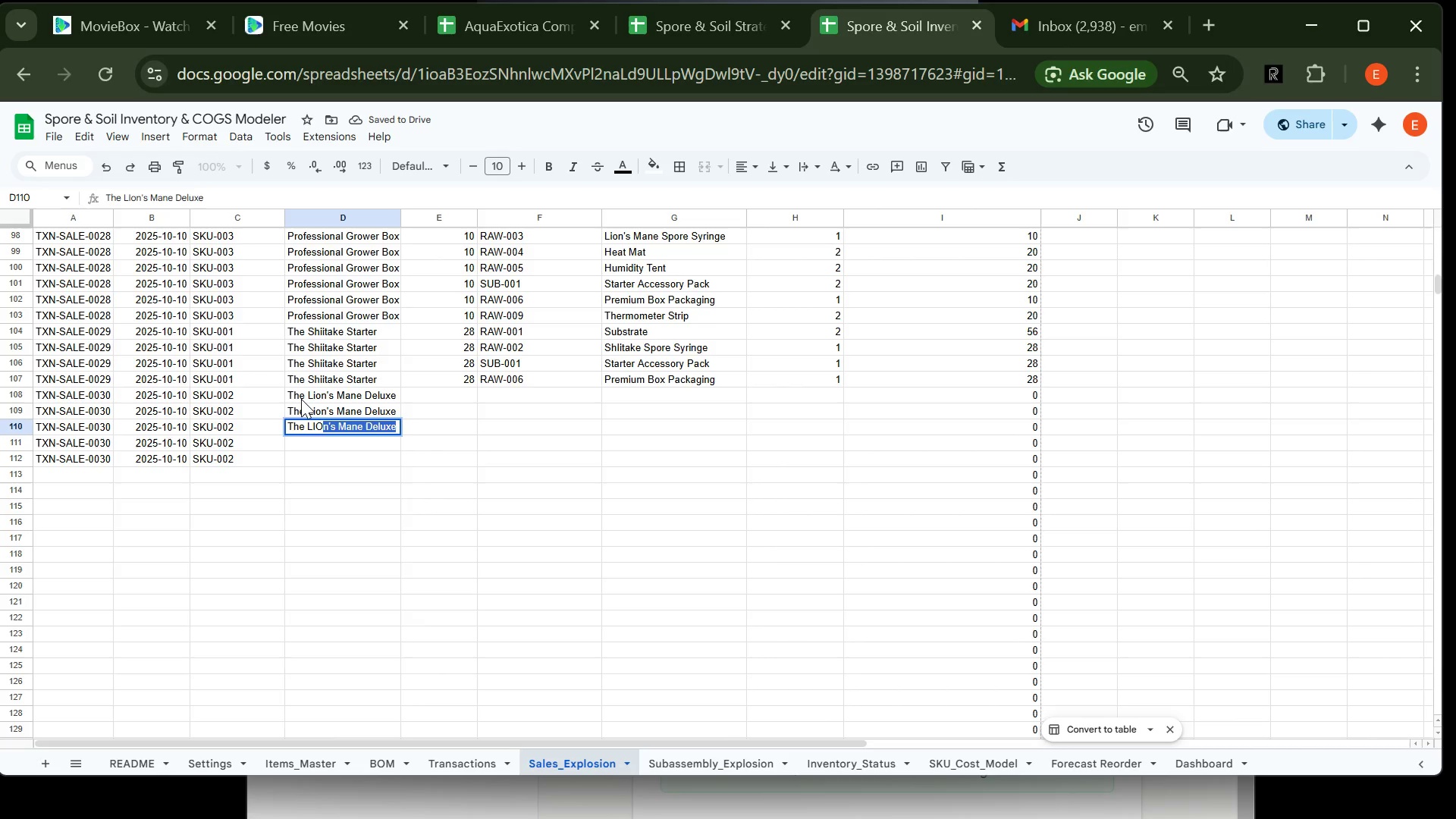 
key(Enter)
 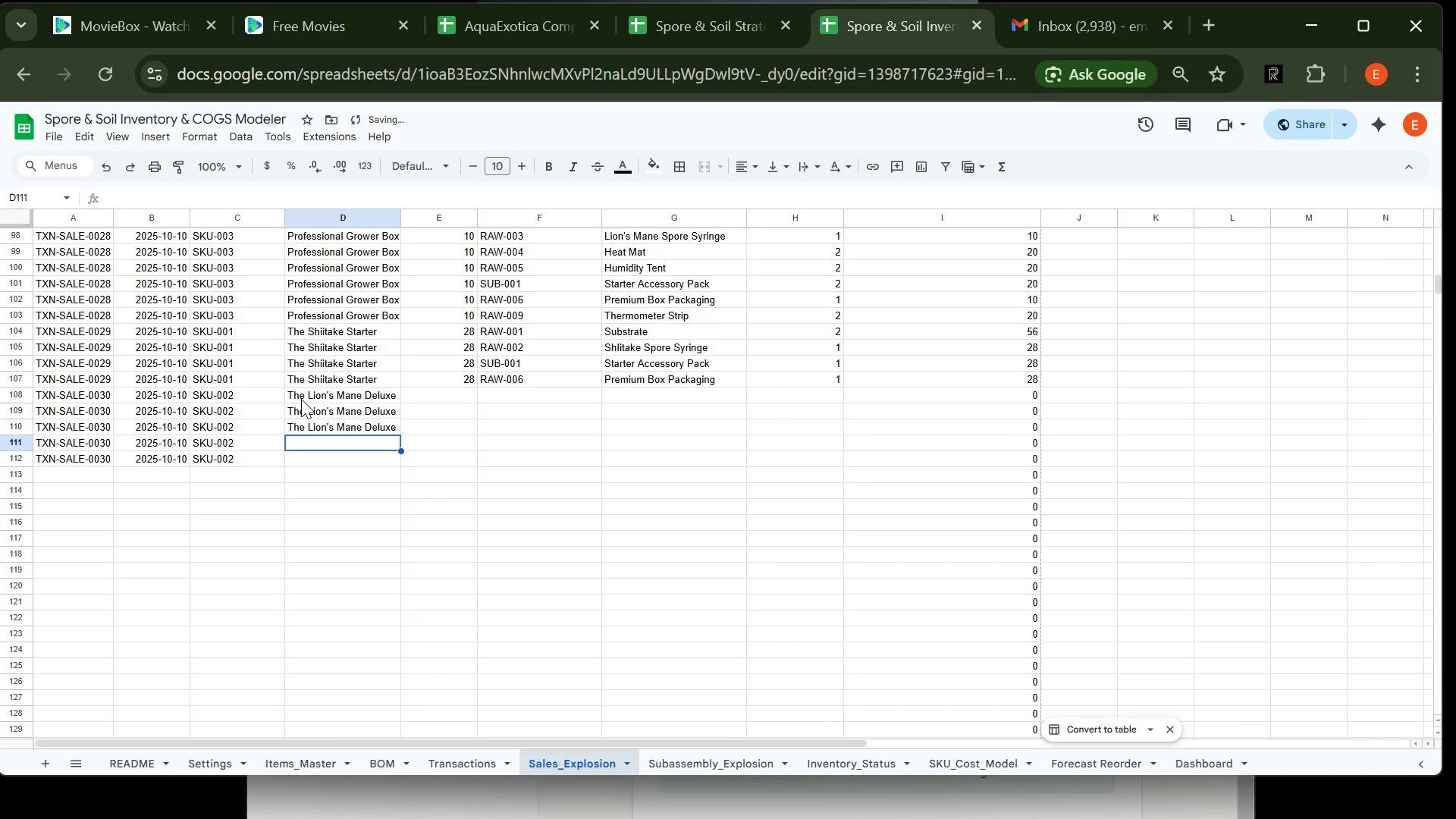 
type(The Li)
 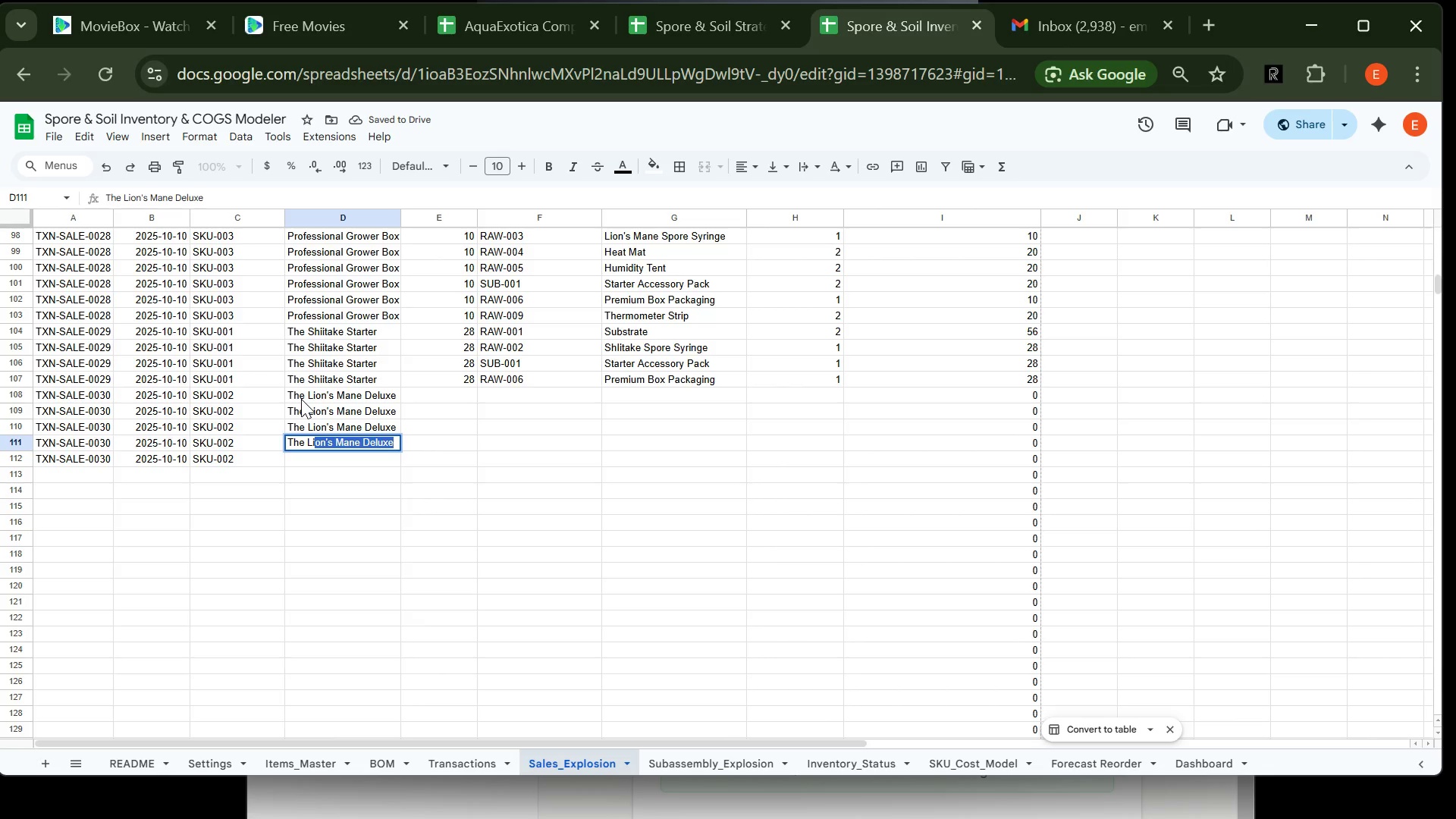 
key(Enter)
 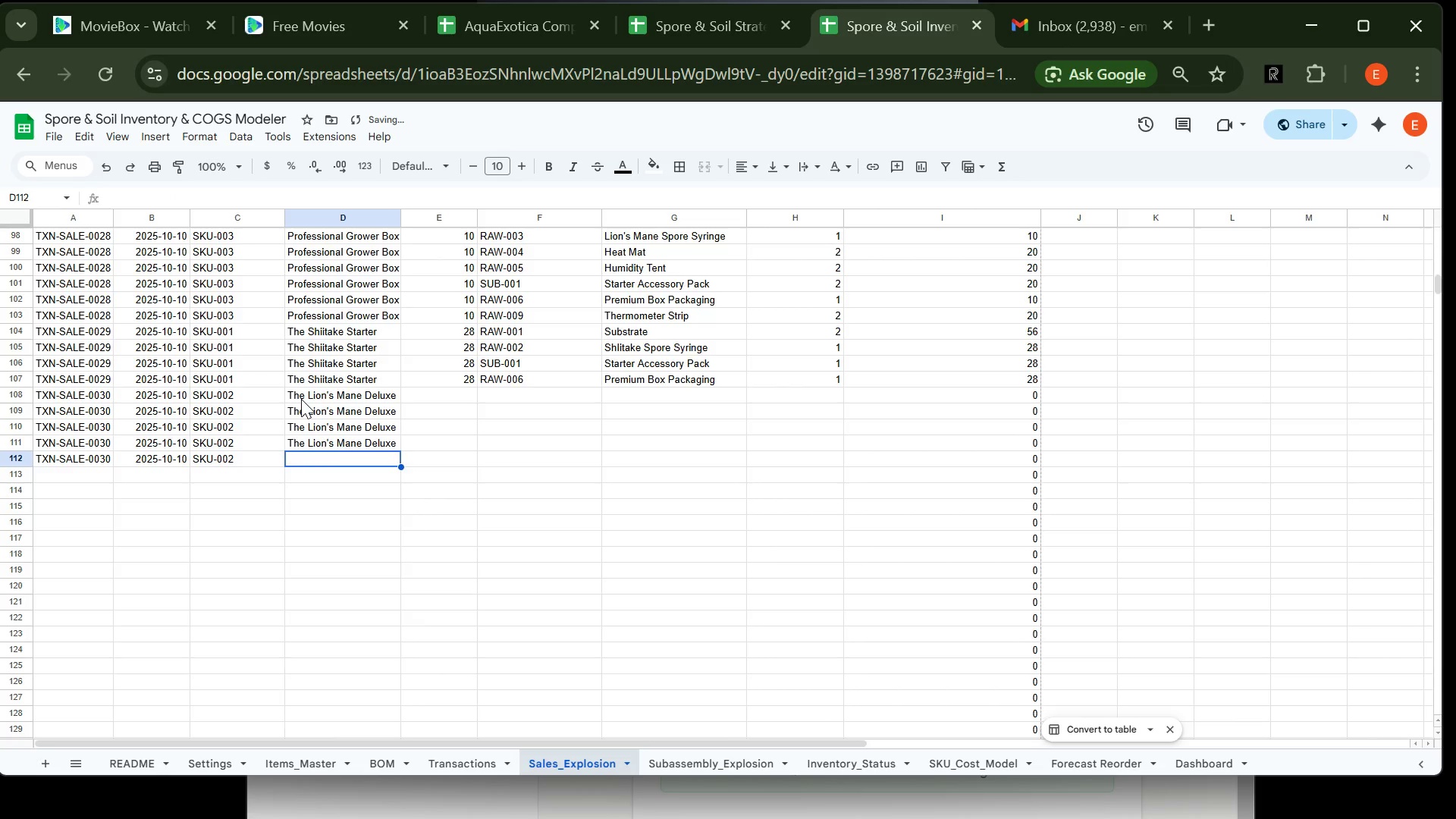 
type(The Li)
 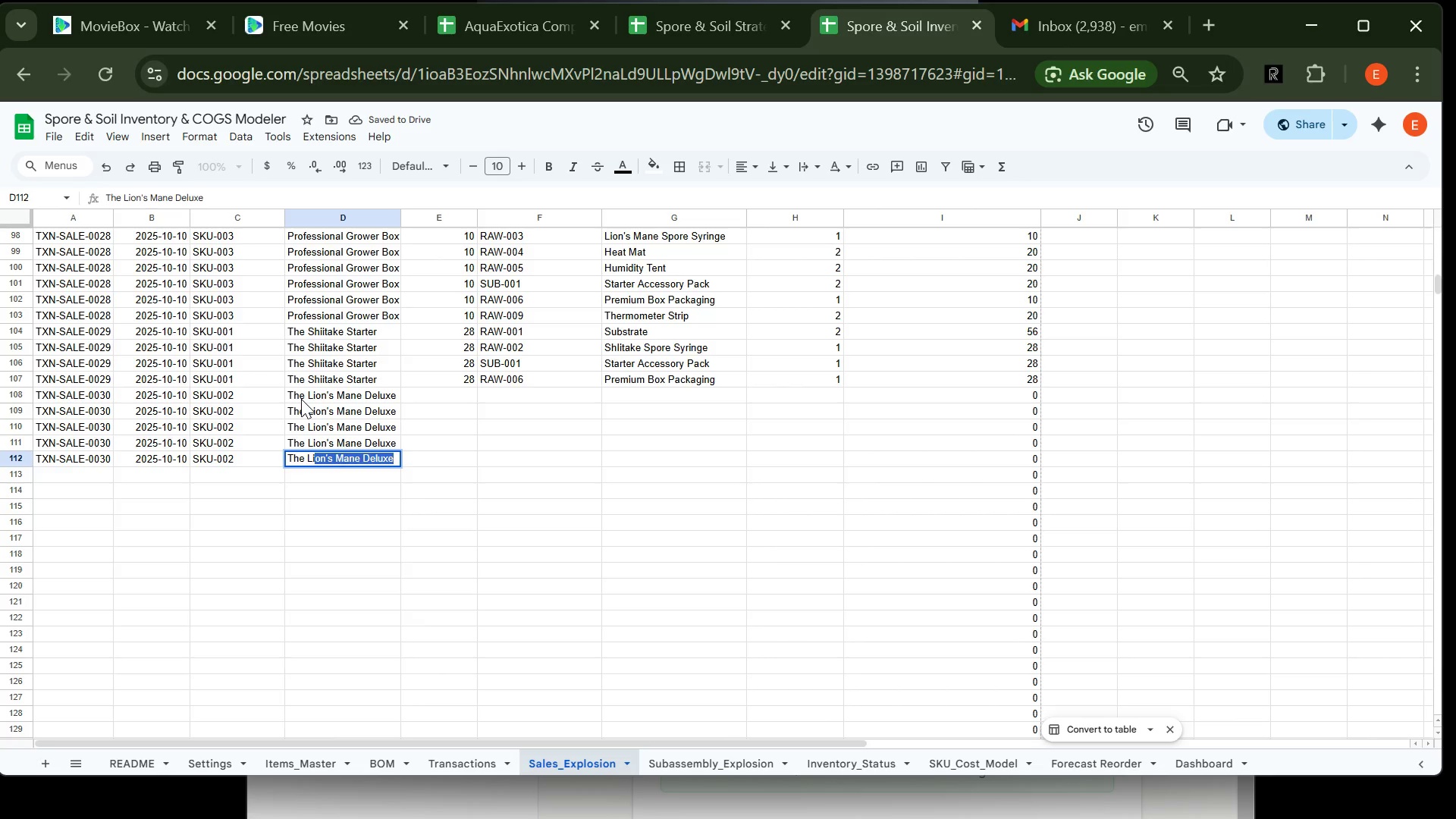 
left_click([461, 394])
 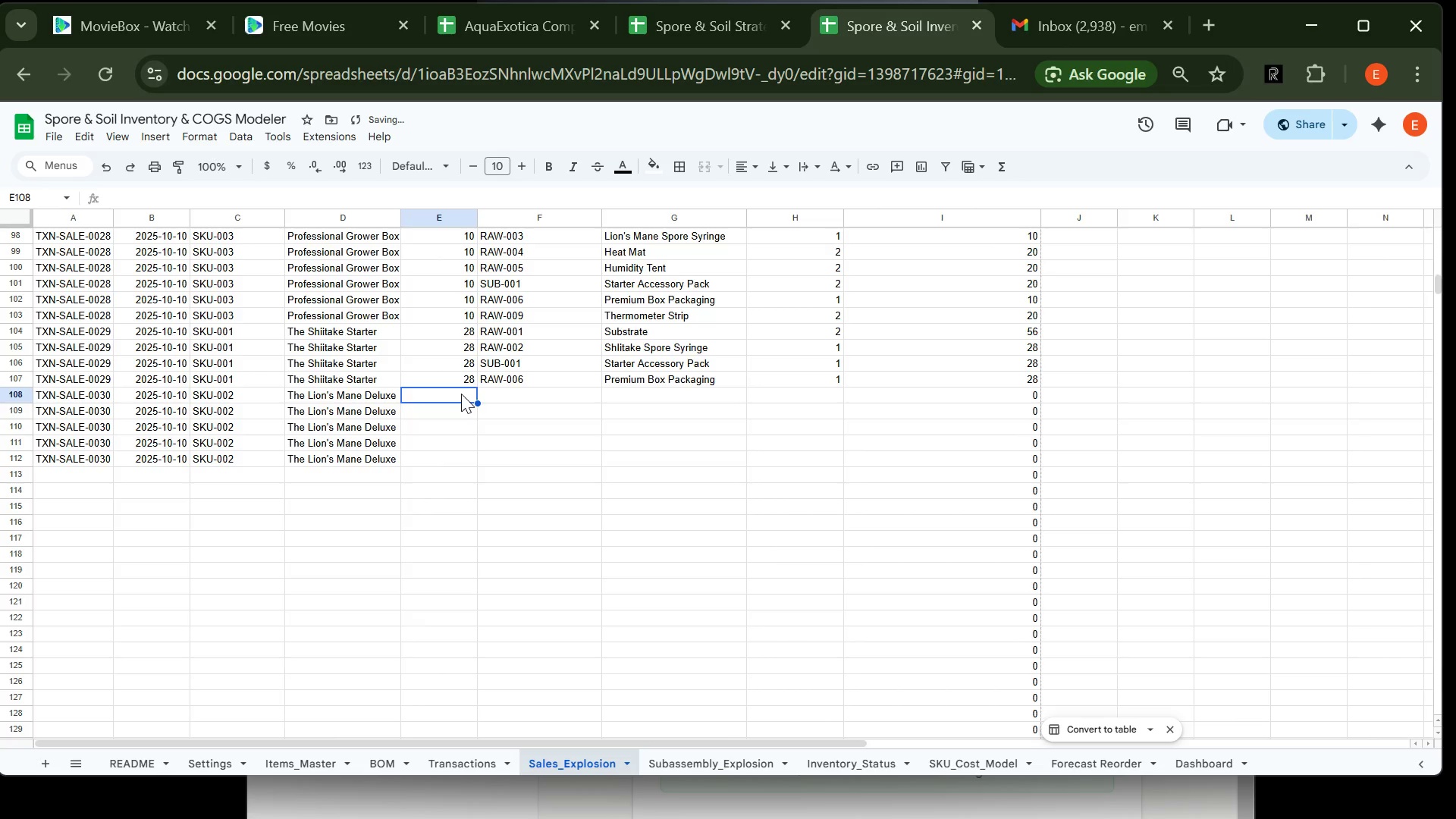 
type(21)
key(Tab)
type(RAW-001SUbs)
 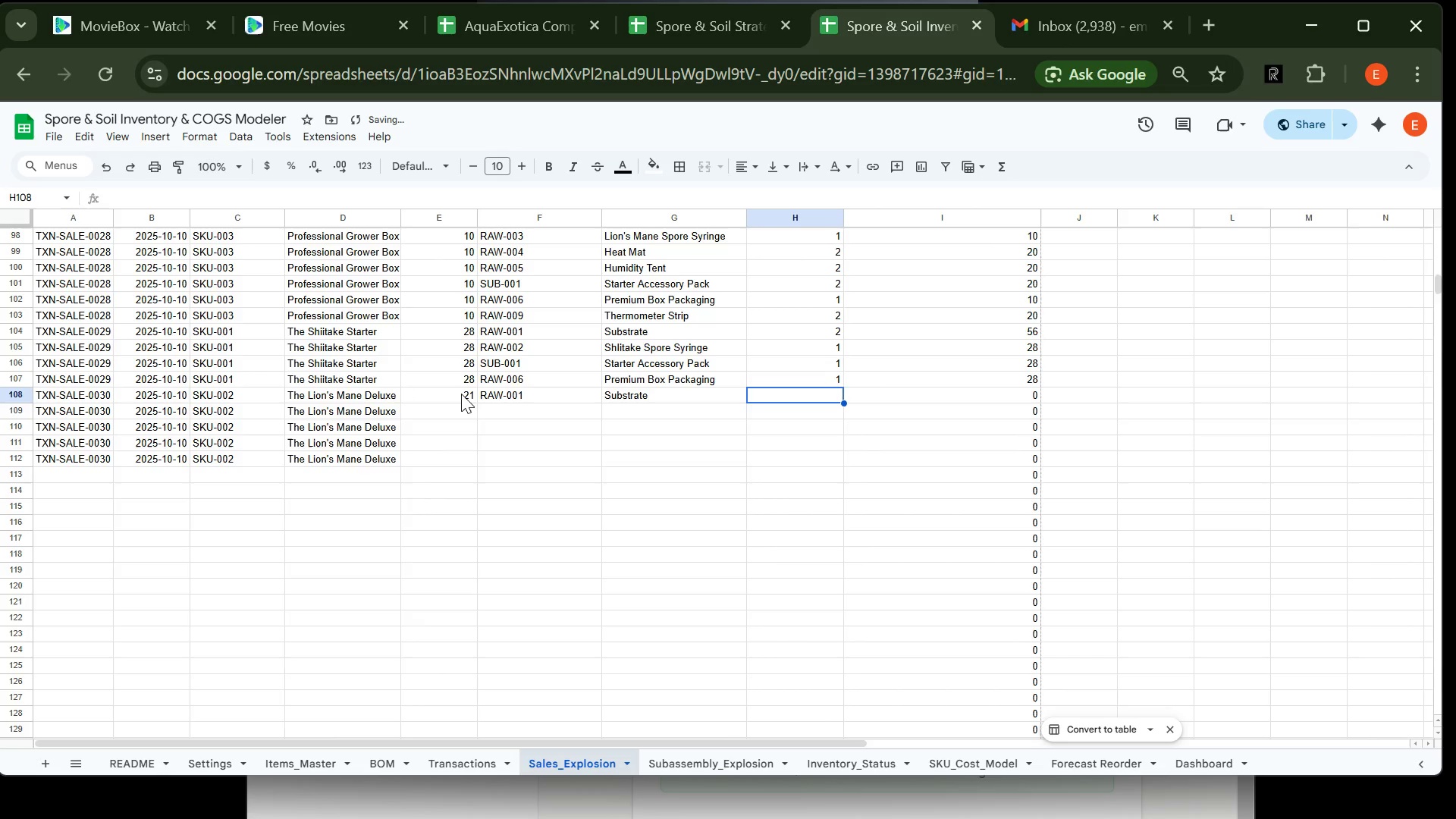 
 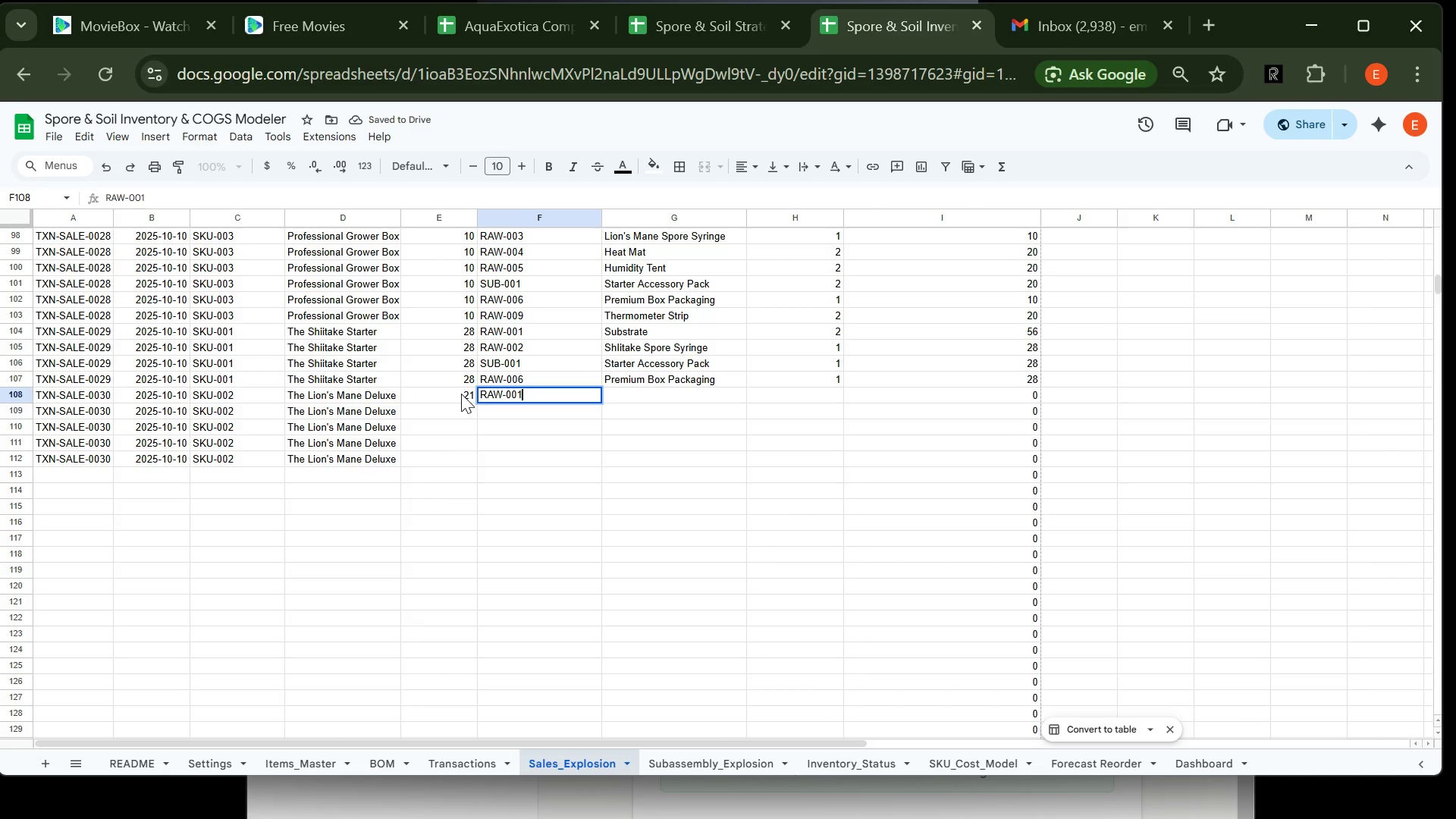 
hold_key(key=Tab, duration=4.3)
 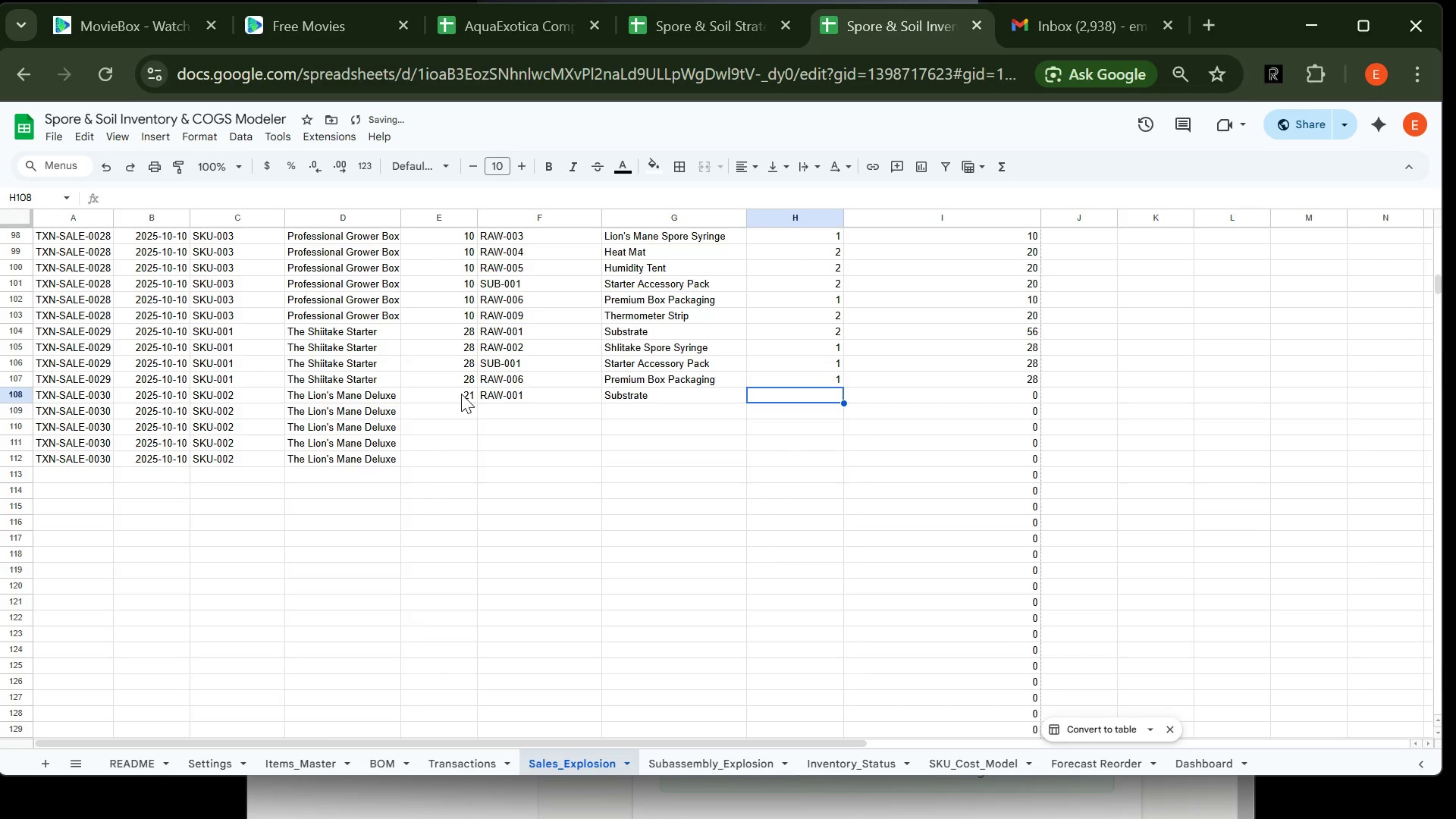 
type(2.5)
key(Tab)
type(52.5)
 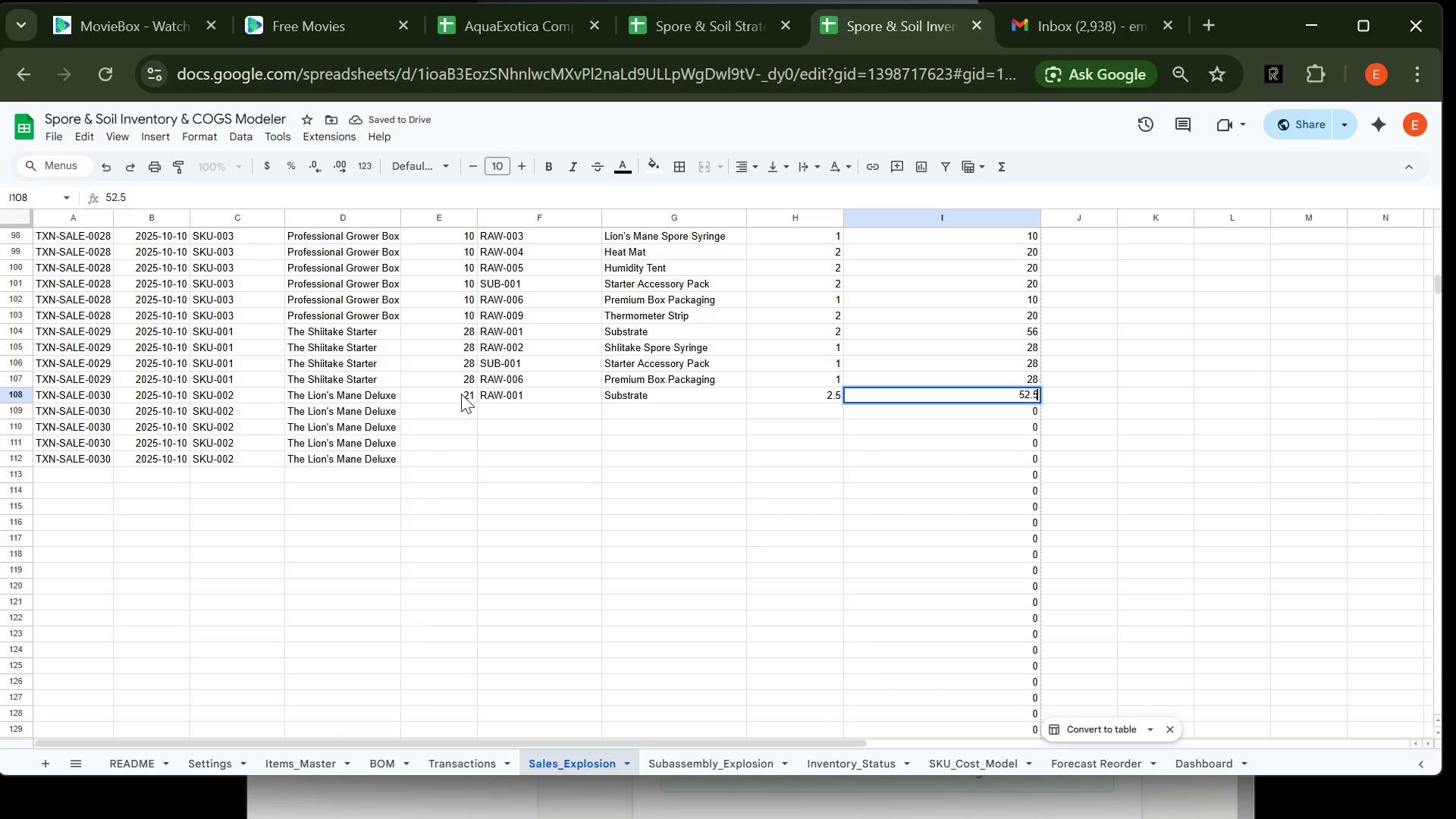 
key(Enter)
 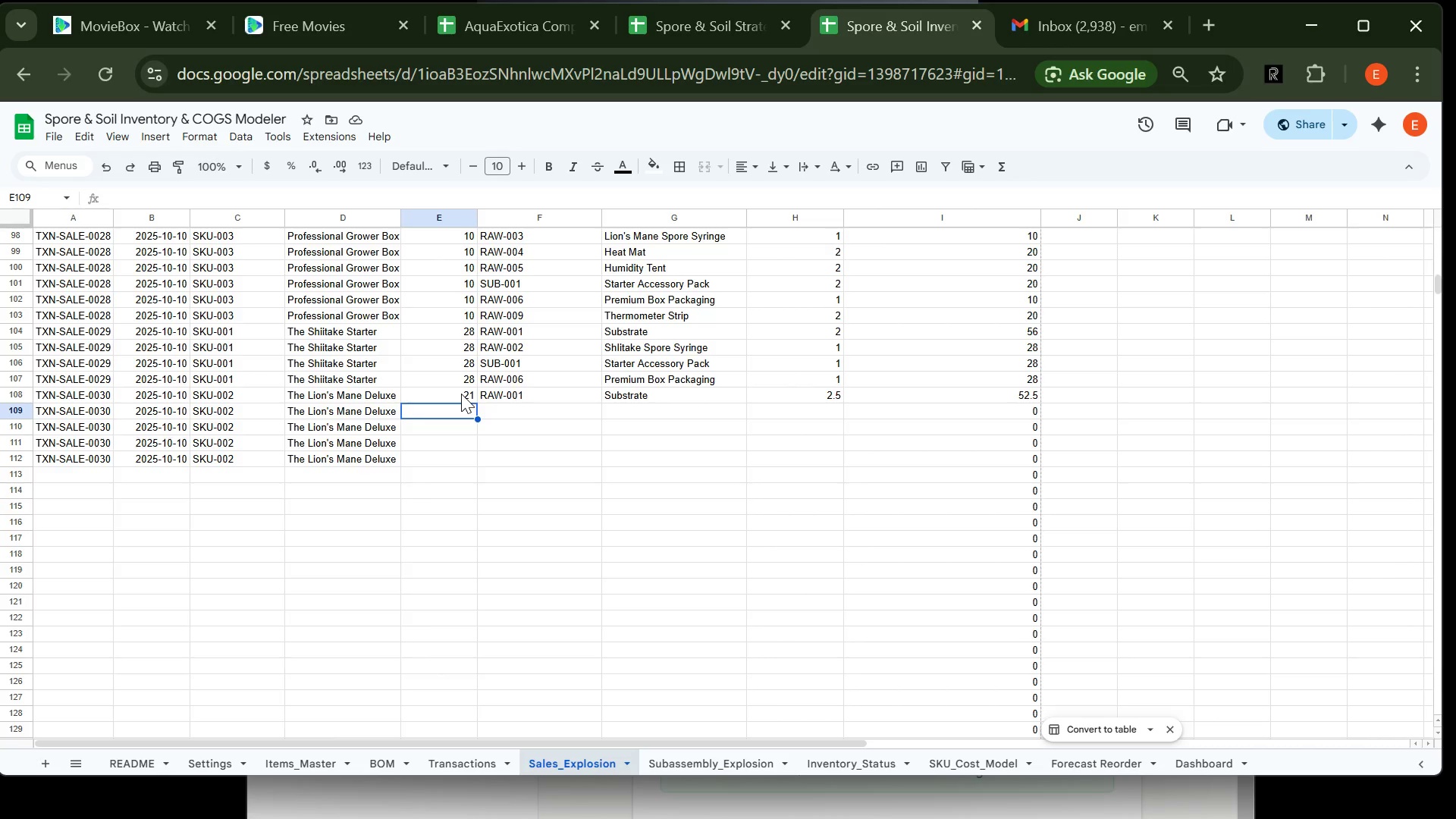 
wait(41.72)
 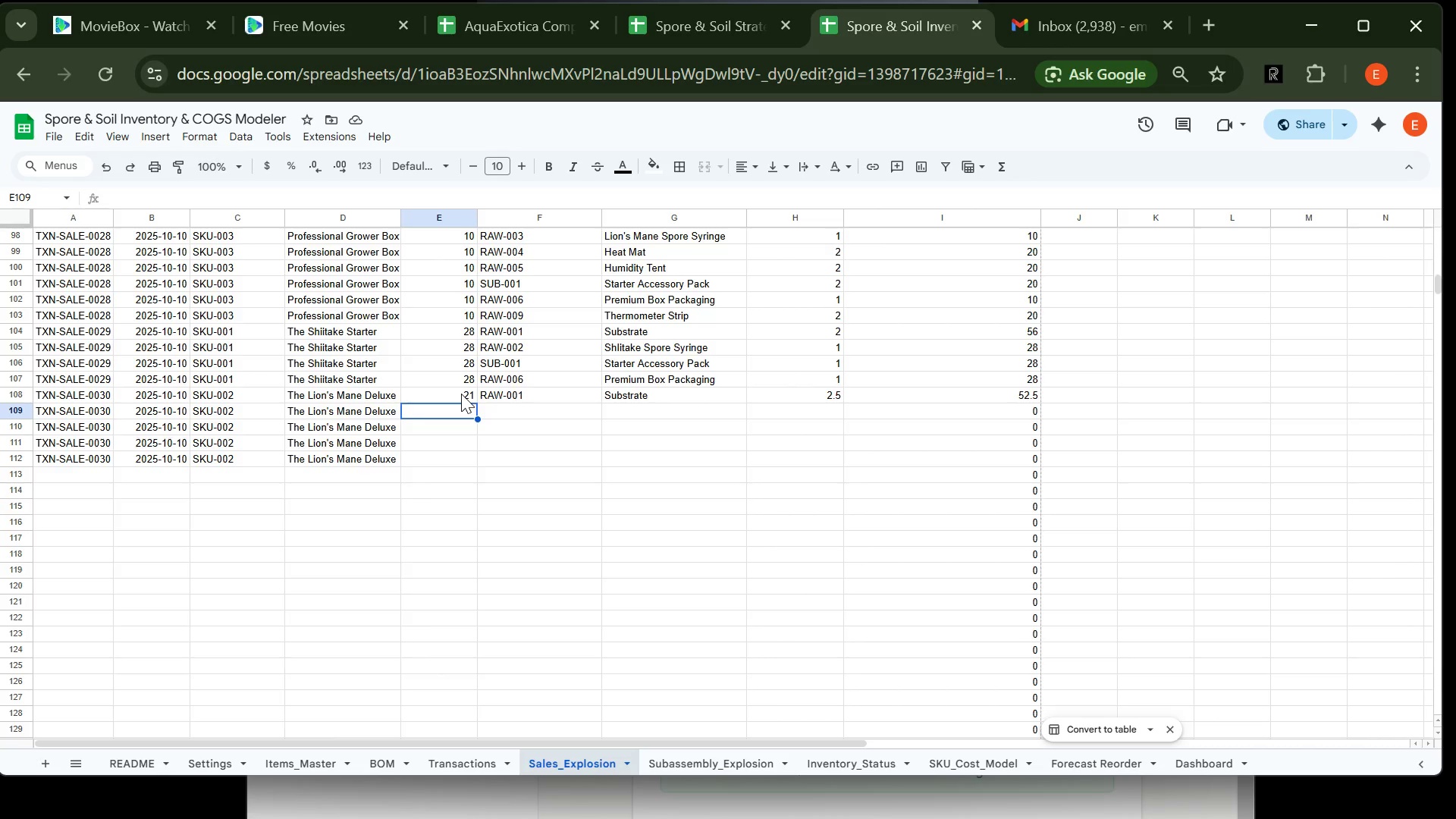 
type(21)
key(Tab)
 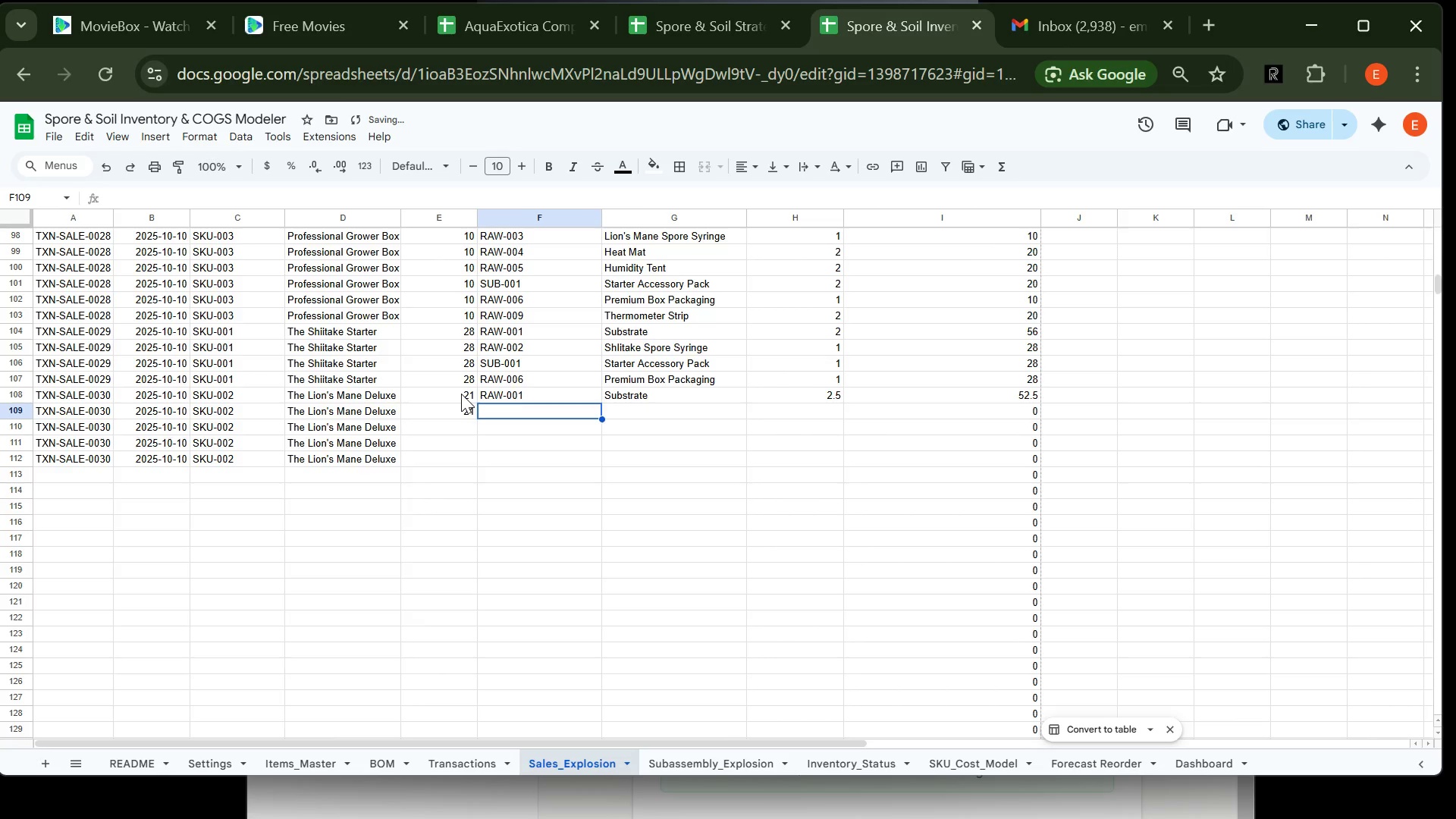 
type(r)
key(Backspace)
type(RAW-003)
key(Tab)
type(Lio)
key(Tab)
type(1)
 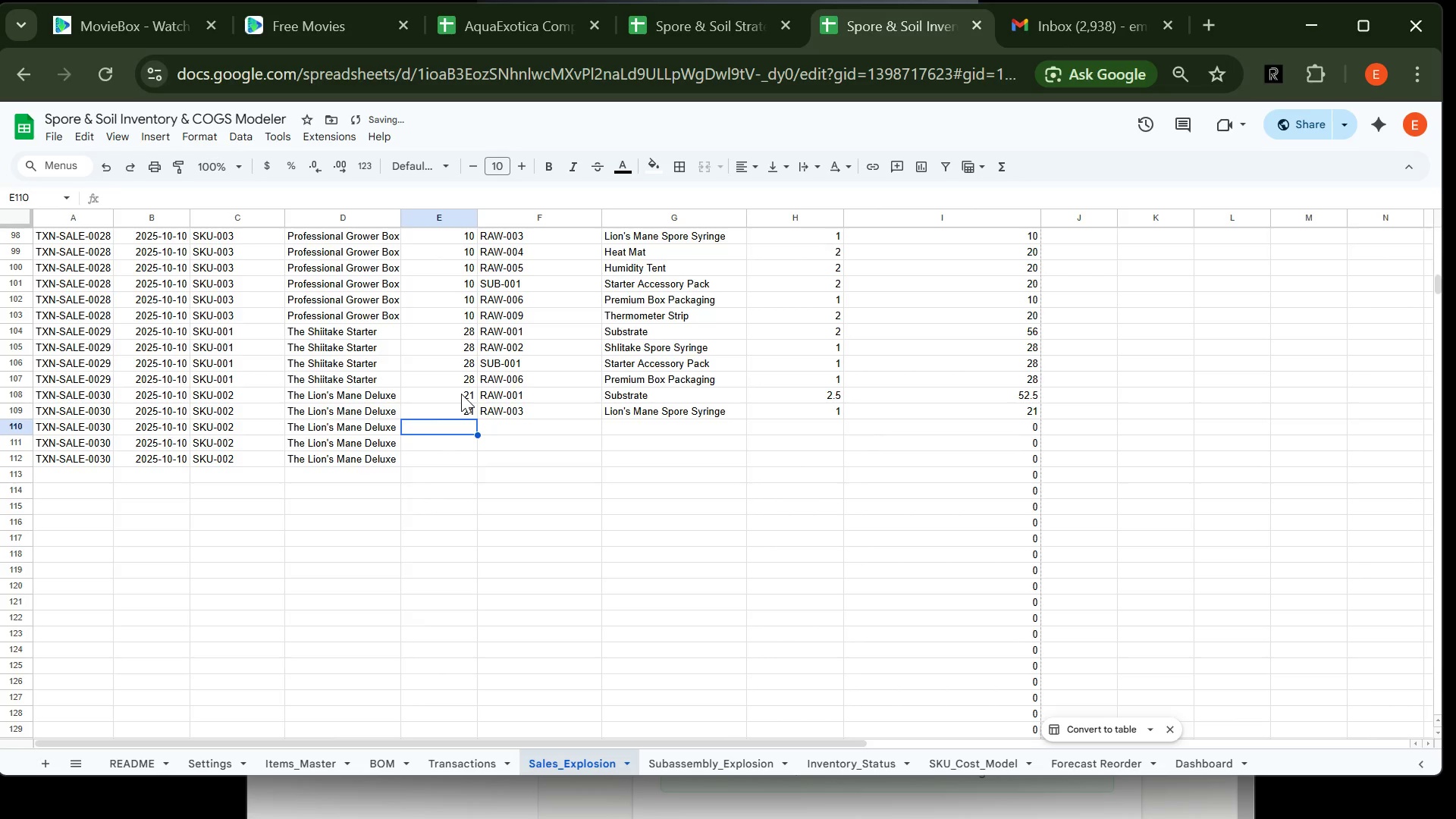 
 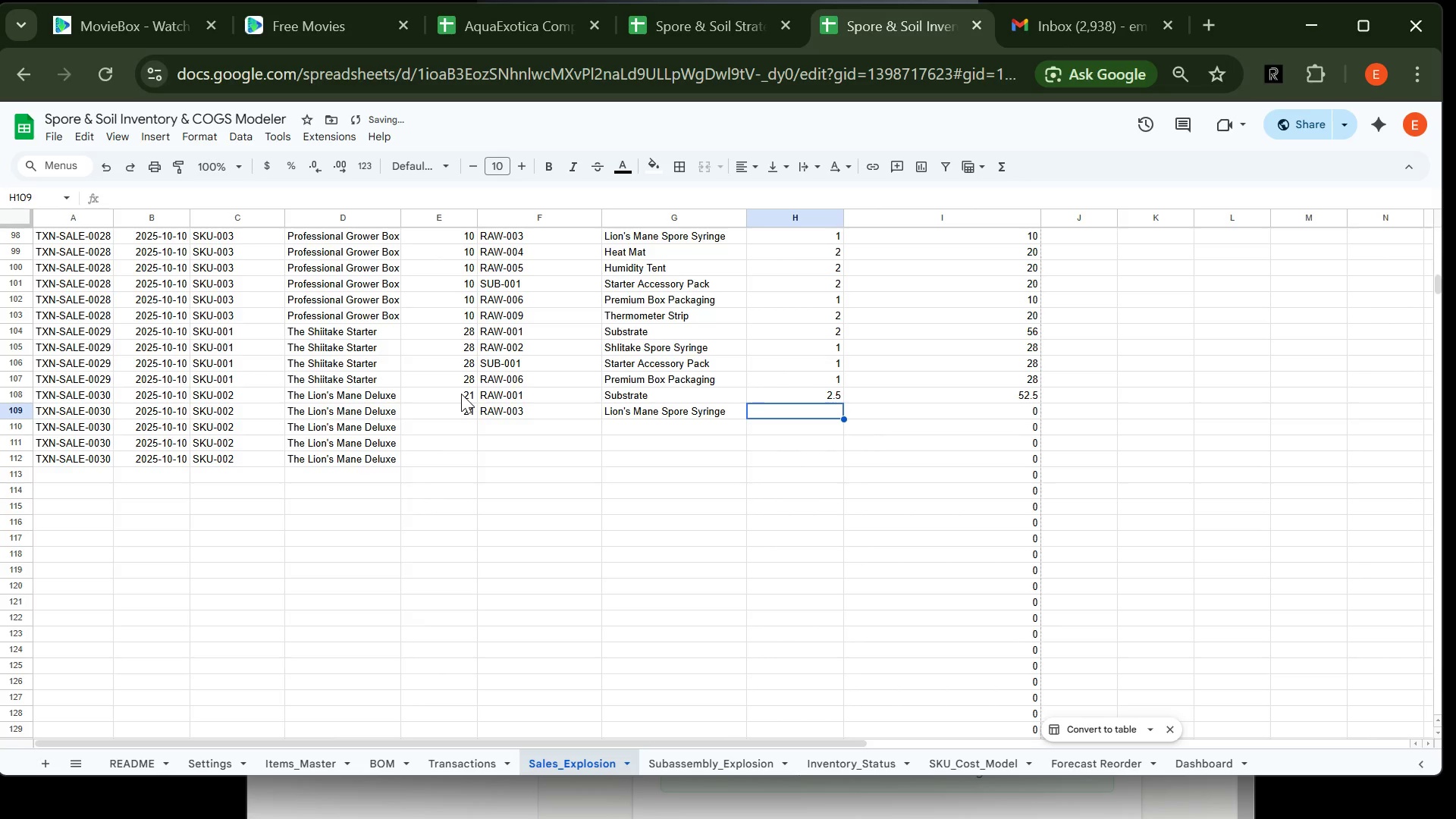 
key(Enter)
 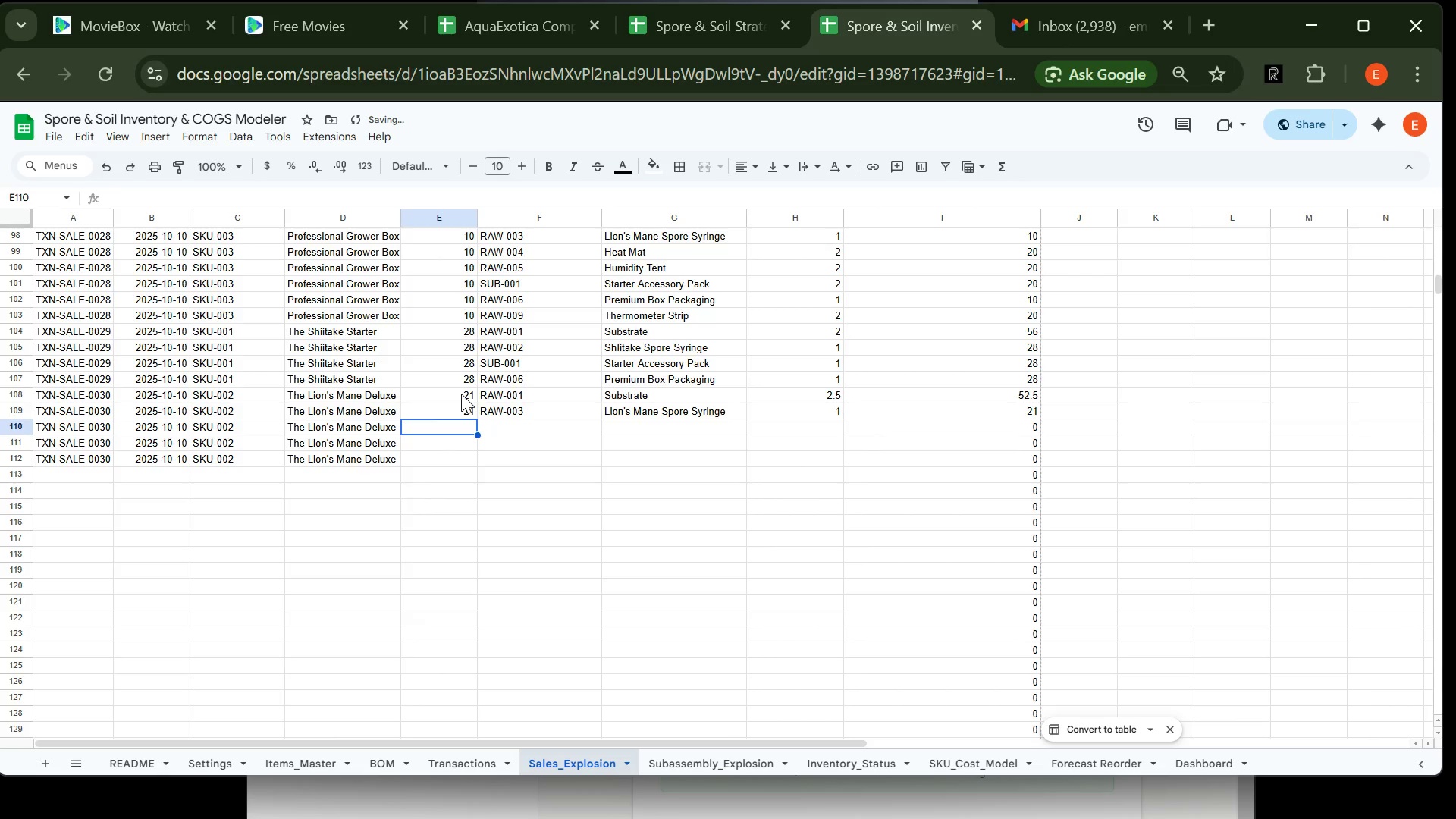 
type(21)
key(Tab)
type(RAW-004)
key(Tab)
type(He)
key(Tab)
type(1)
 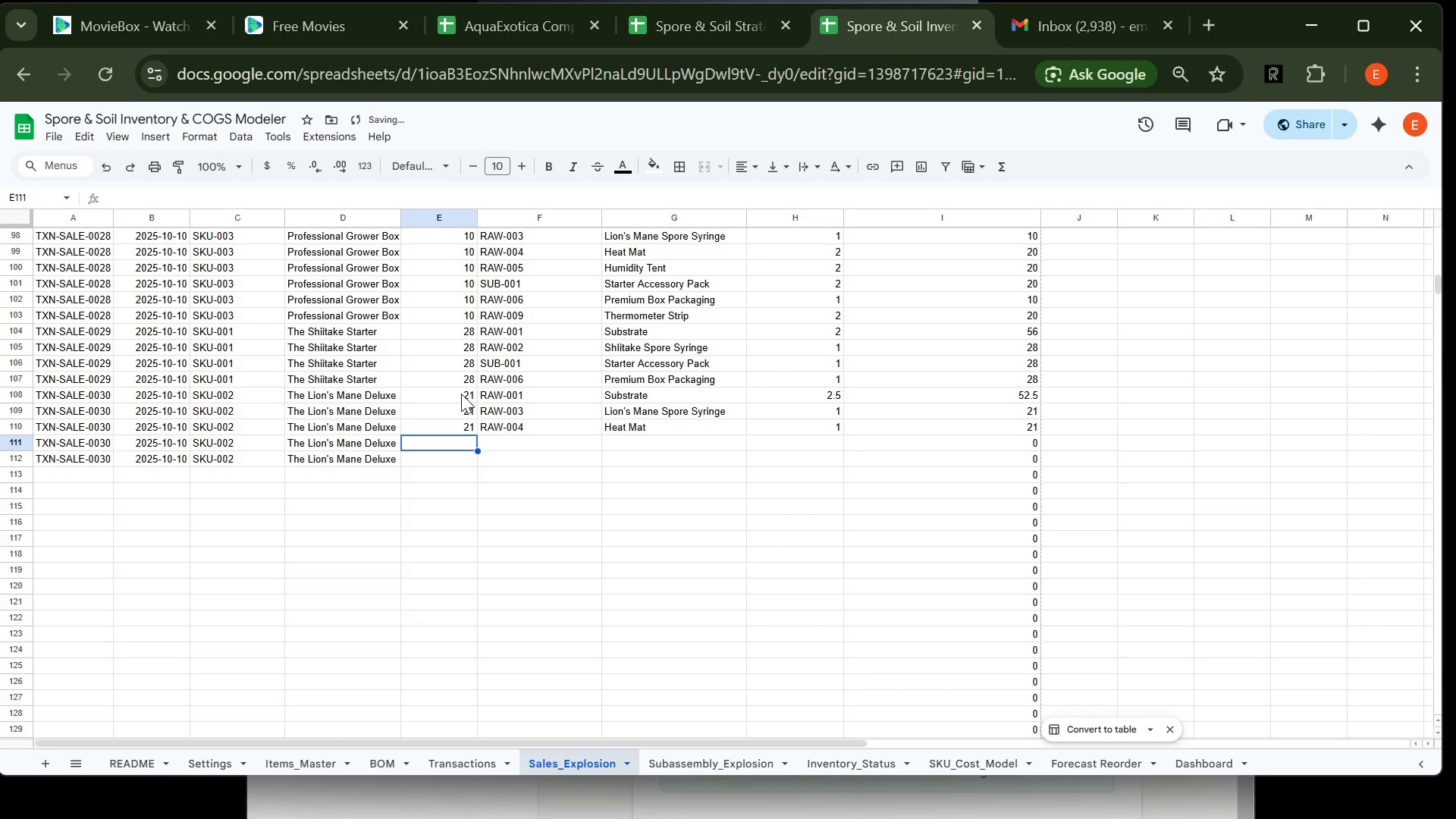 
 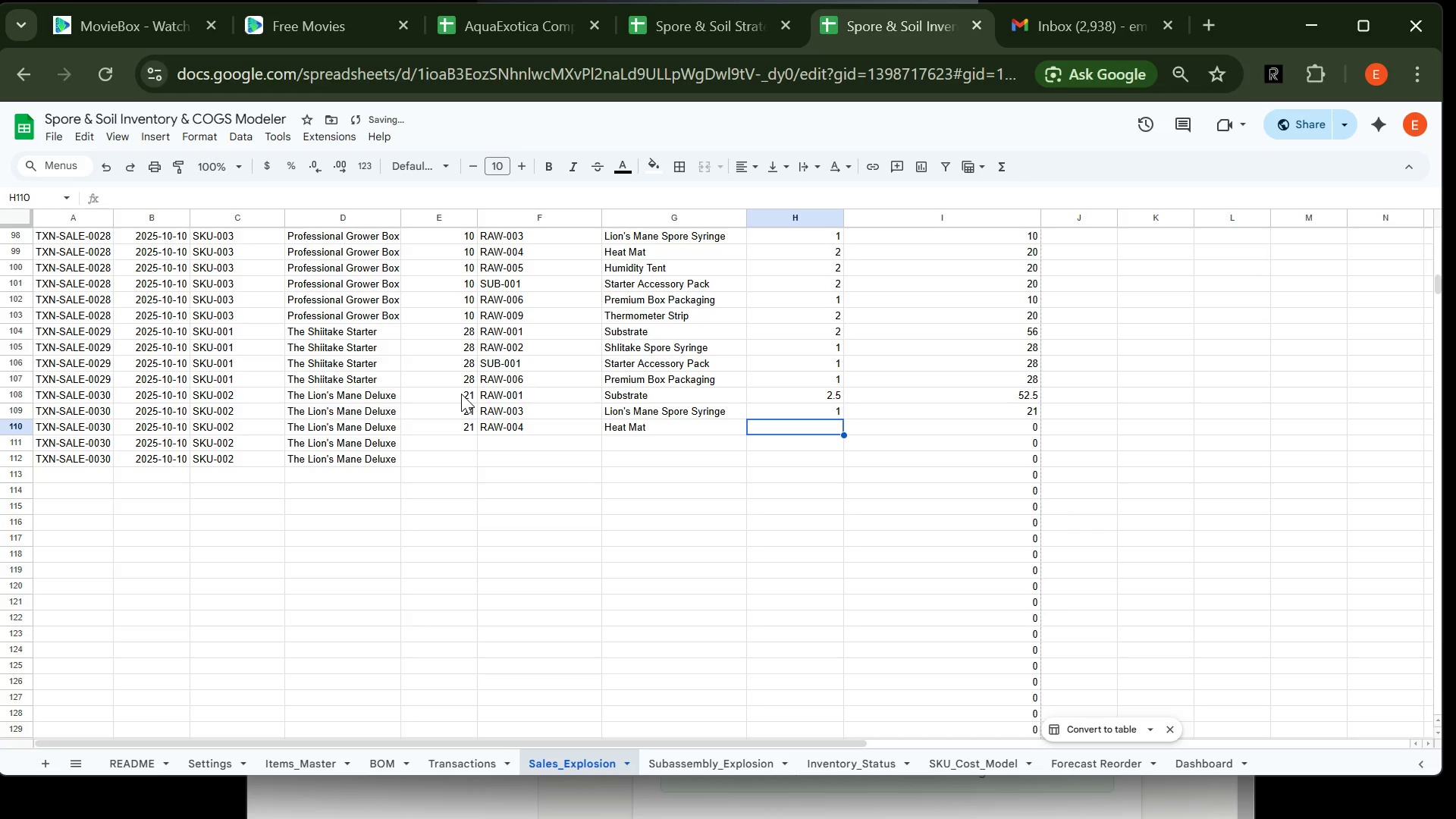 
key(Enter)
 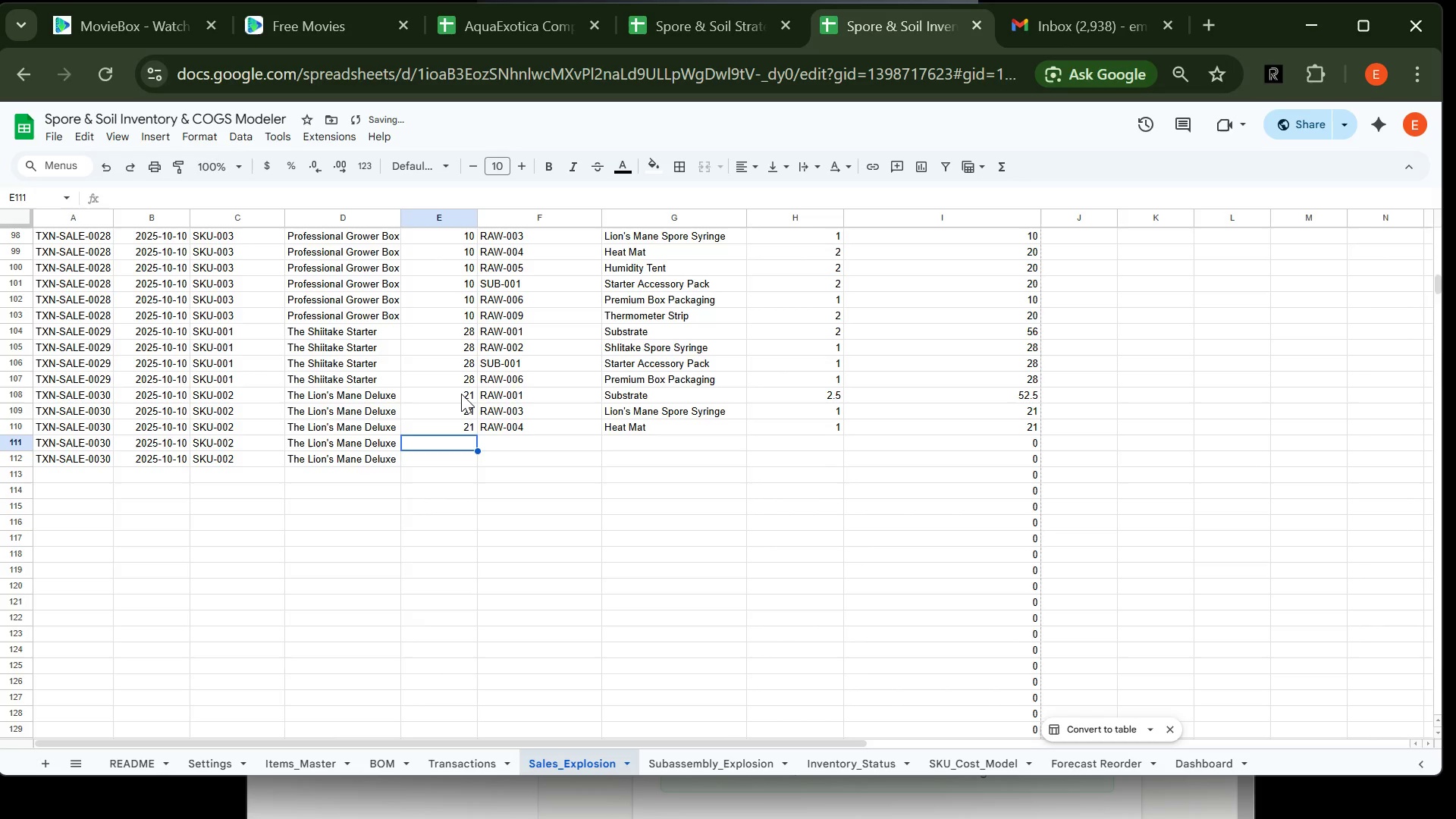 
type(21)
key(Tab)
 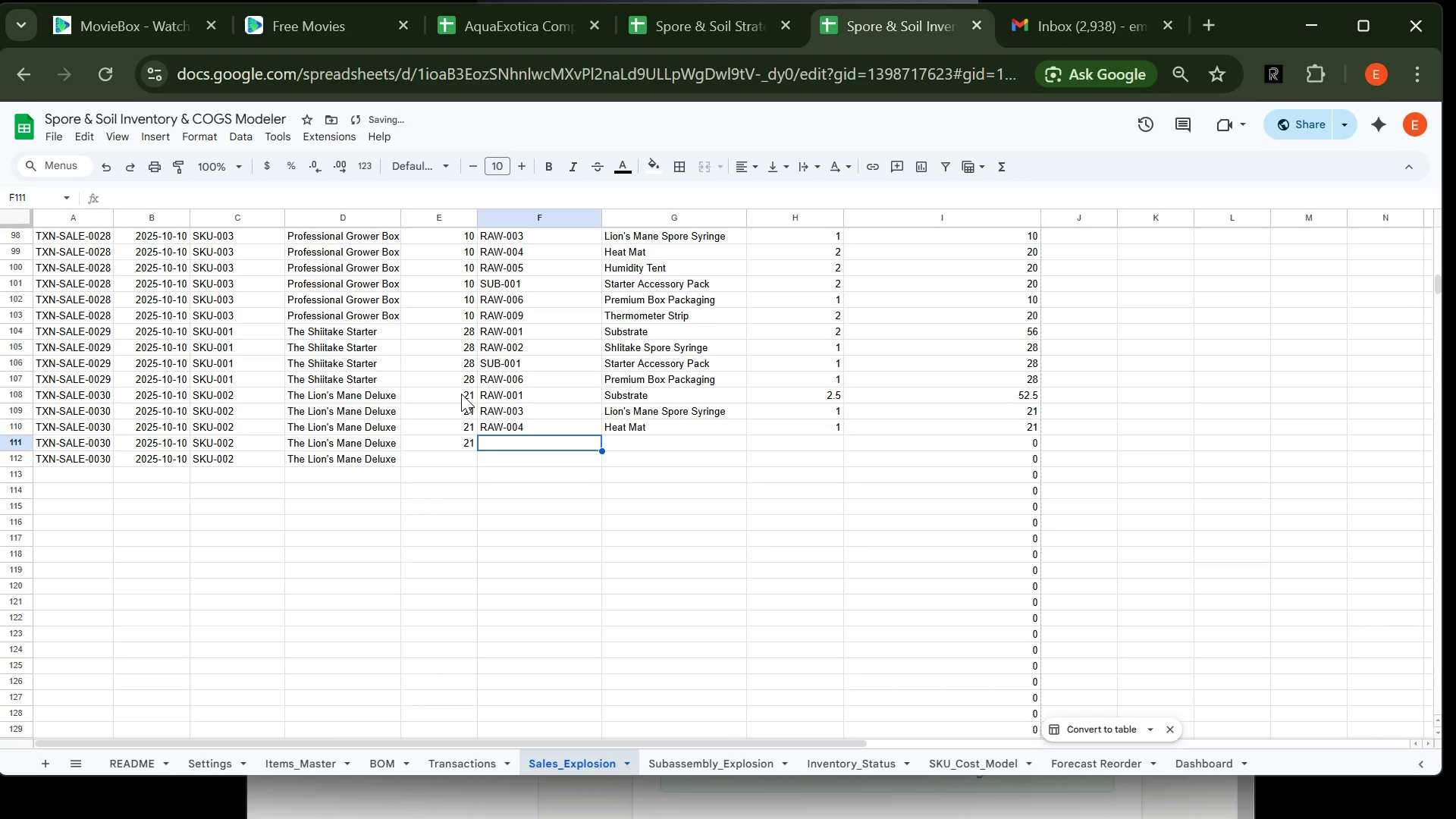 
wait(10.91)
 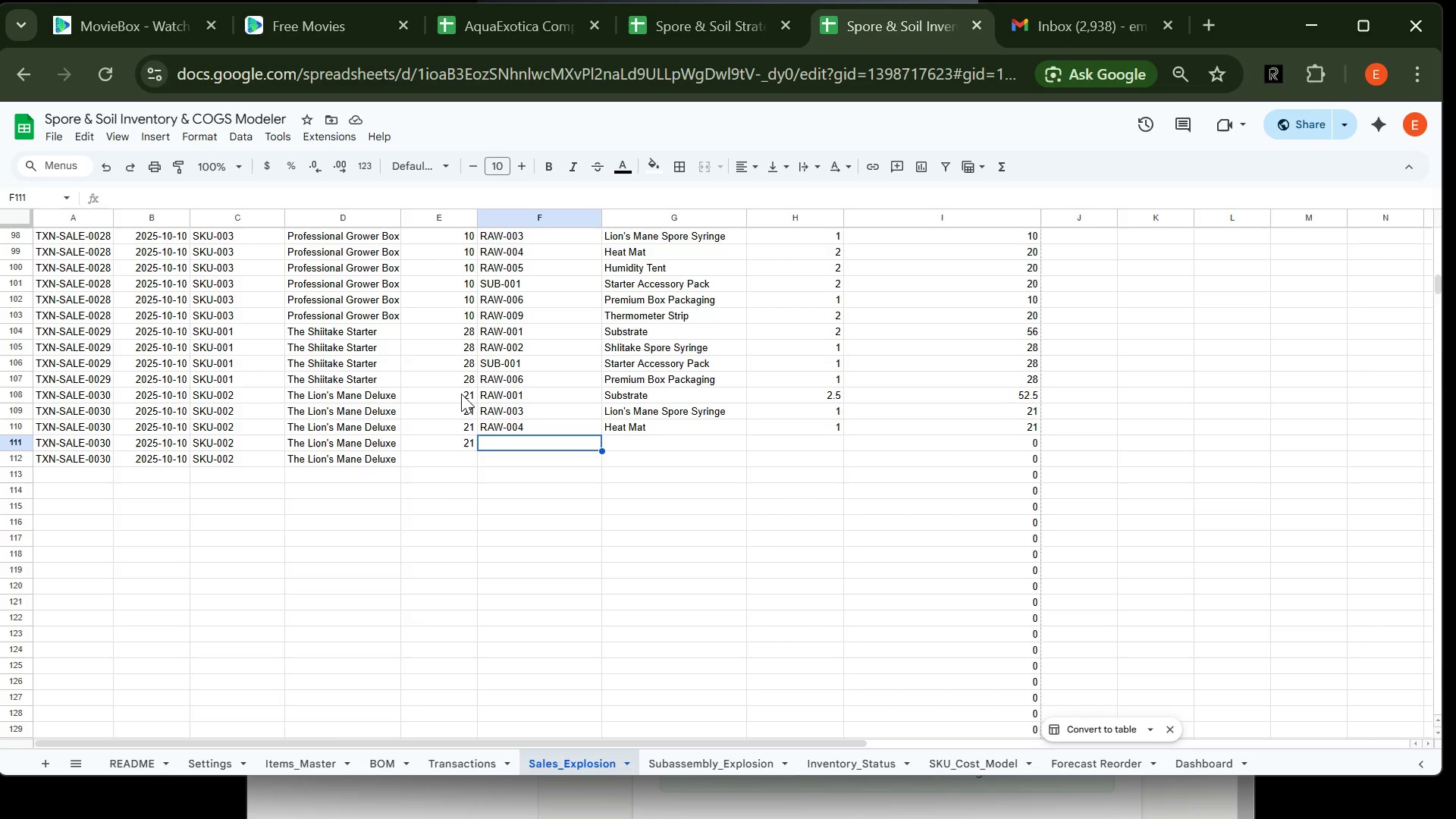 
type(RAW-005)
key(Tab)
 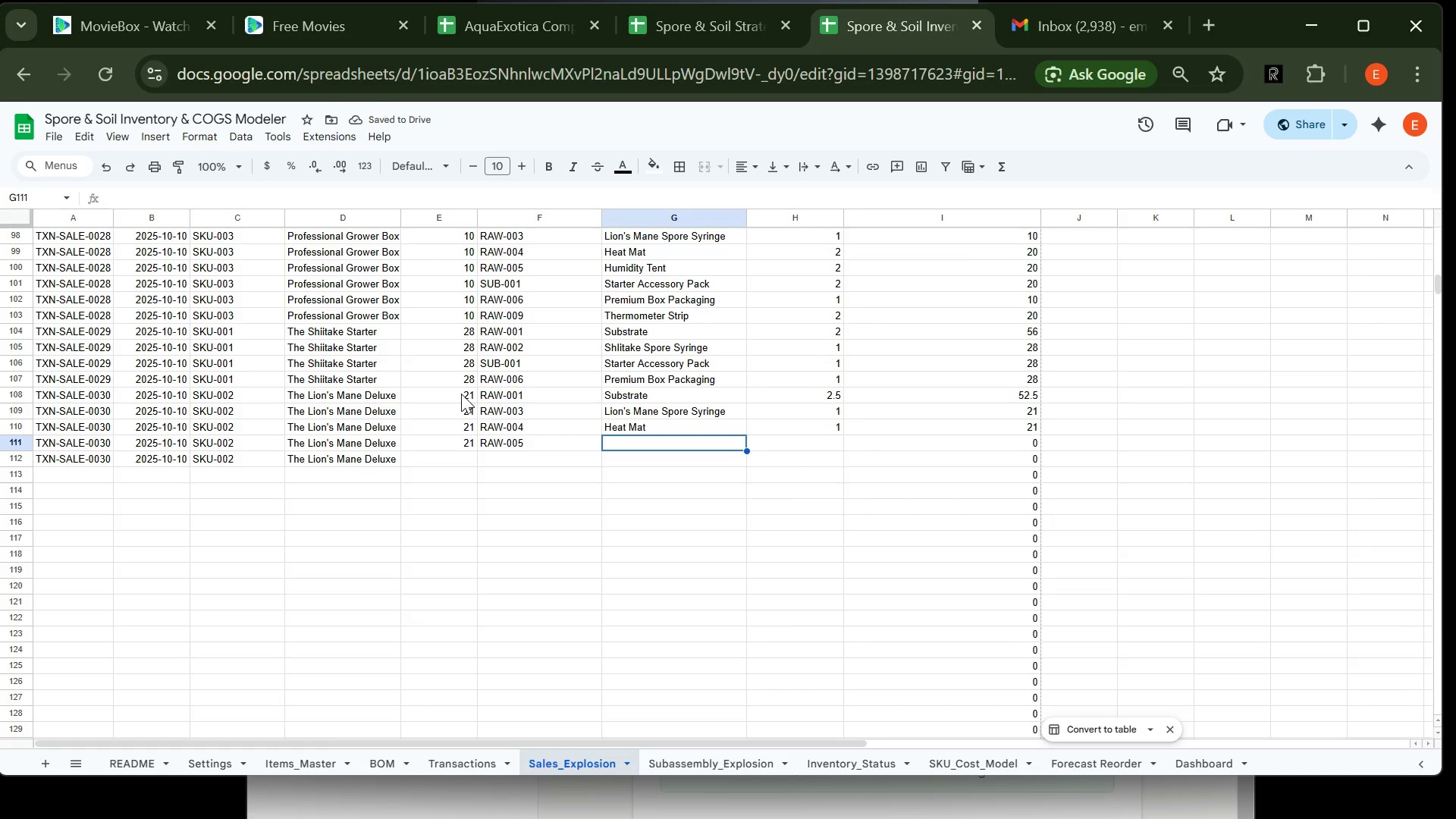 
type(Hum)
key(Tab)
type(1)
 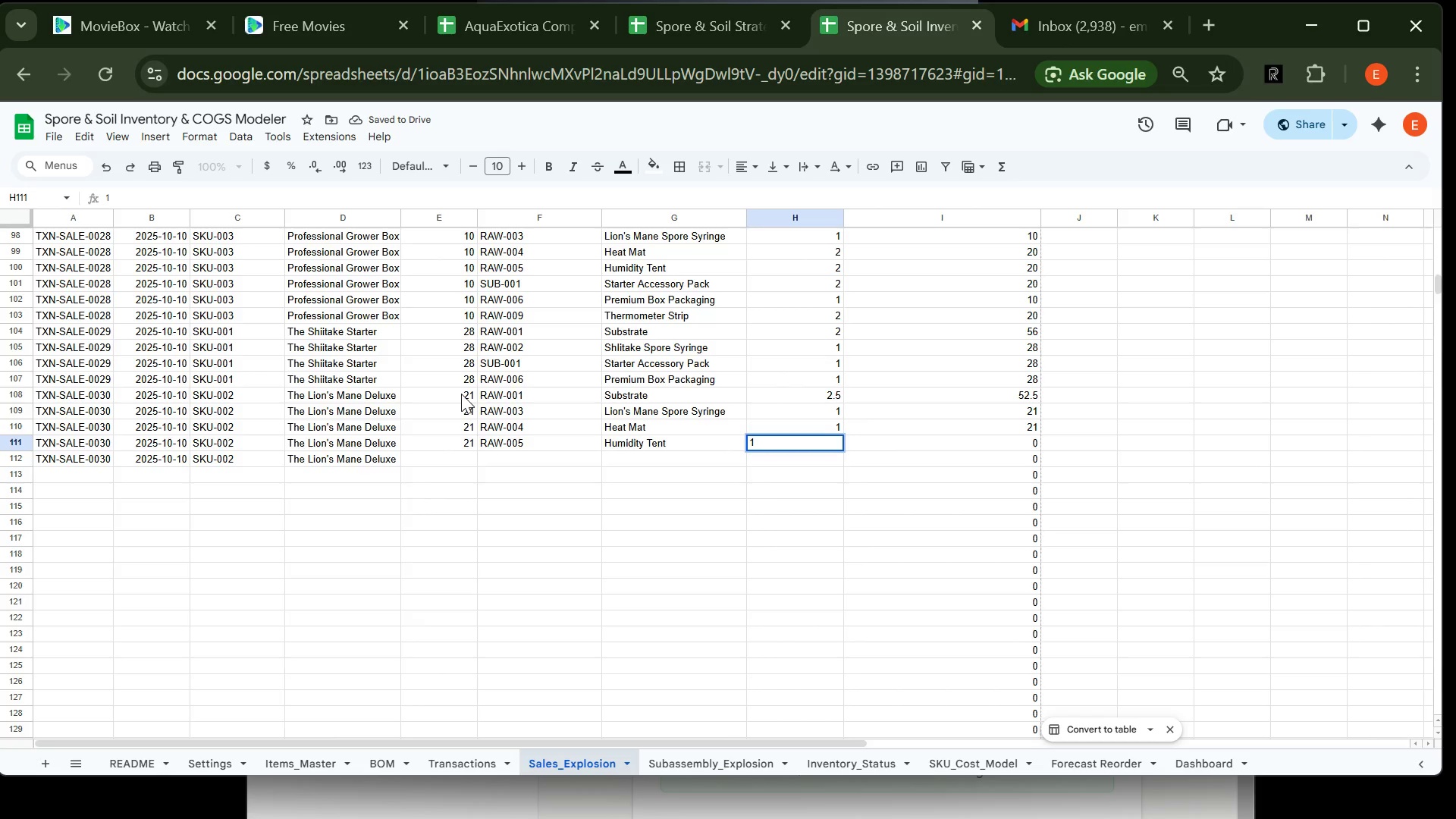 
key(Enter)
 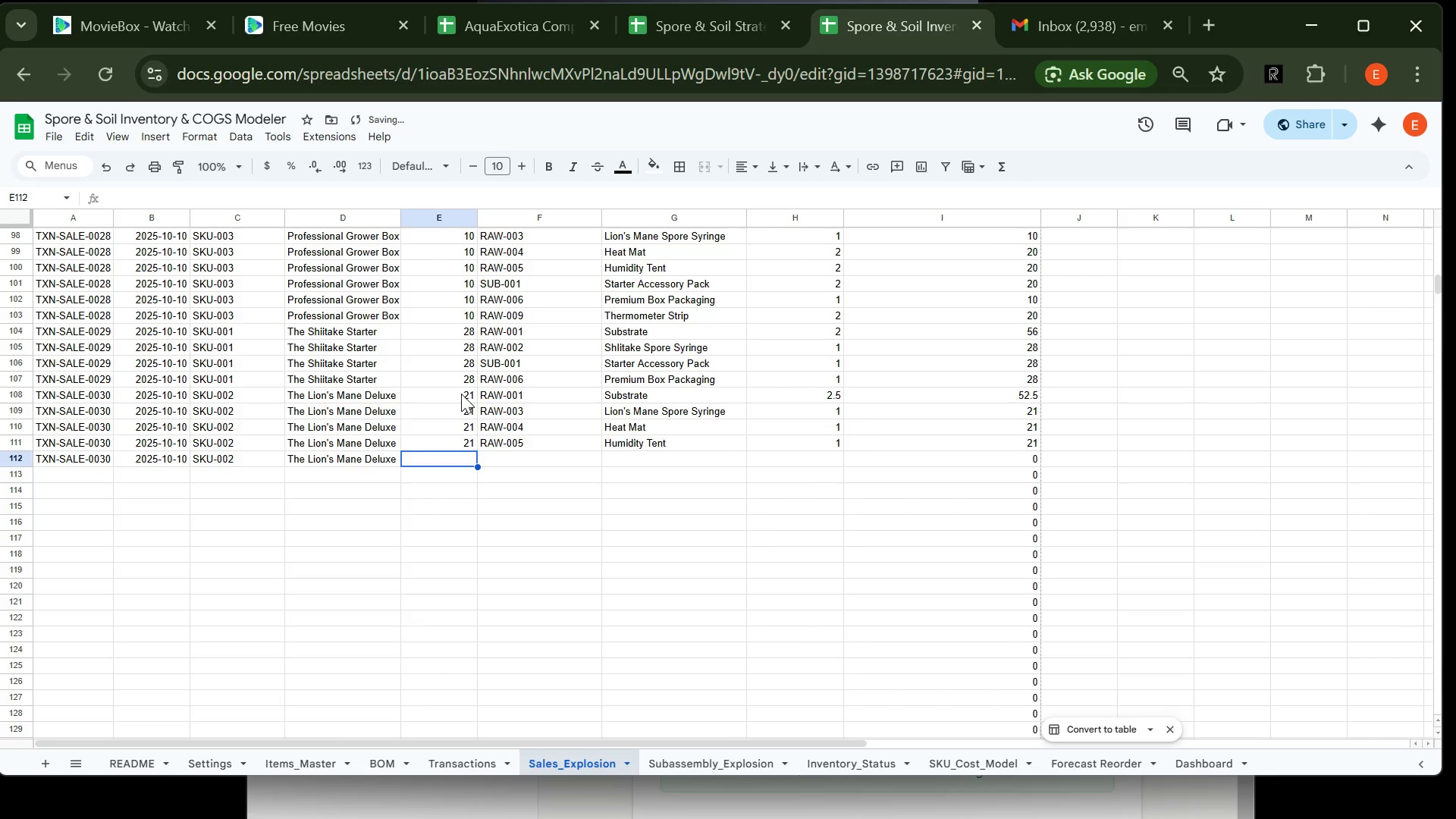 
type(21)
key(Tab)
type(RAW)
key(Backspace)
key(Backspace)
key(Backspace)
type(RAW)
key(Backspace)
key(Backspace)
key(Backspace)
type(raw-006)
key(Tab)
type(pR)
key(Tab)
type(1)
 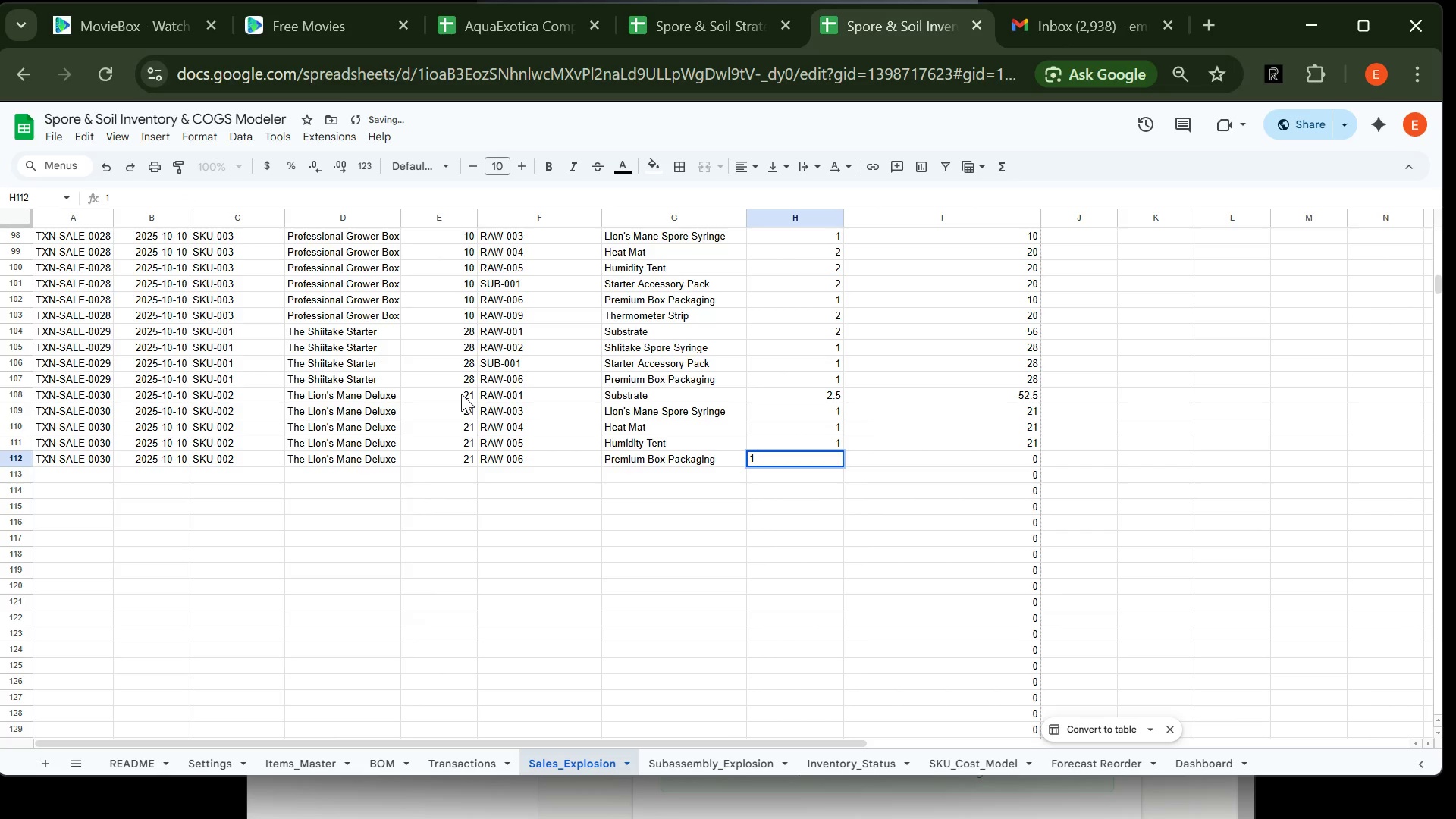 
key(Enter)
 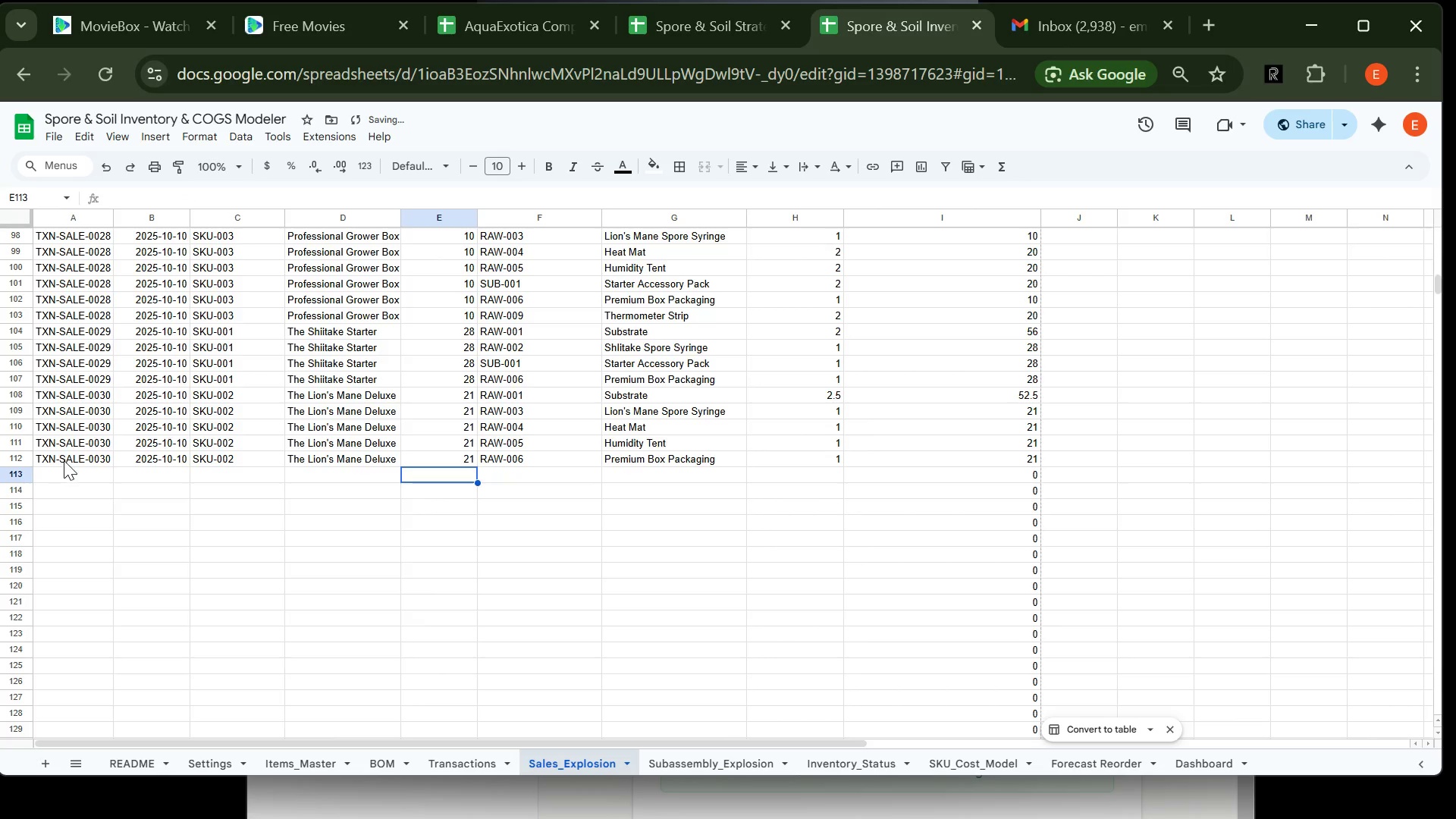 
left_click([70, 463])
 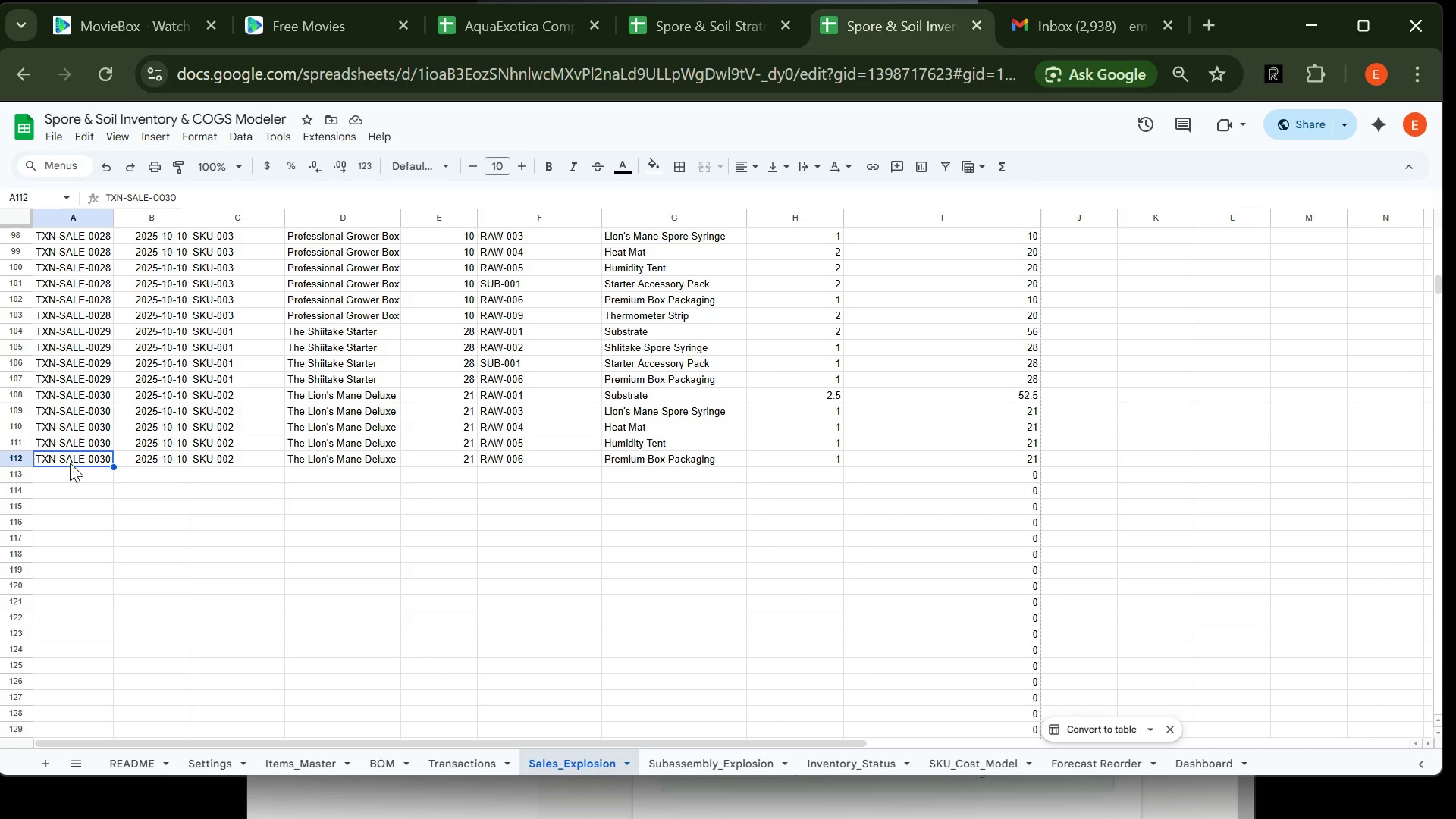 
wait(16.41)
 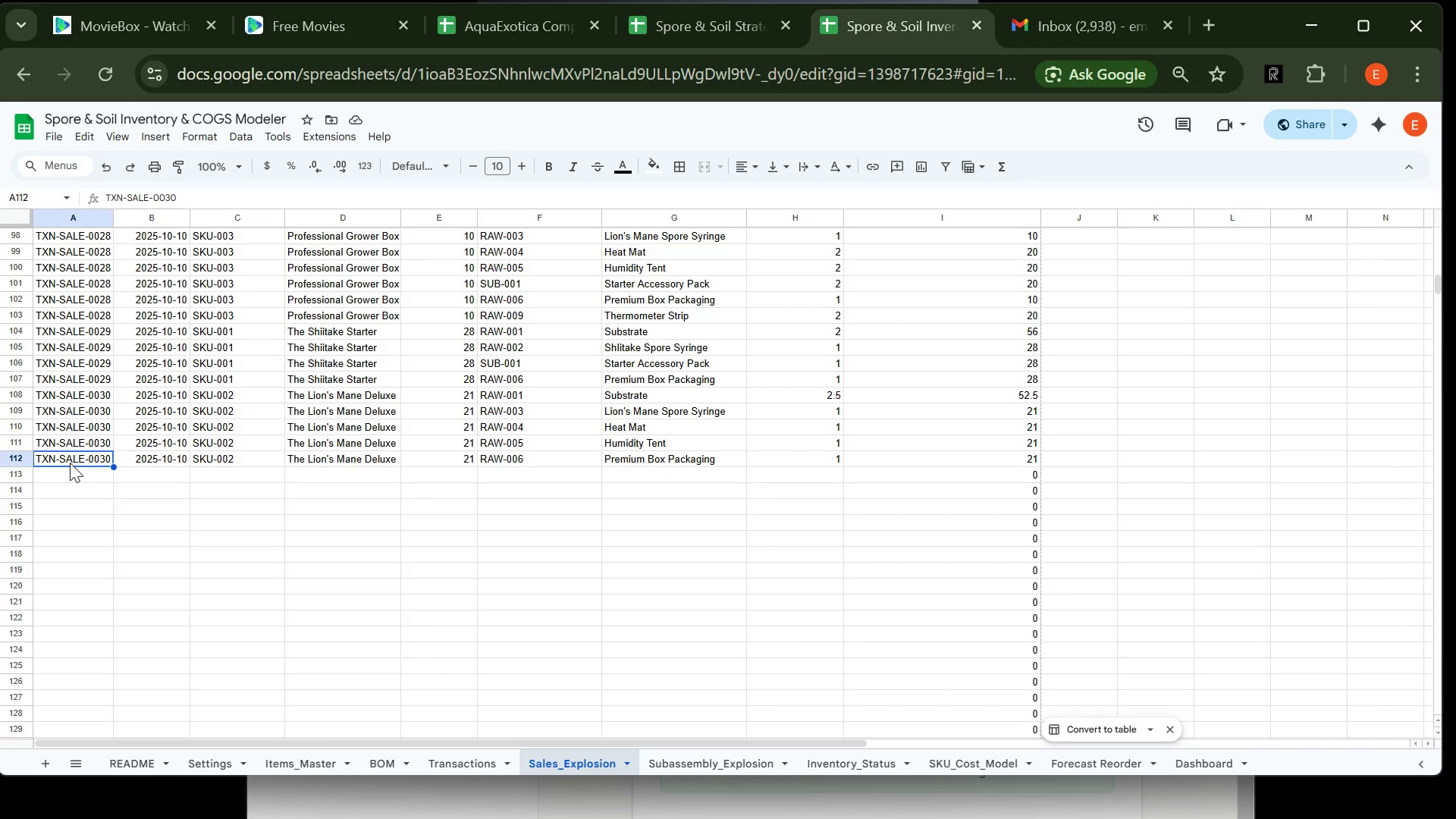 
key(Control+C)
 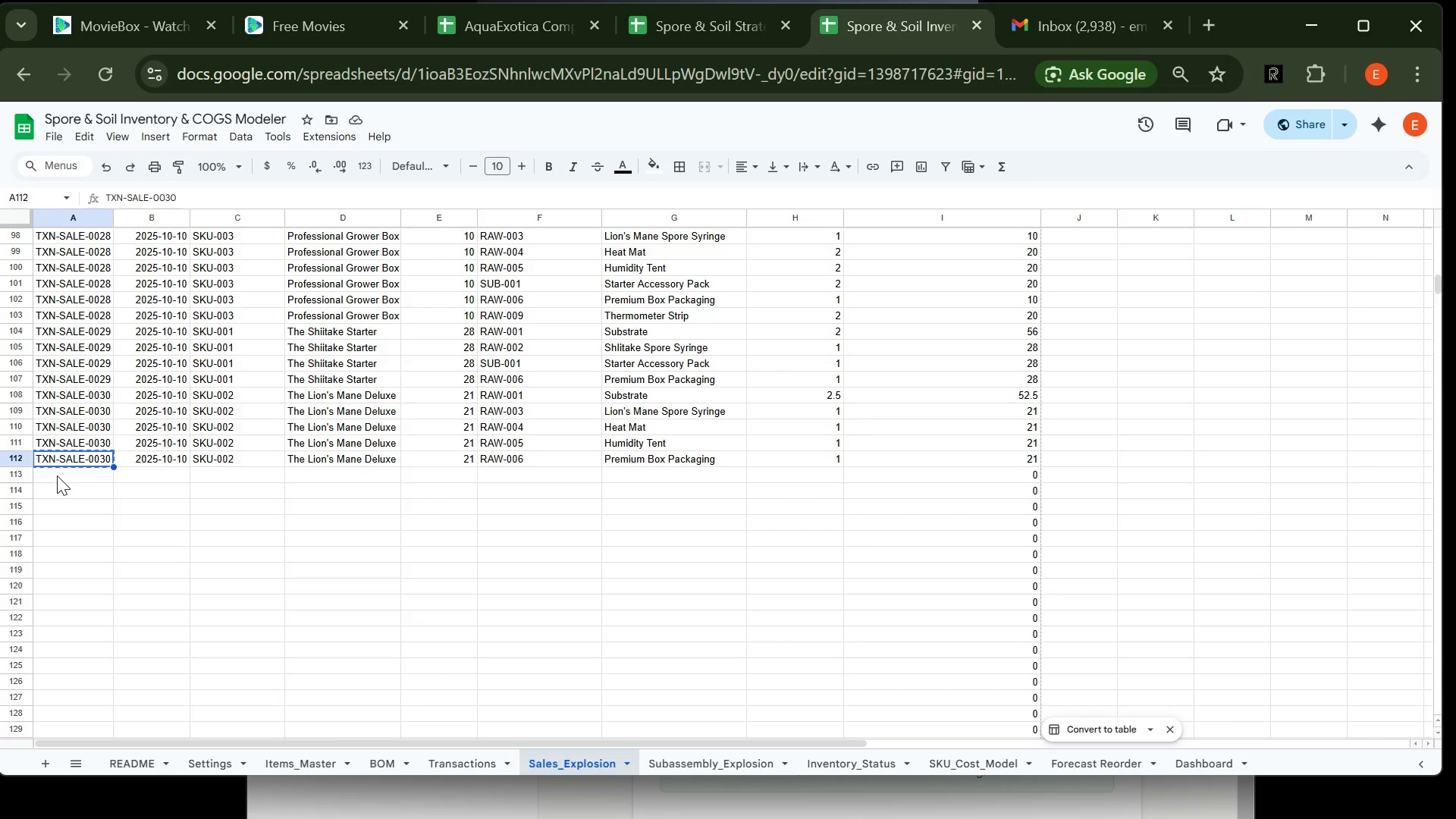 
left_click([57, 475])
 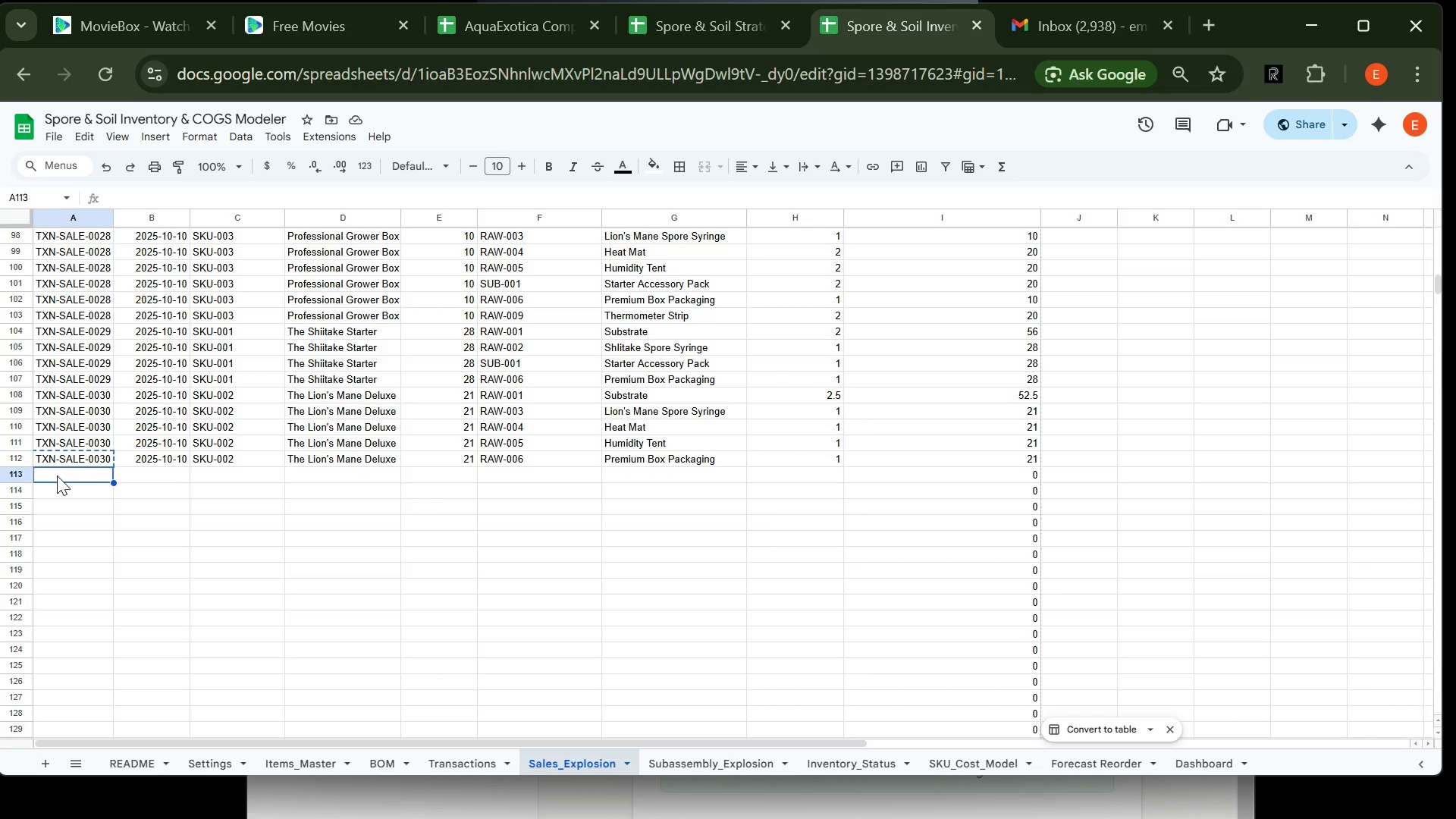 
key(Control+V)
 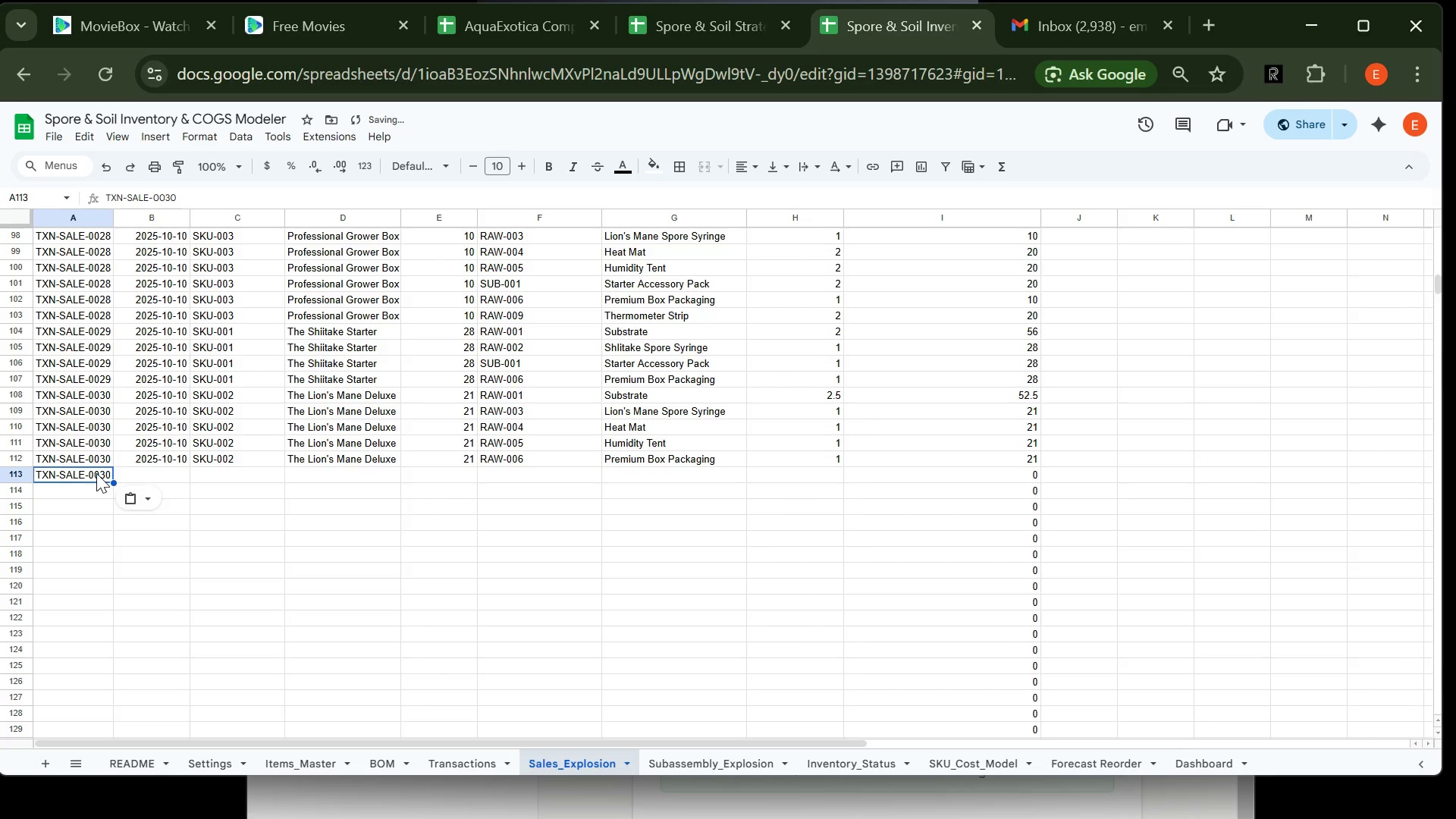 
double_click([96, 473])
 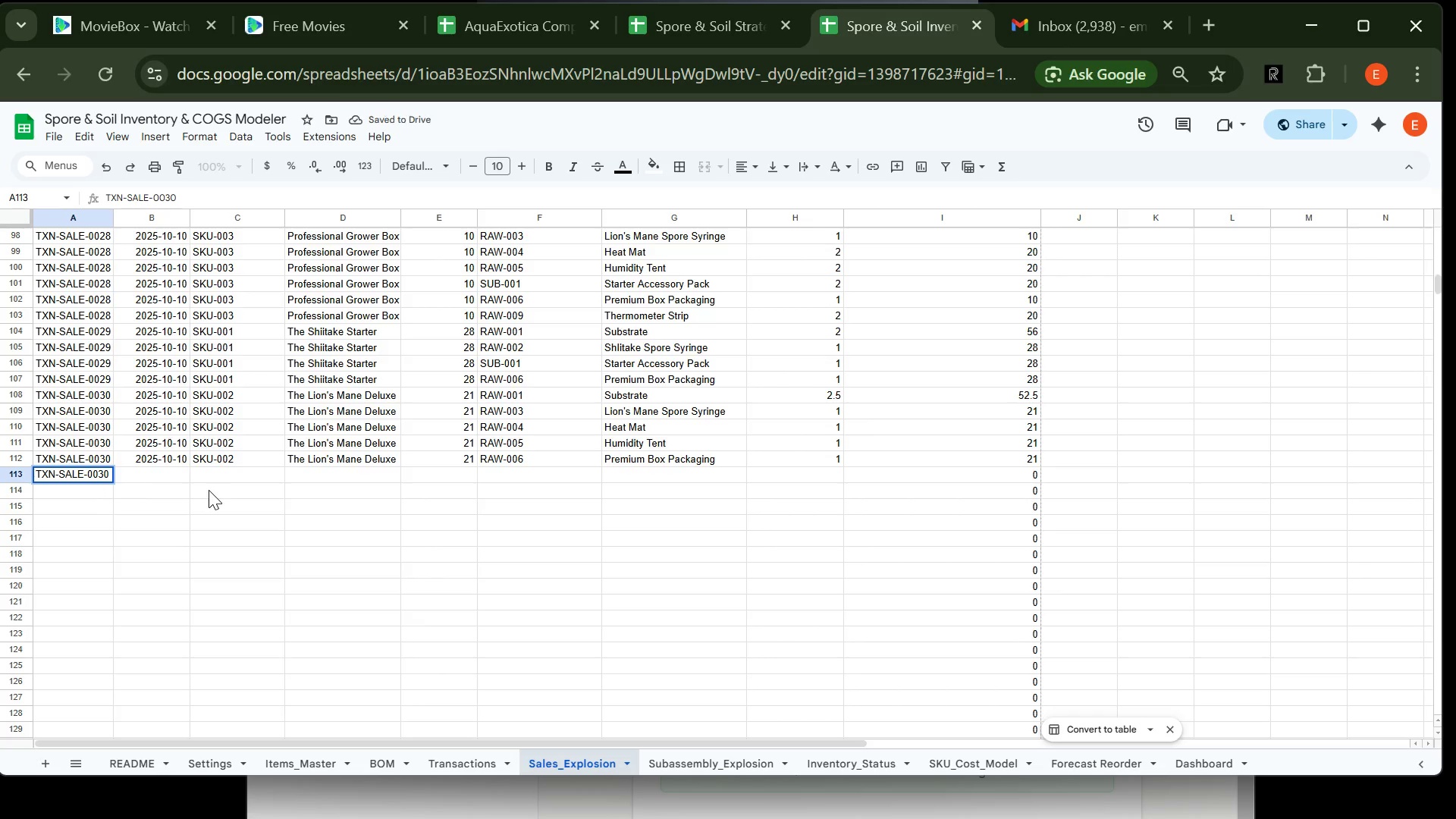 
key(Backspace)
 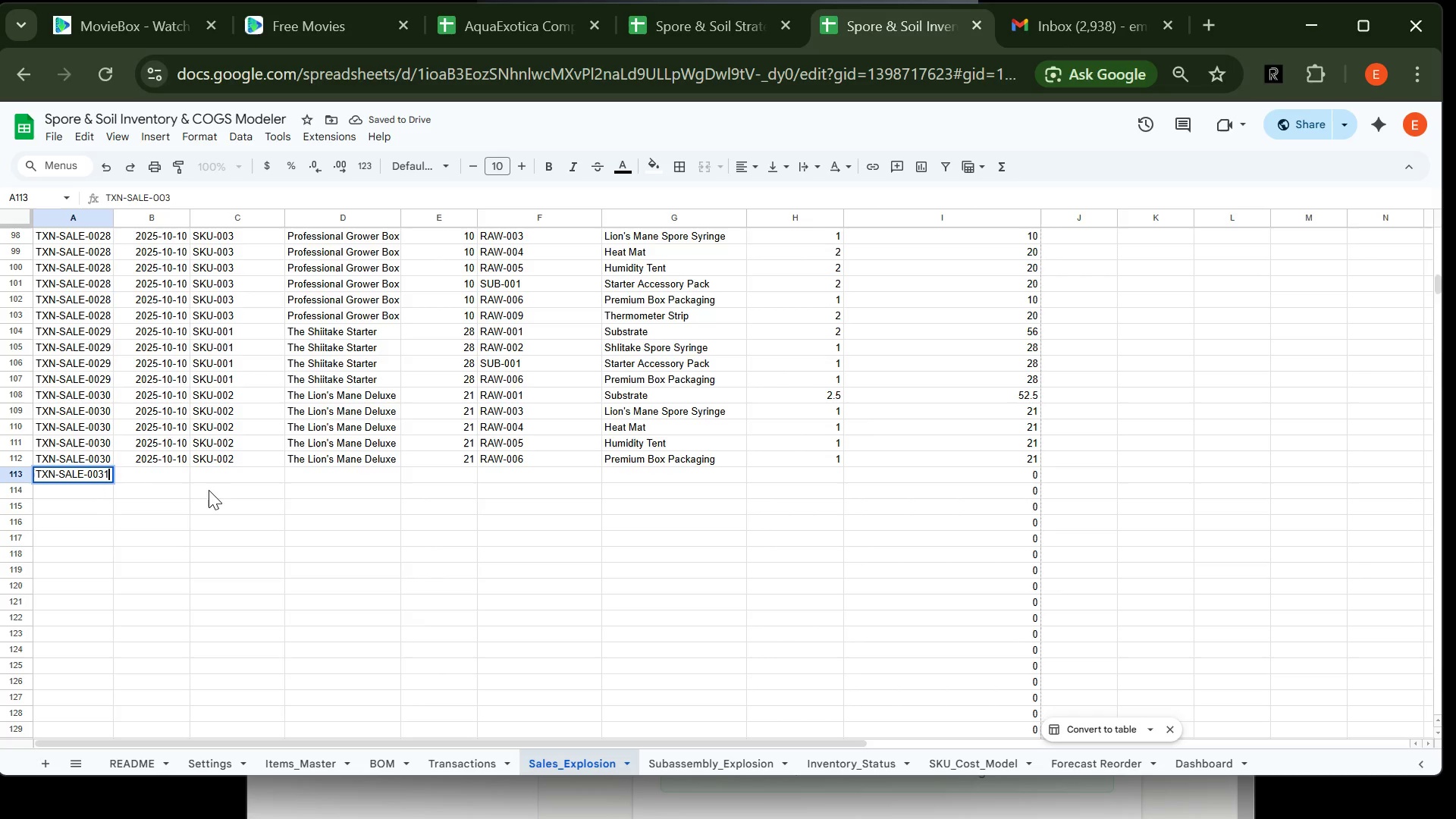 
key(1)
 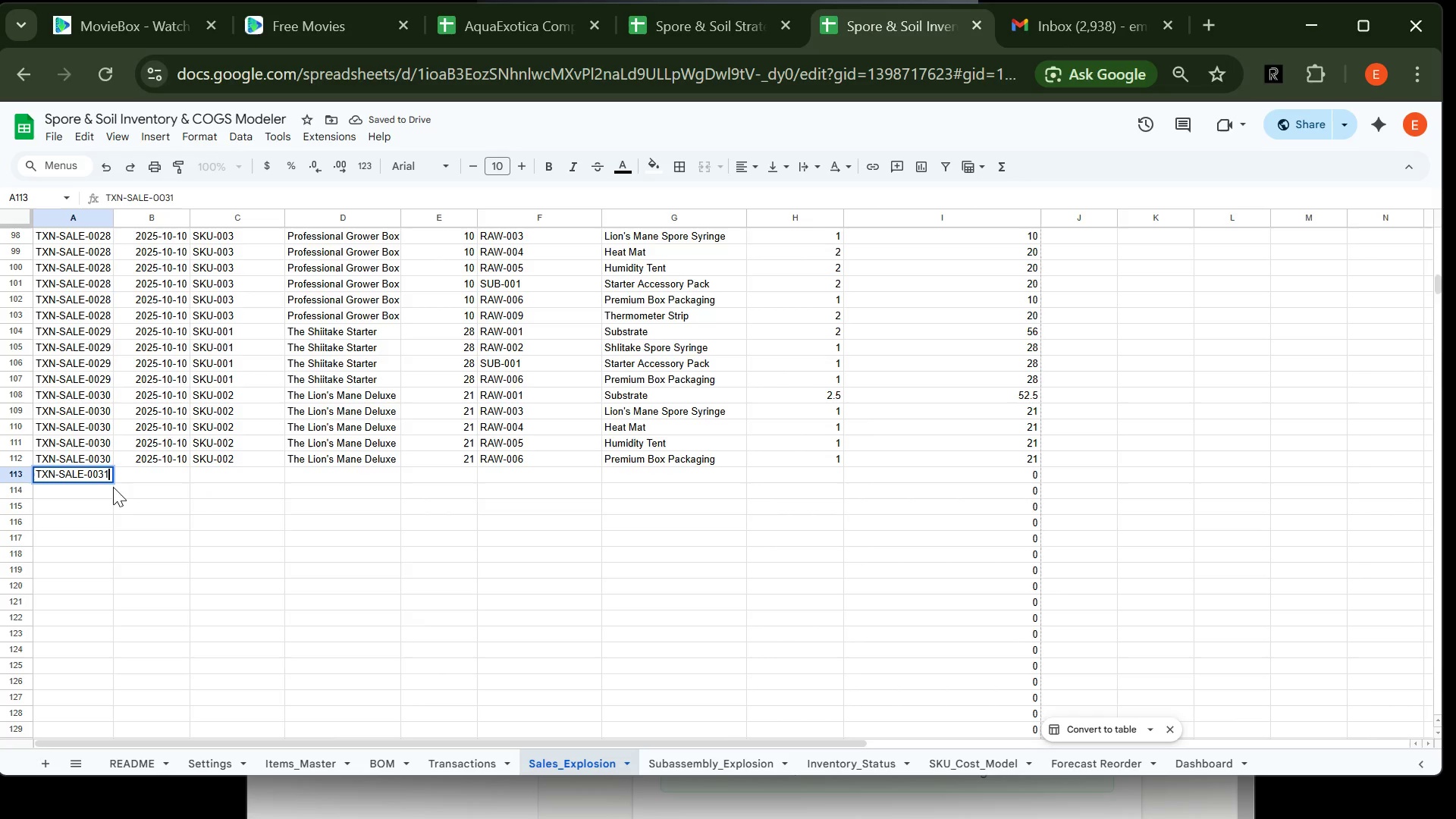 
left_click([96, 500])
 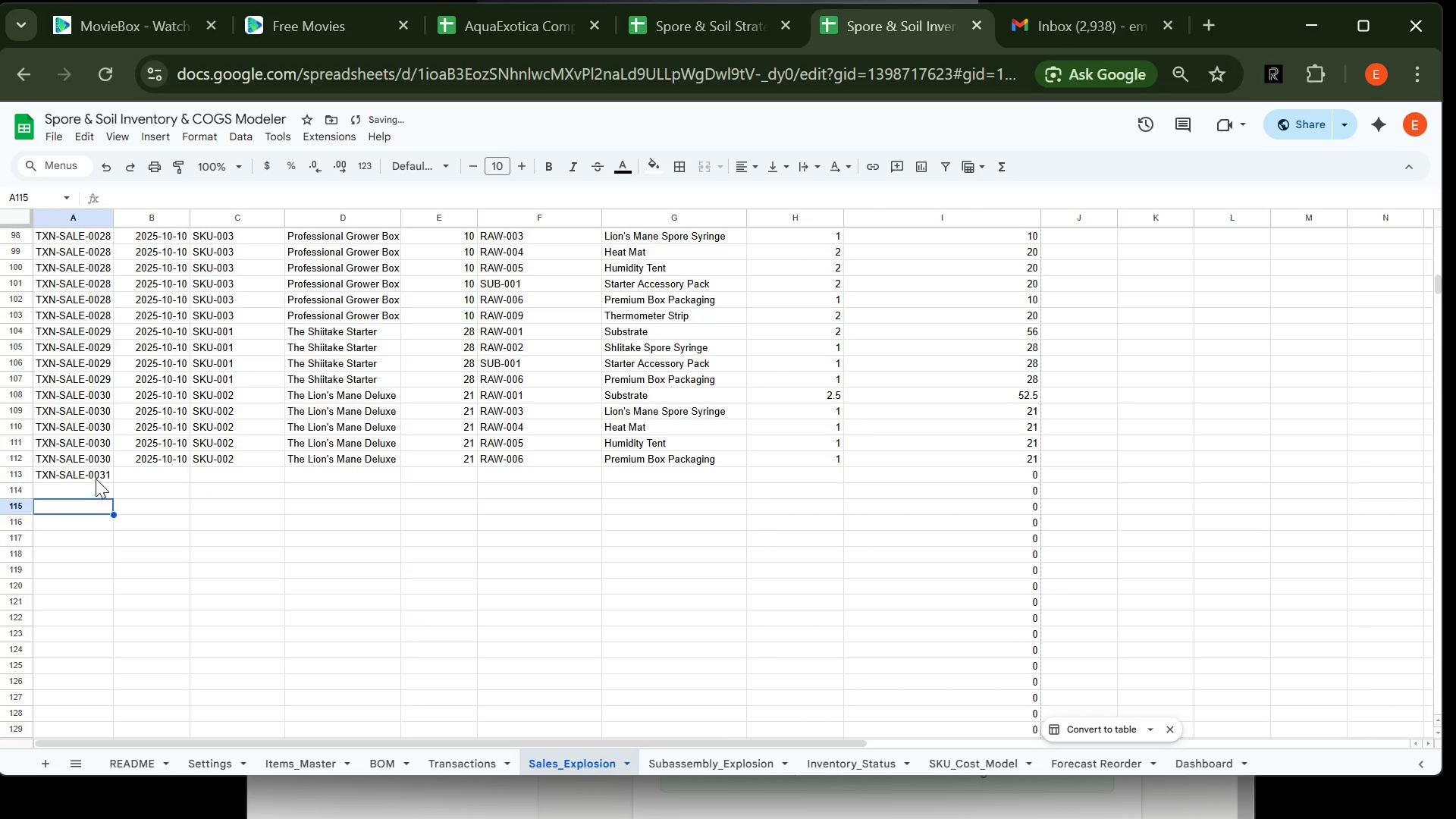 
left_click([96, 472])
 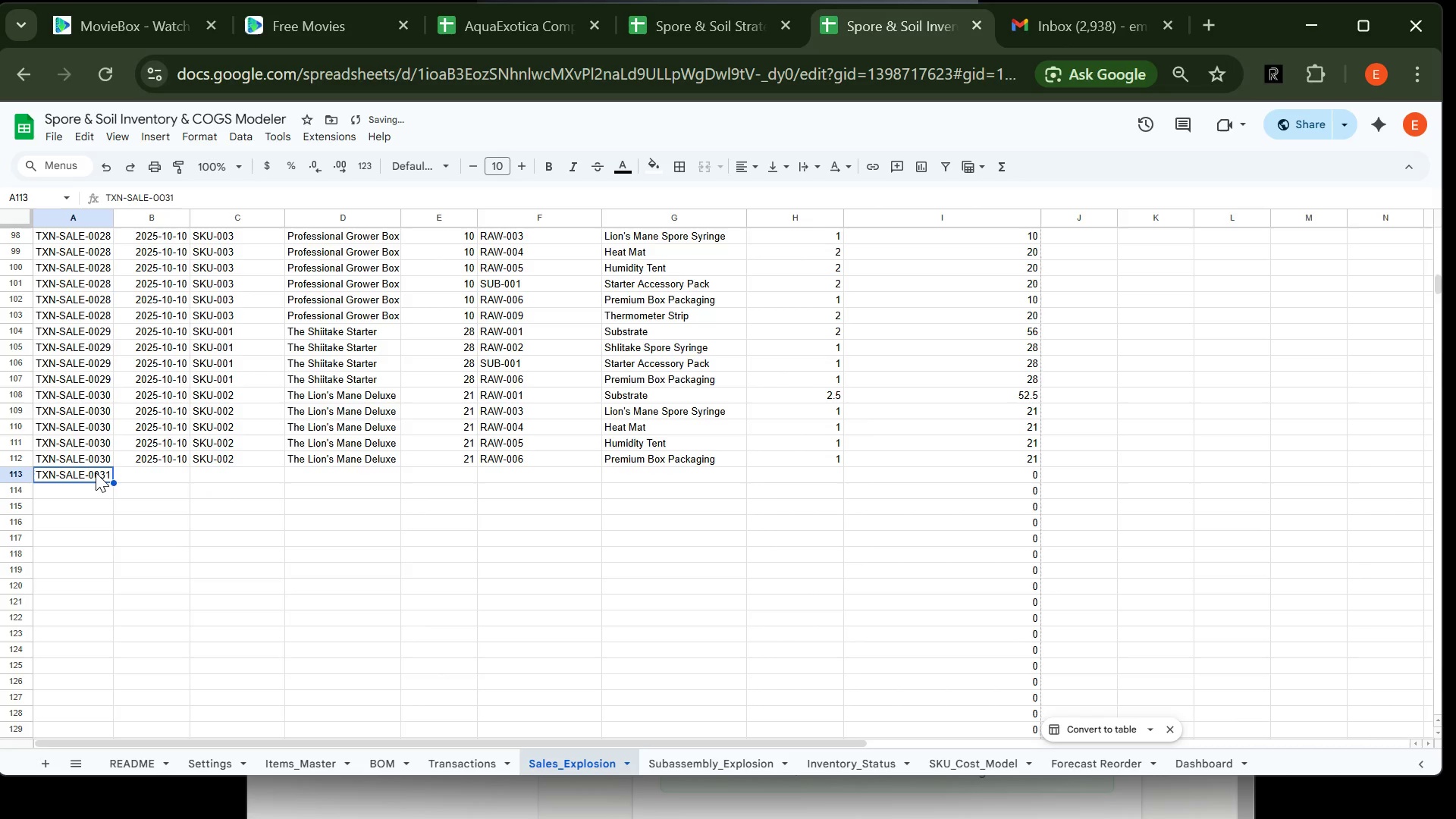 
key(Control+C)
 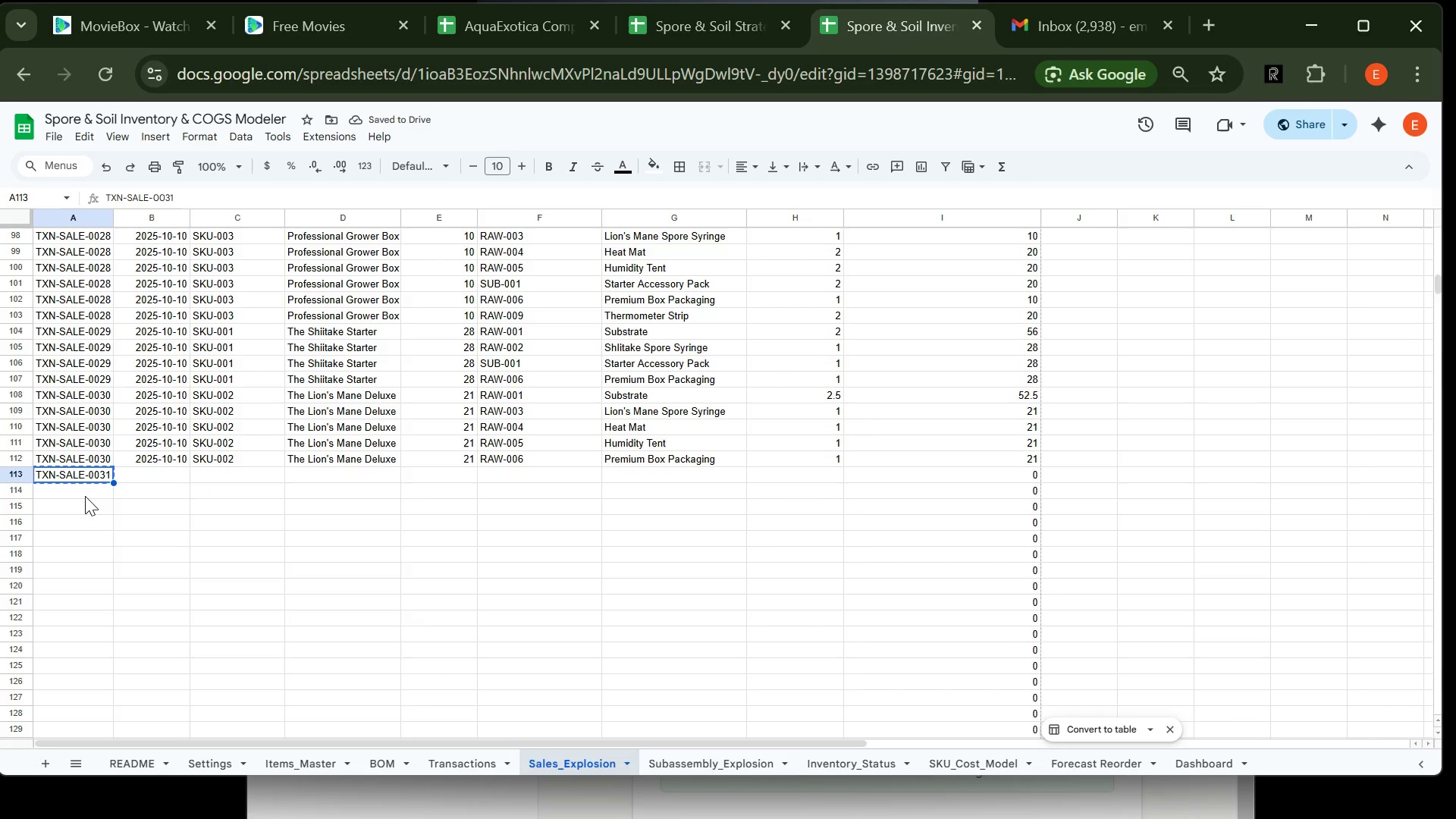 
left_click([85, 496])
 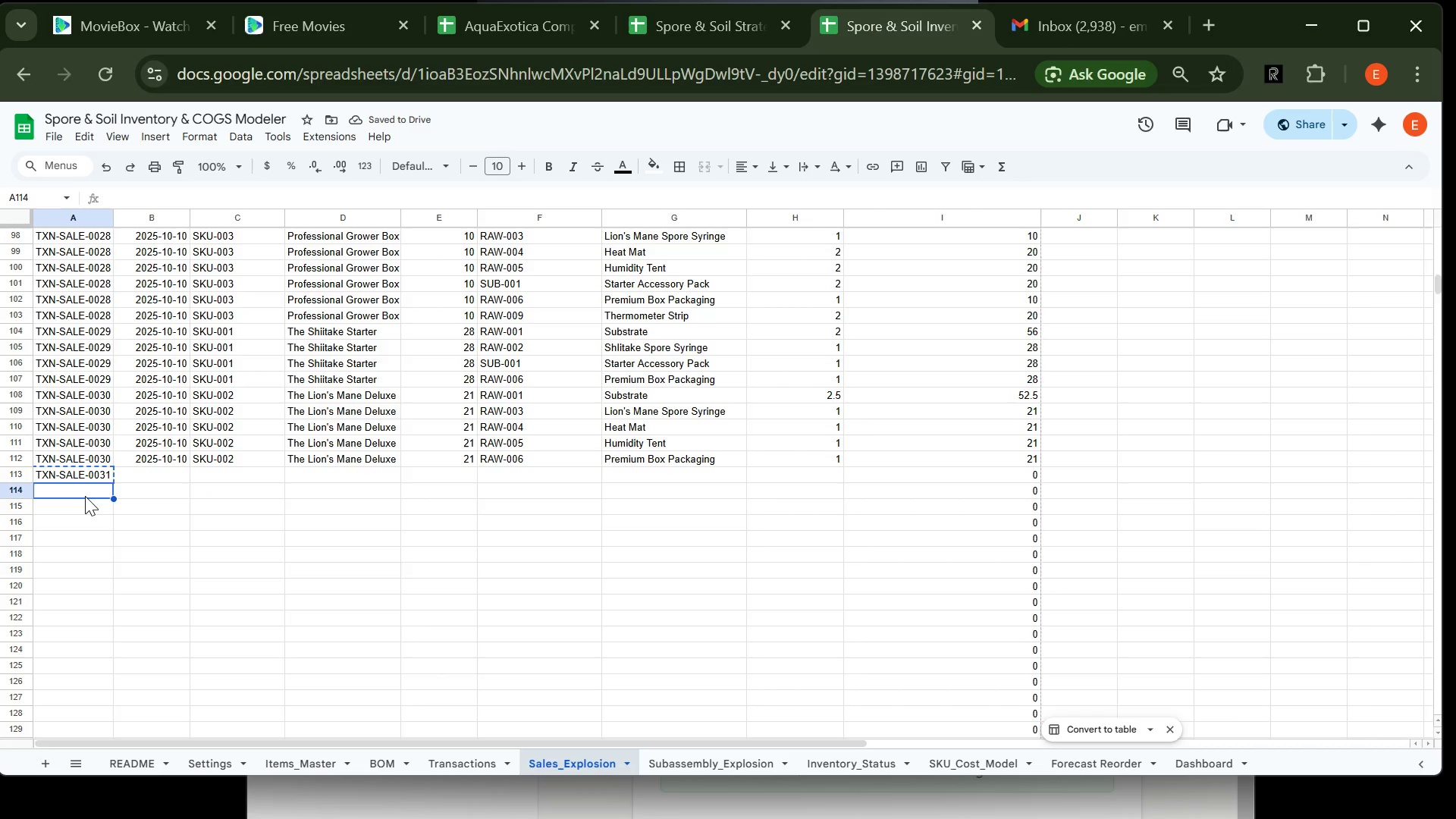 
key(Control+V)
 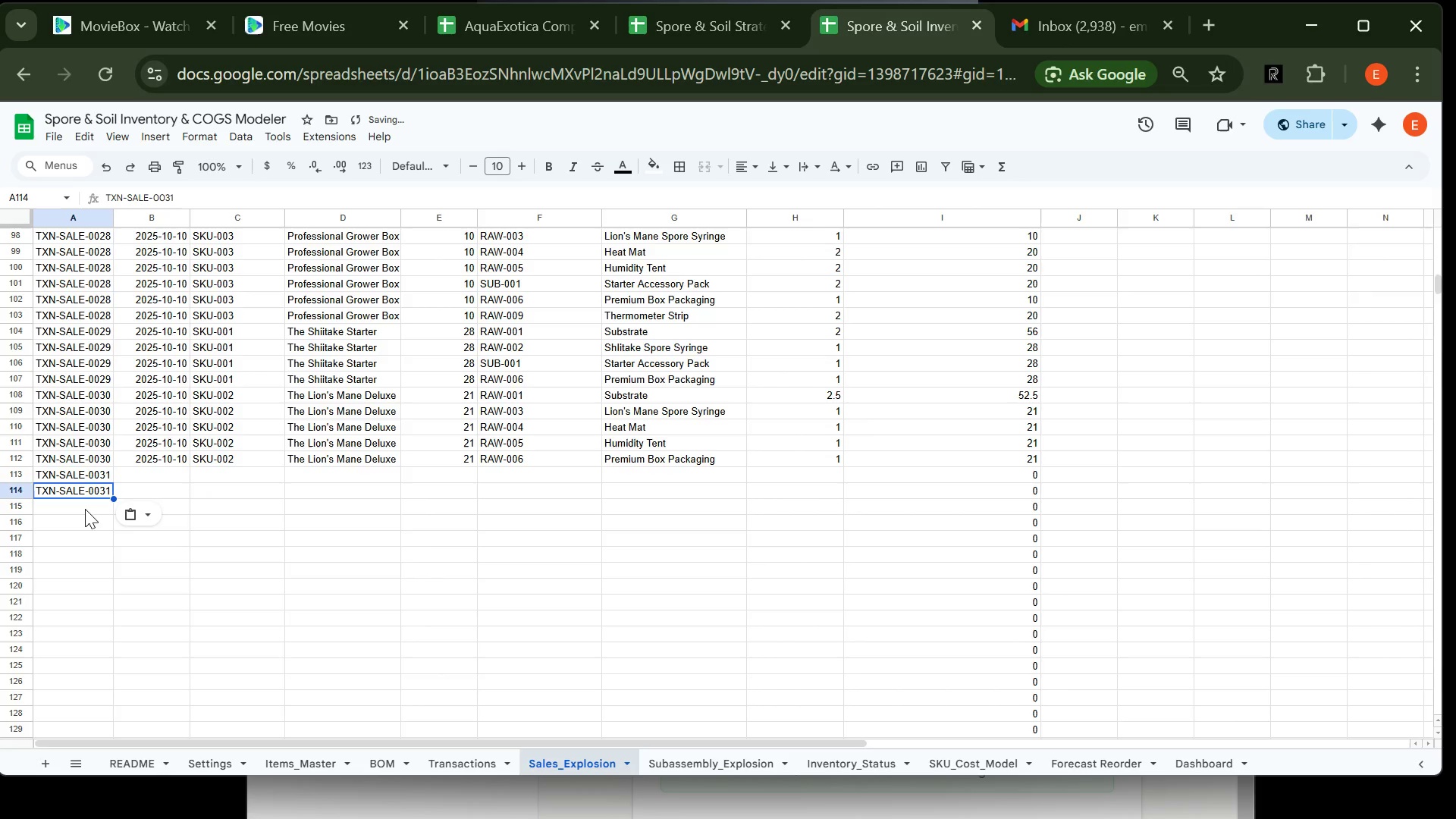 
left_click([85, 504])
 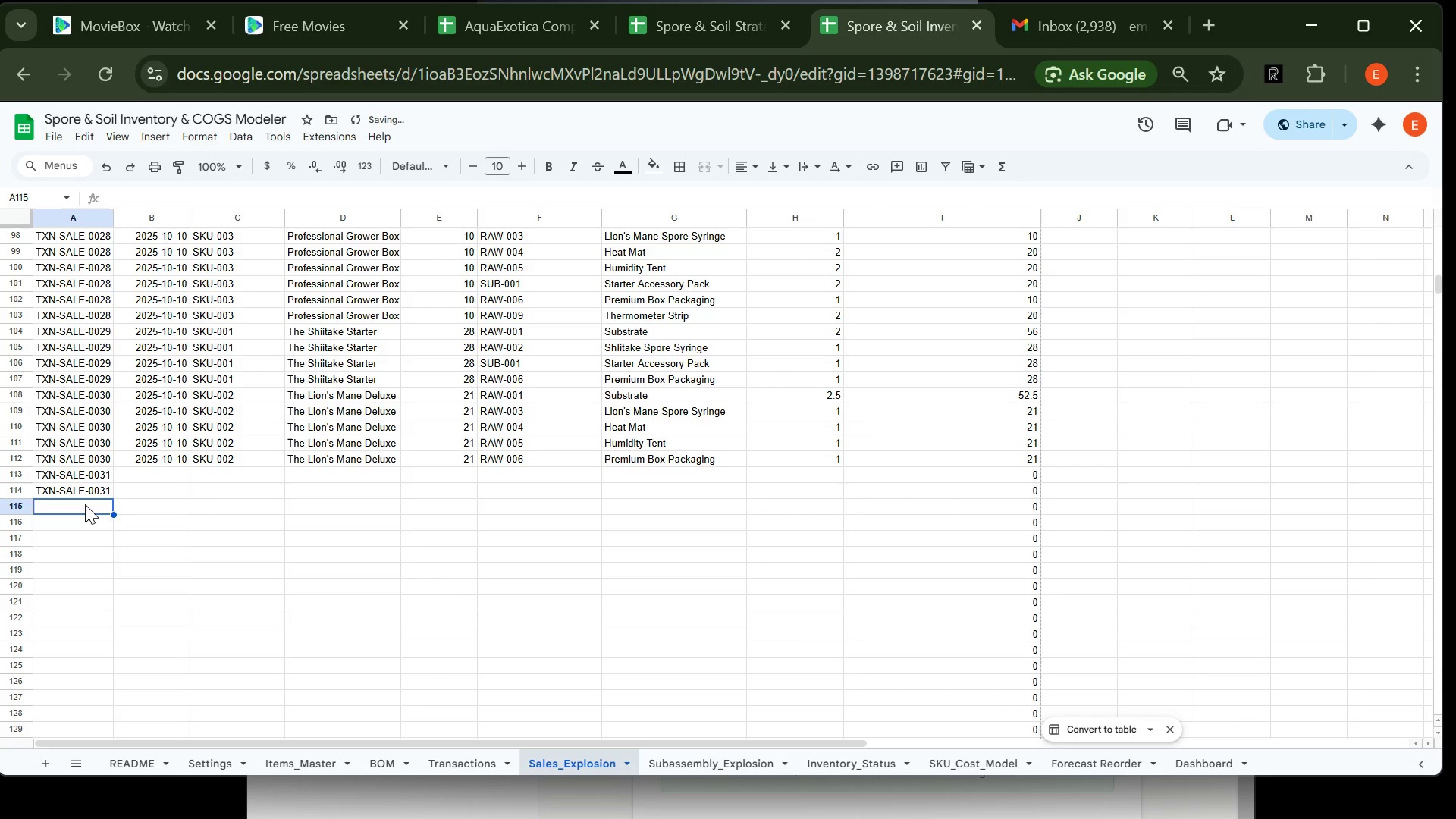 
key(Control+V)
 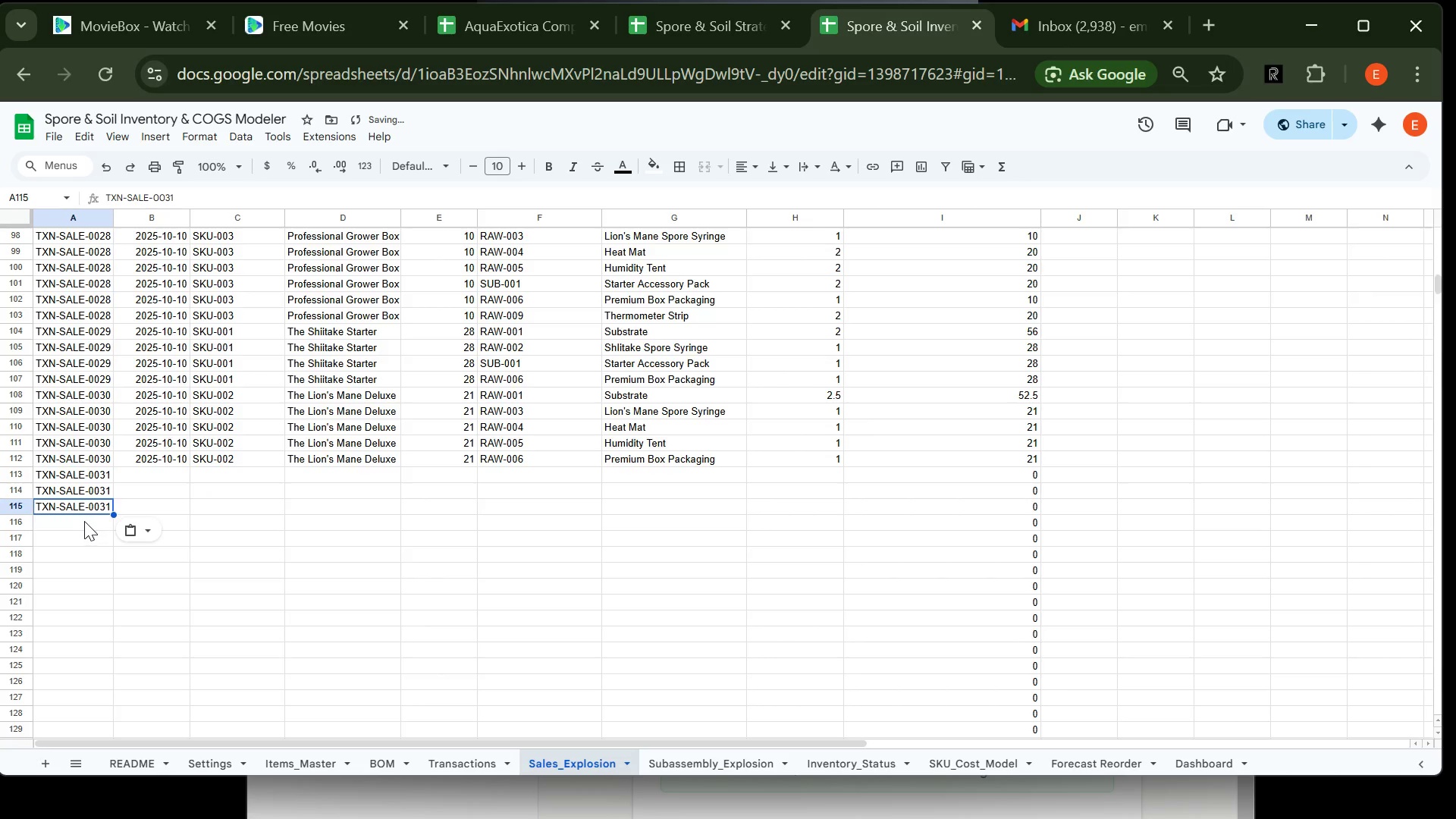 
left_click([84, 521])
 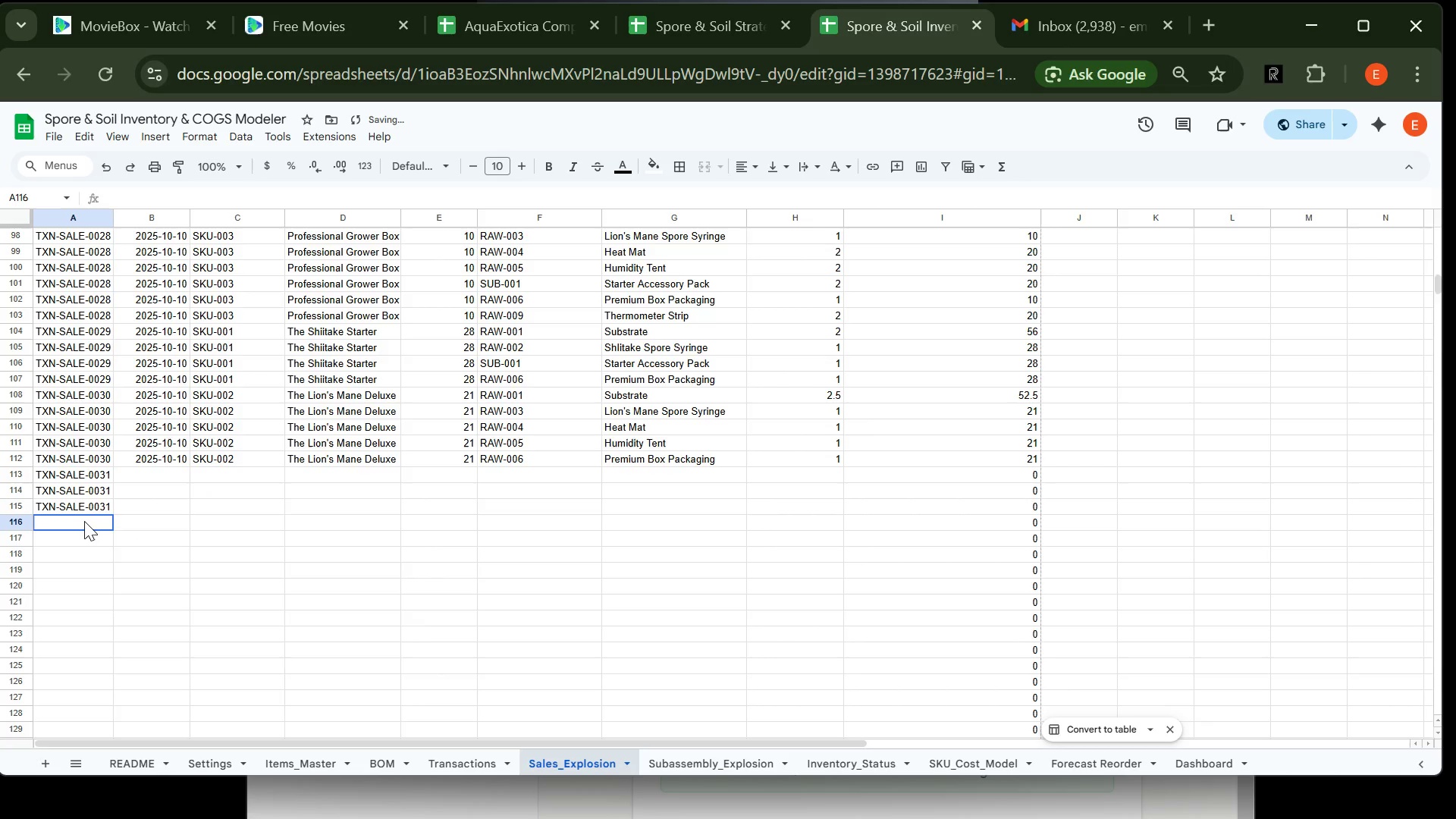 
key(Control+V)
 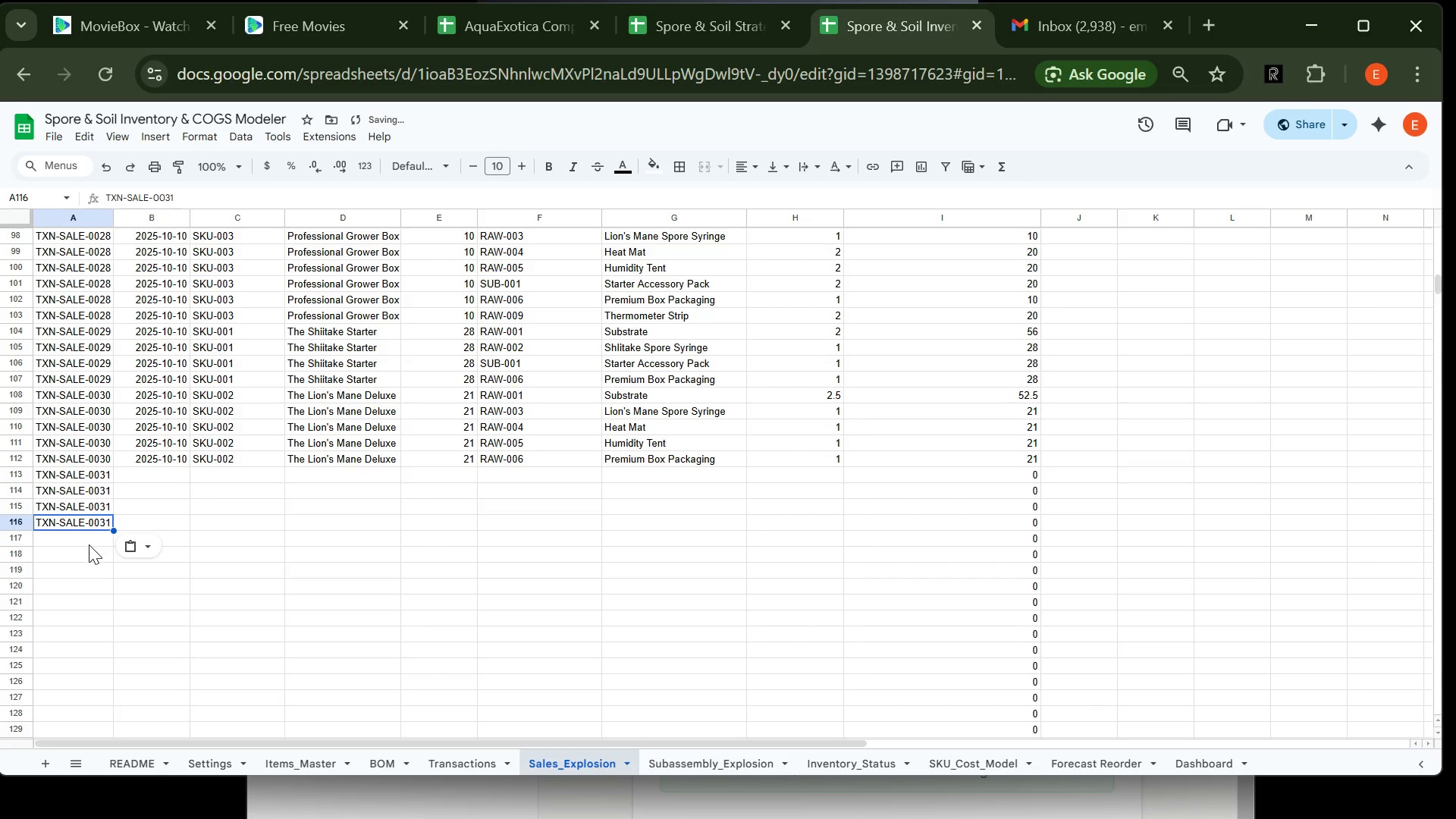 
left_click([89, 544])
 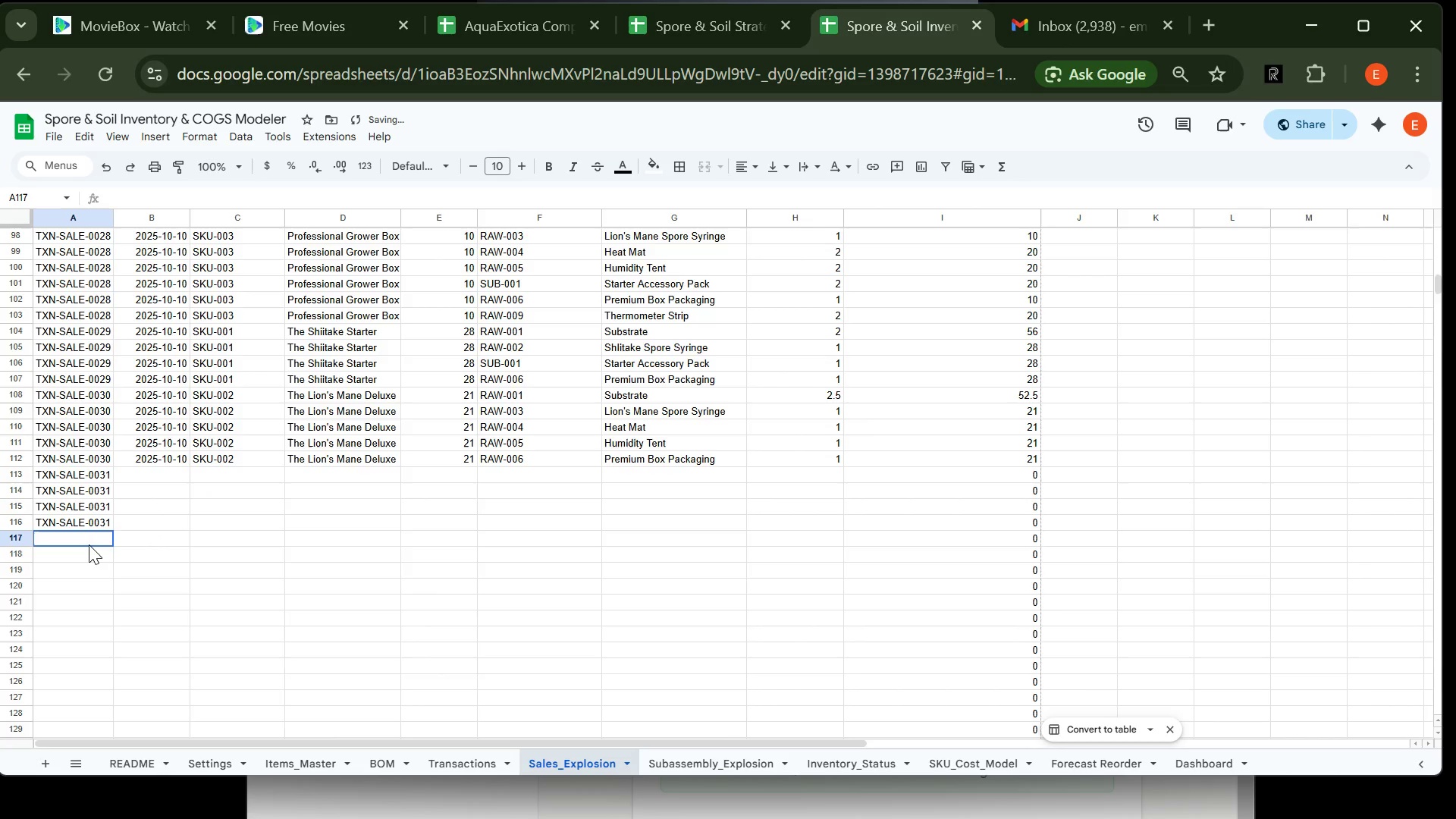 
key(Control+V)
 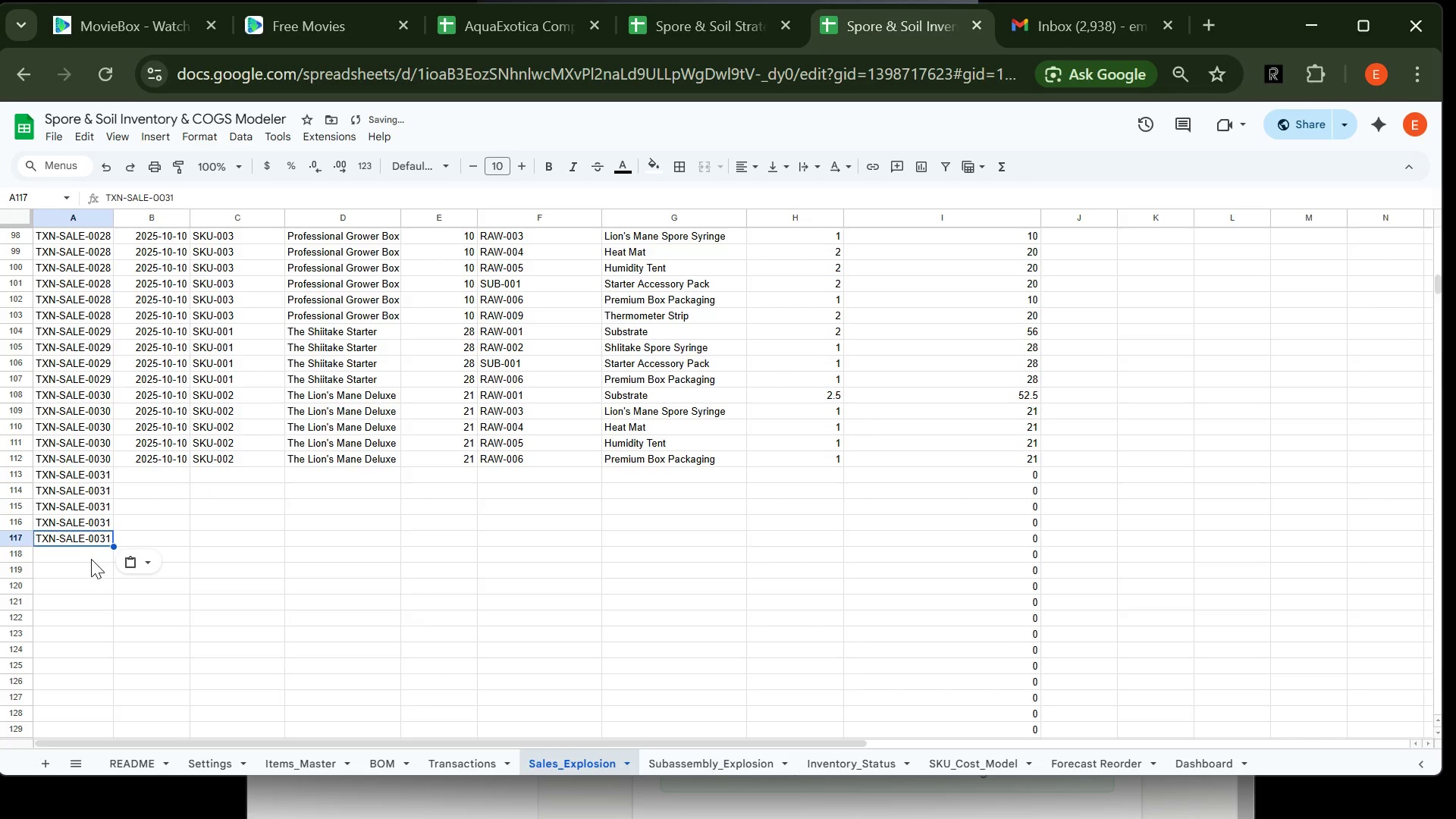 
left_click([91, 559])
 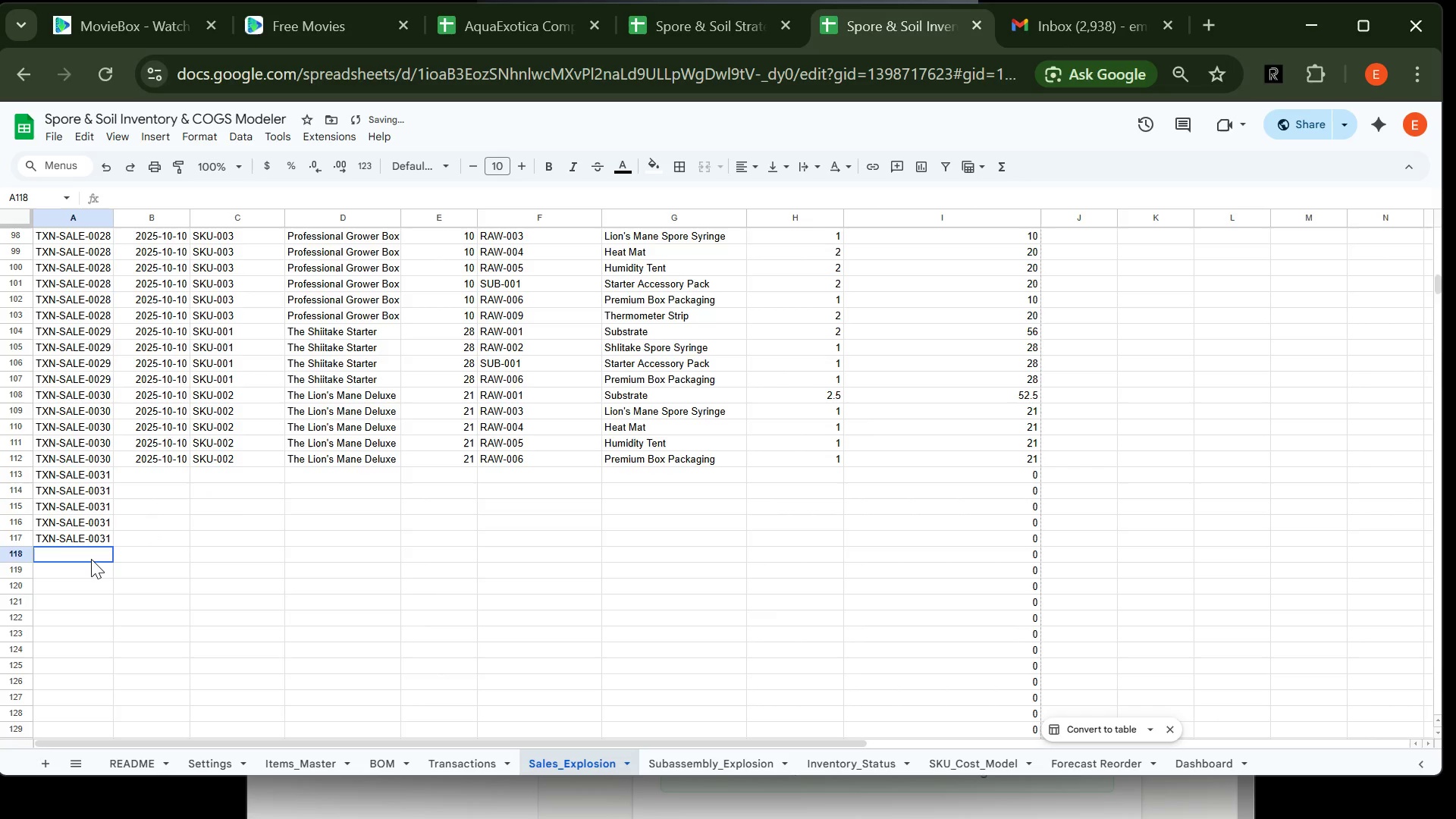 
hold_key(key=ControlLeft, duration=0.36)
 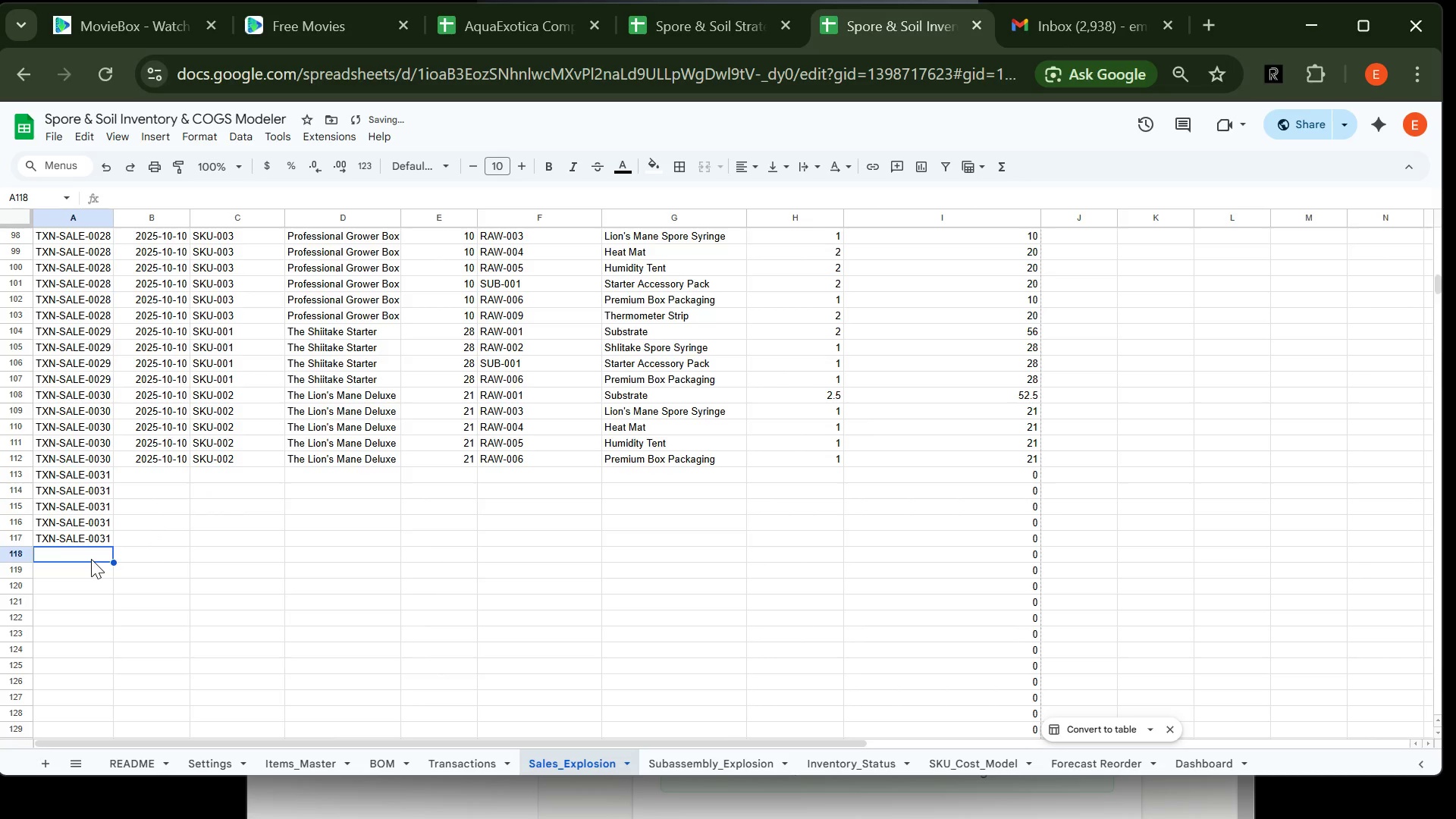 
key(Control+V)
 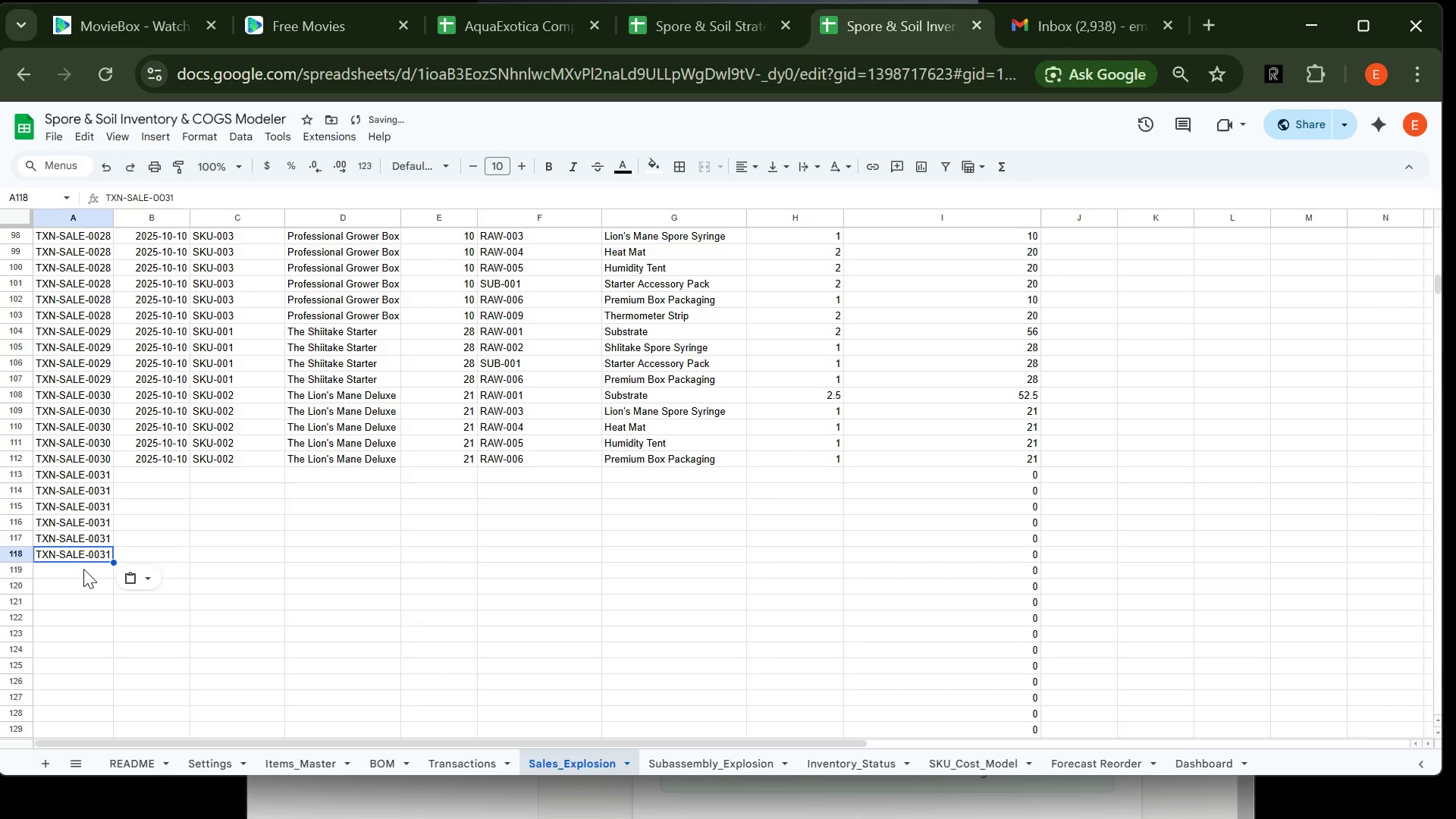 
left_click([80, 571])
 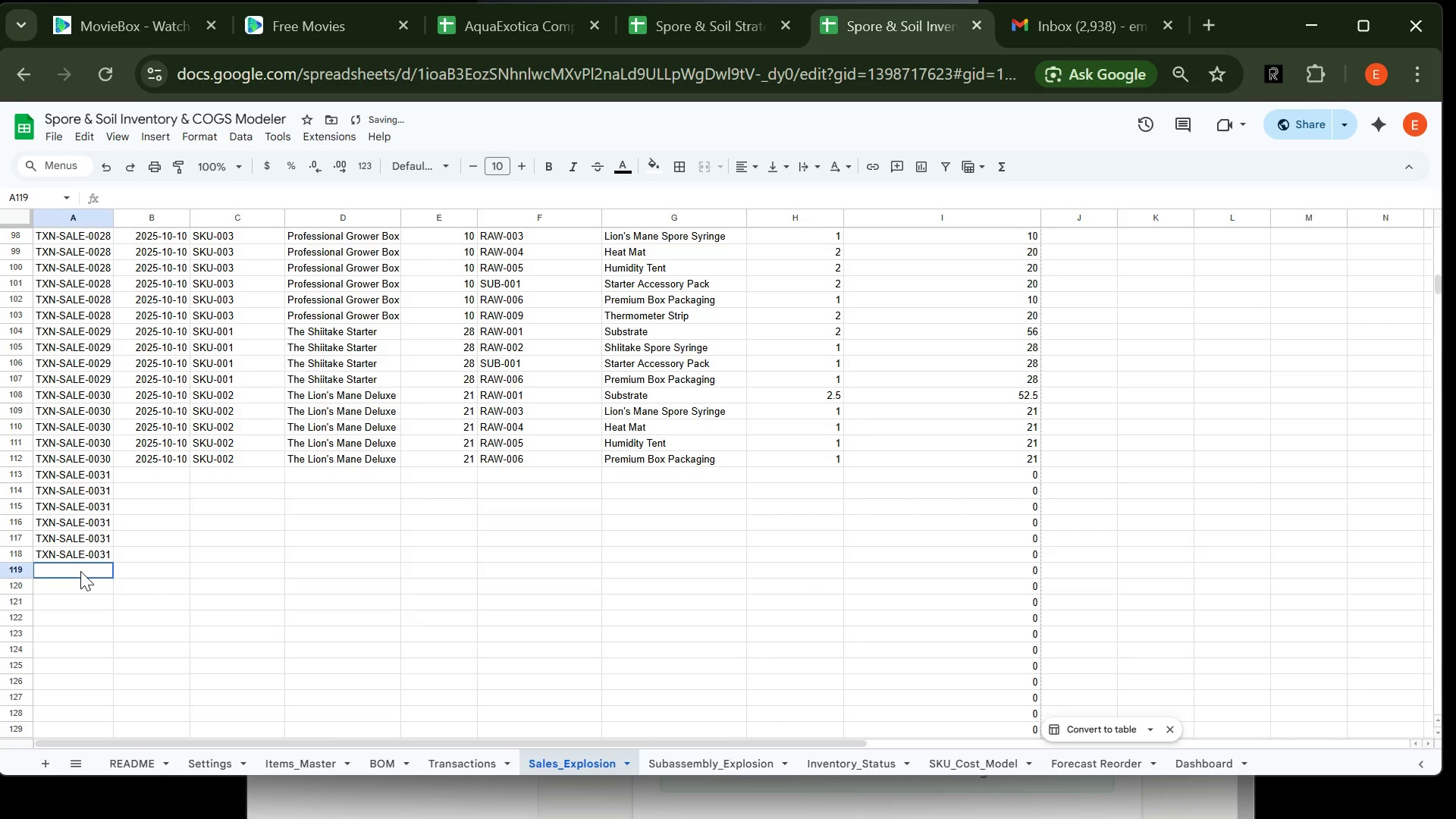 
key(Control+V)
 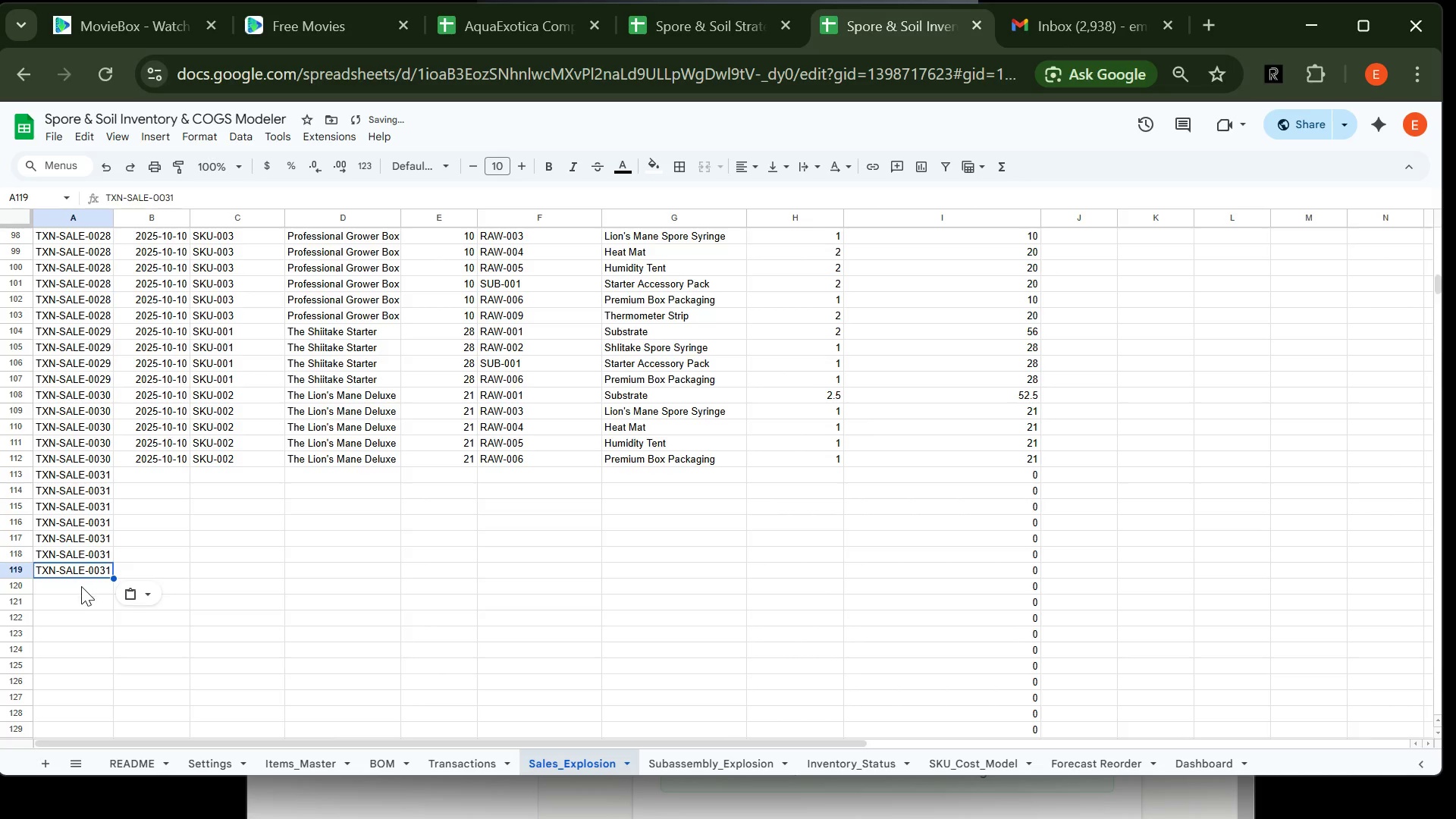 
left_click([81, 588])
 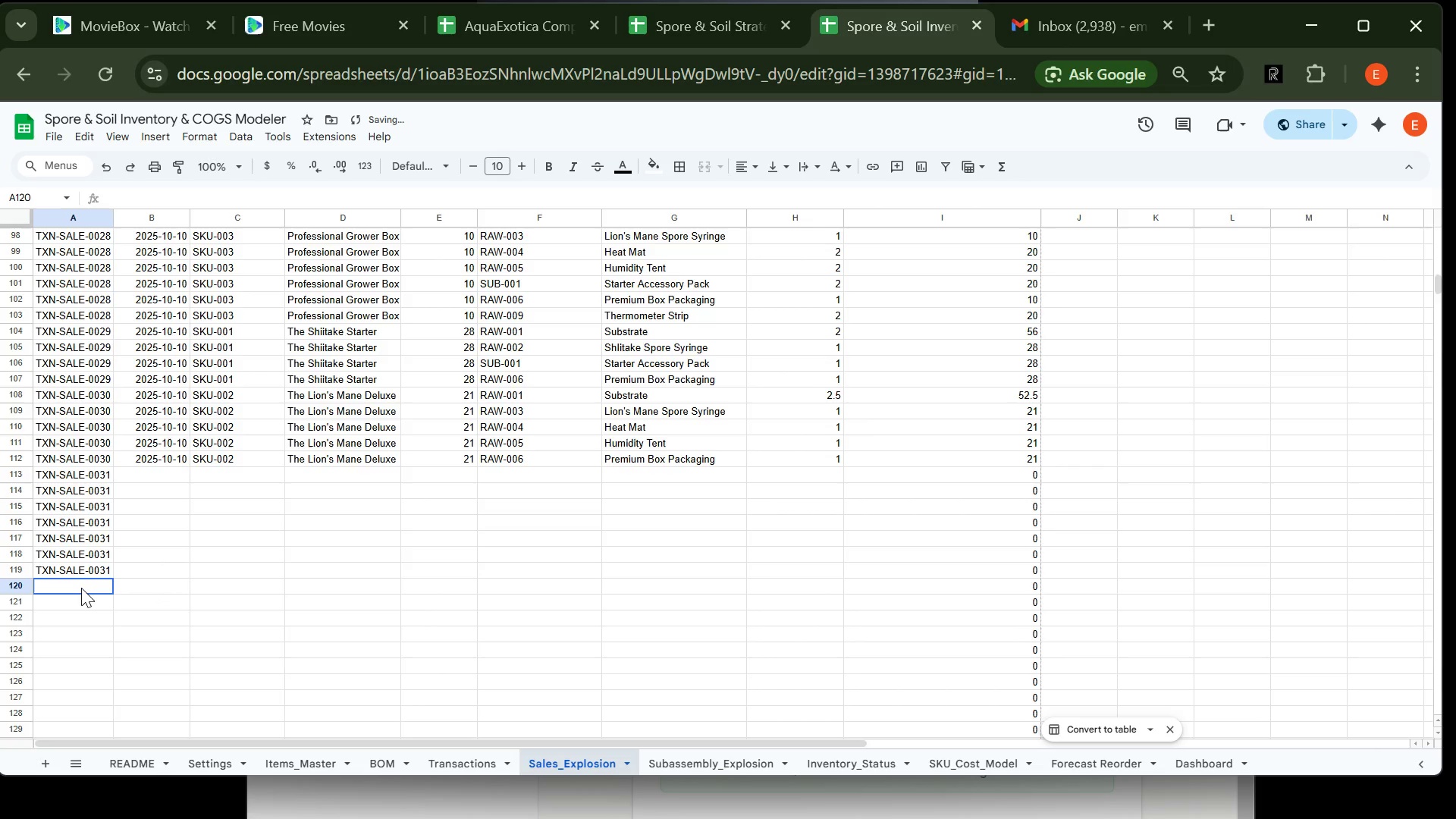 
key(Control+V)
 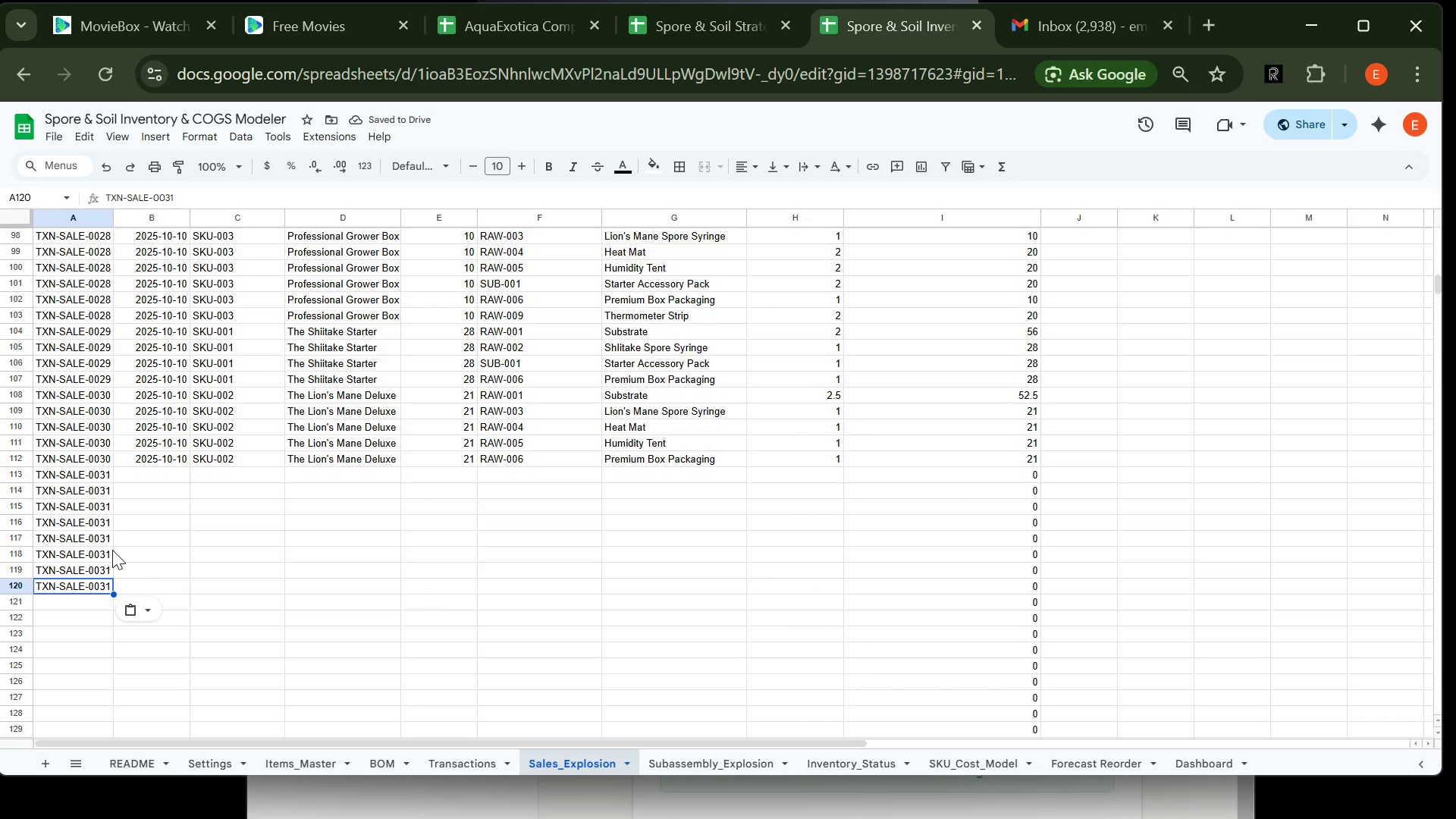 
wait(6.0)
 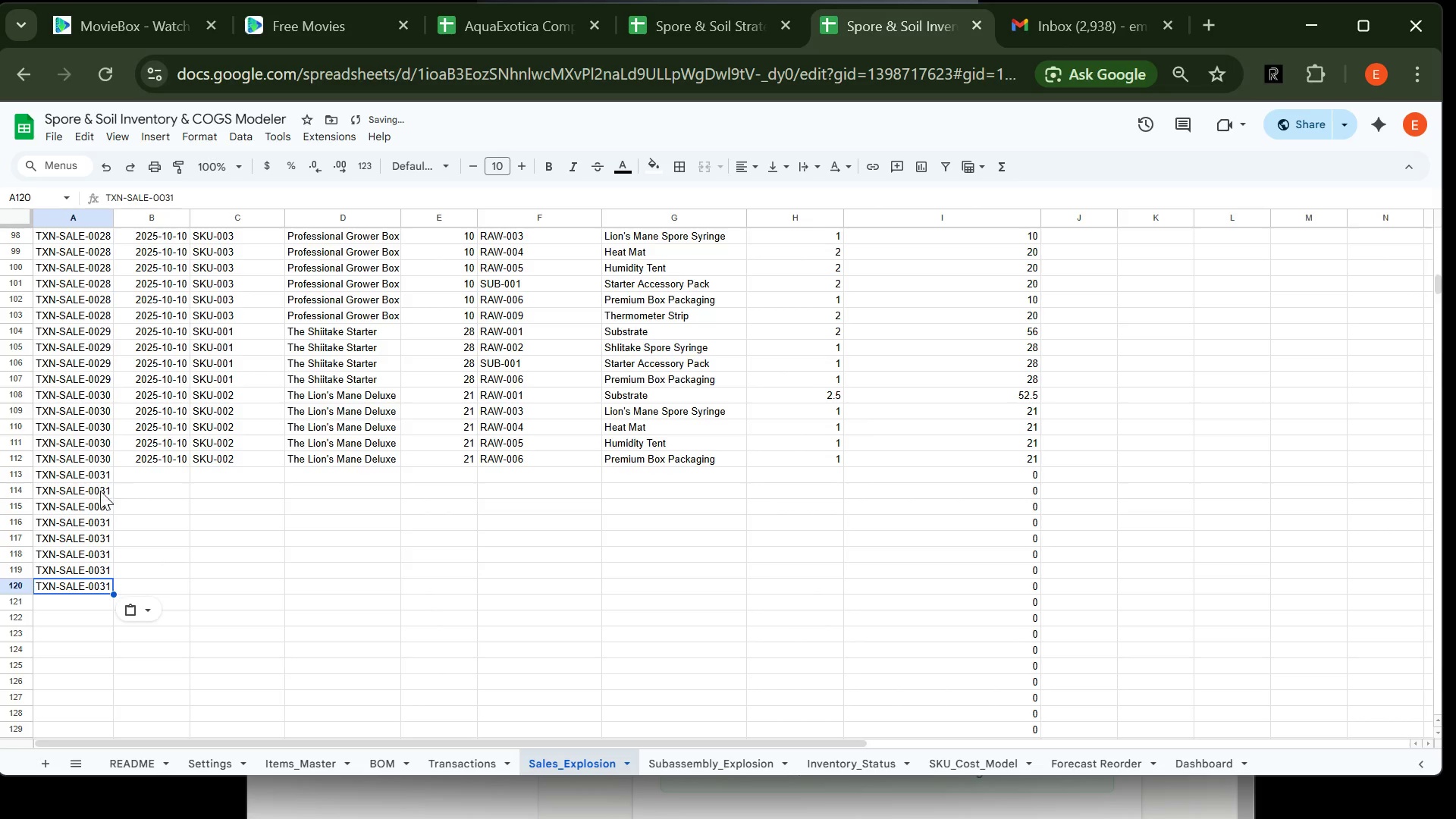 
left_click([161, 457])
 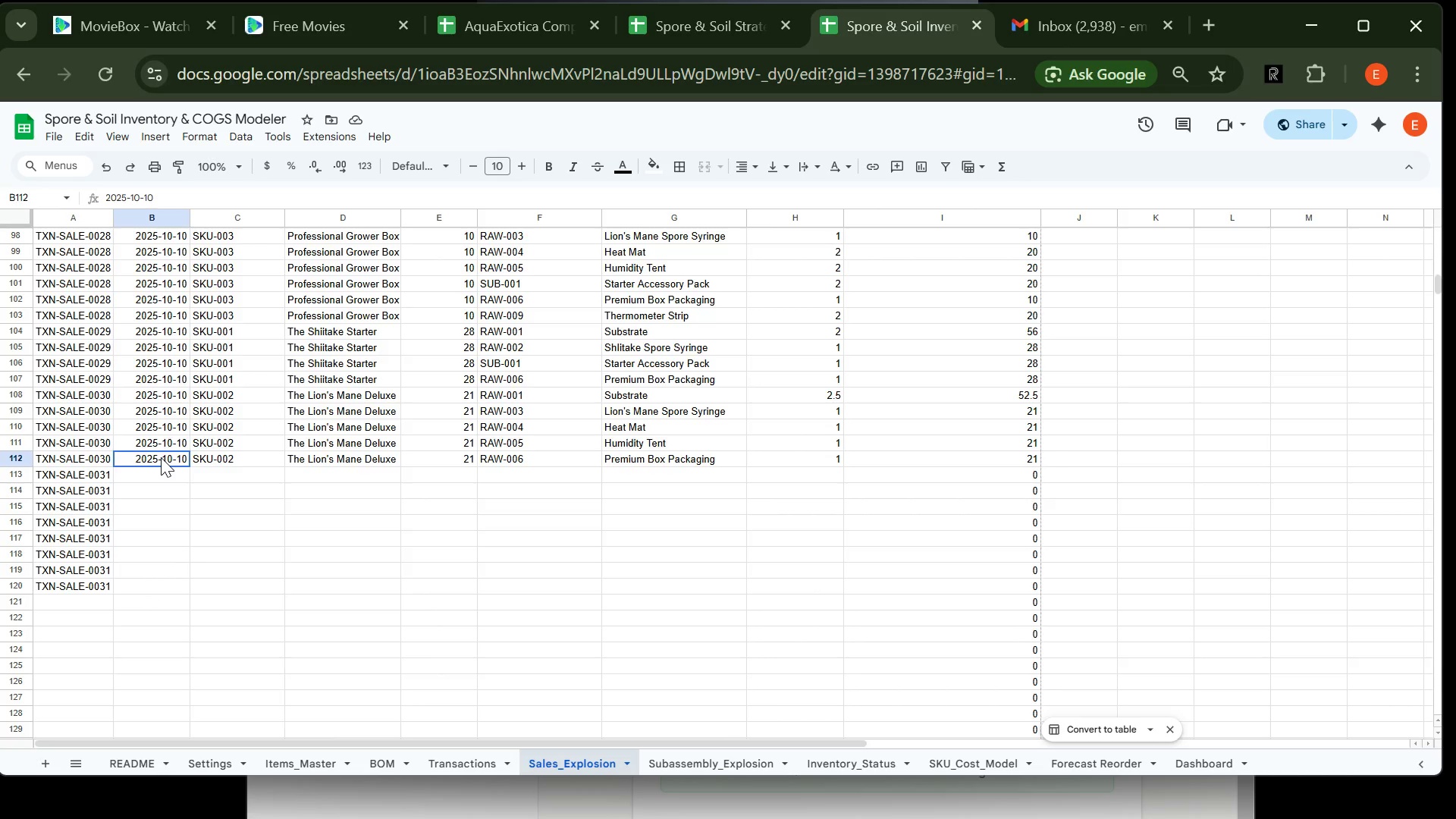 
key(Control+C)
 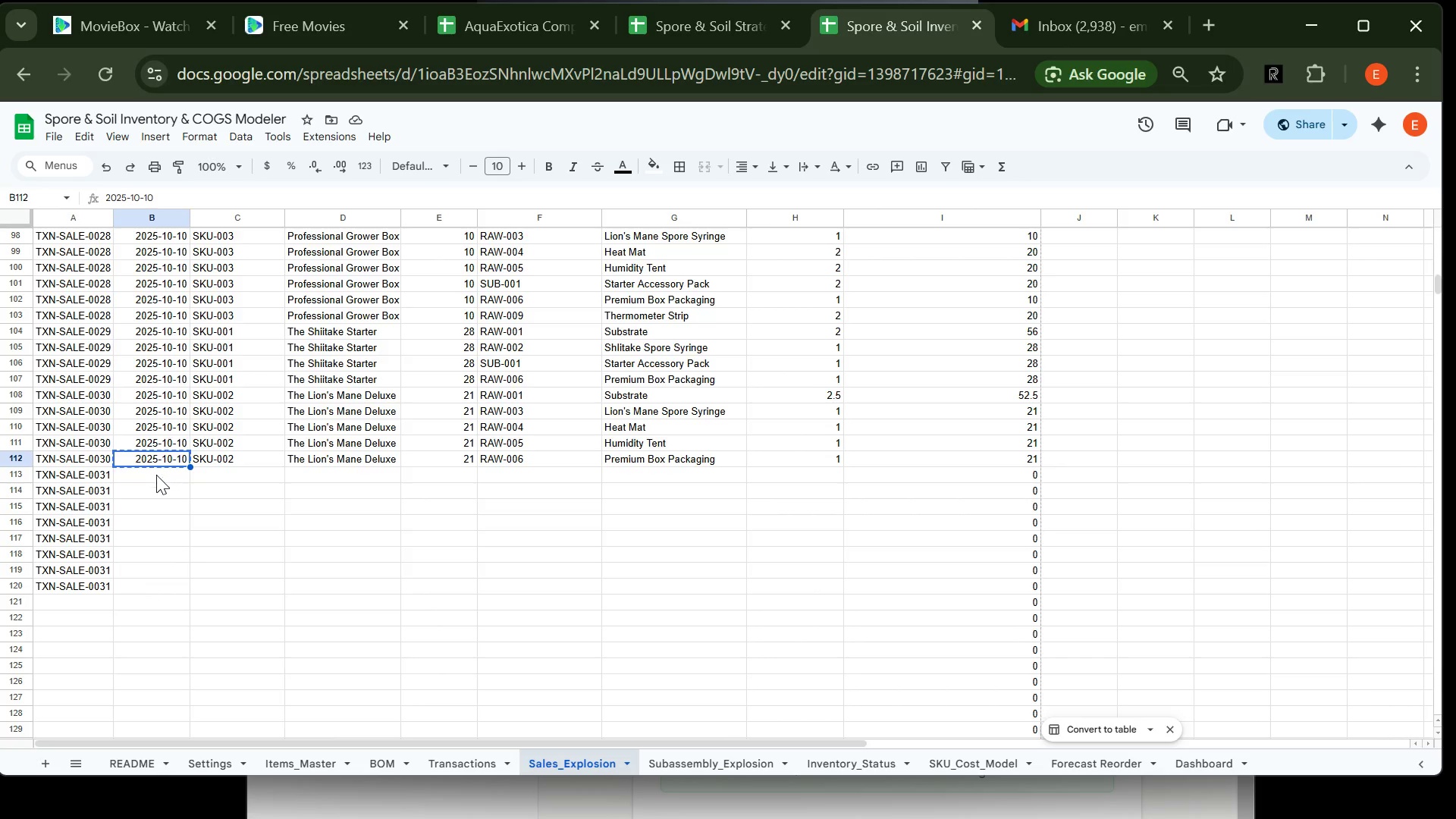 
left_click([155, 475])
 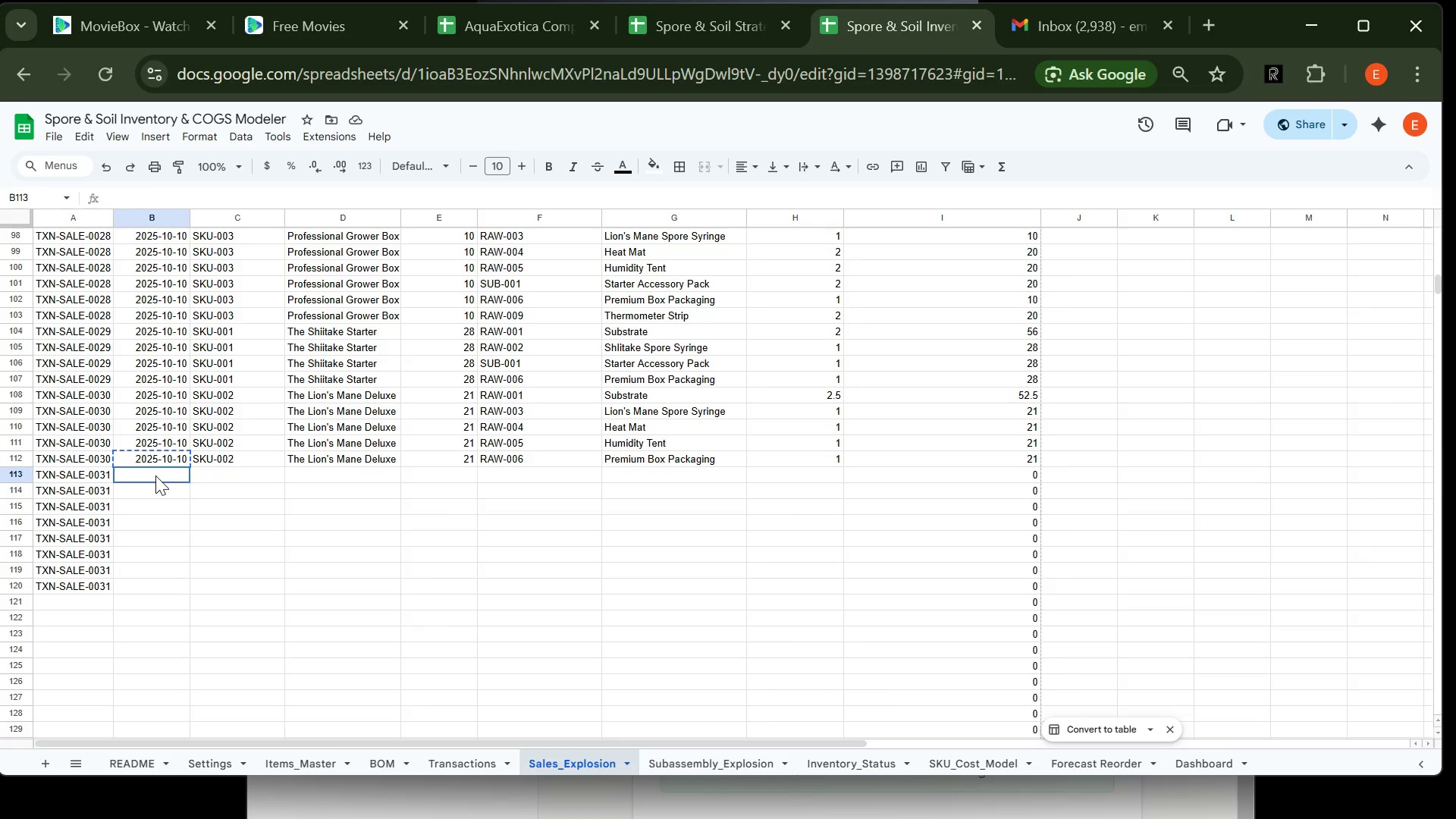 
hold_key(key=ControlLeft, duration=0.5)
 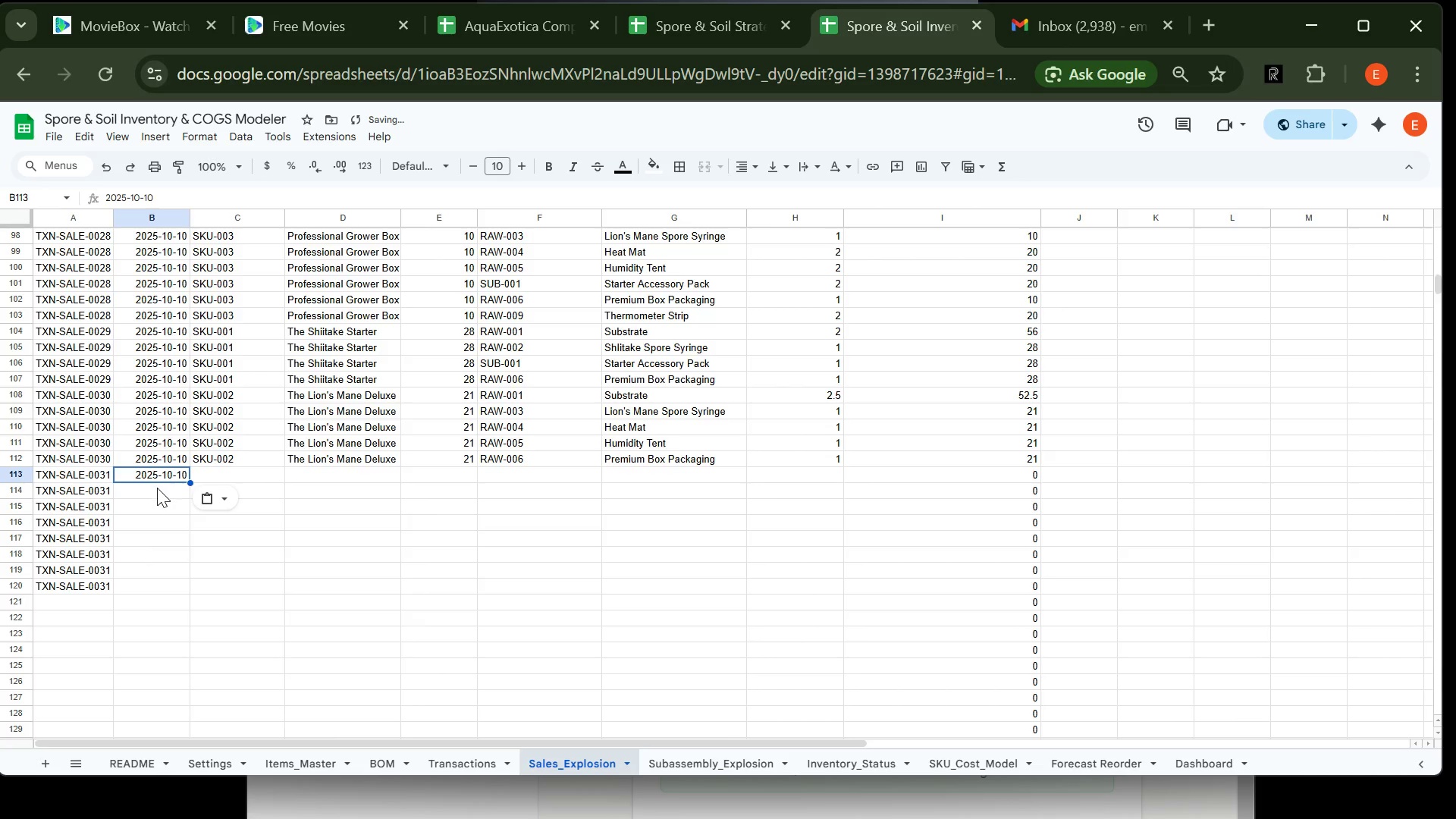 
key(V)
 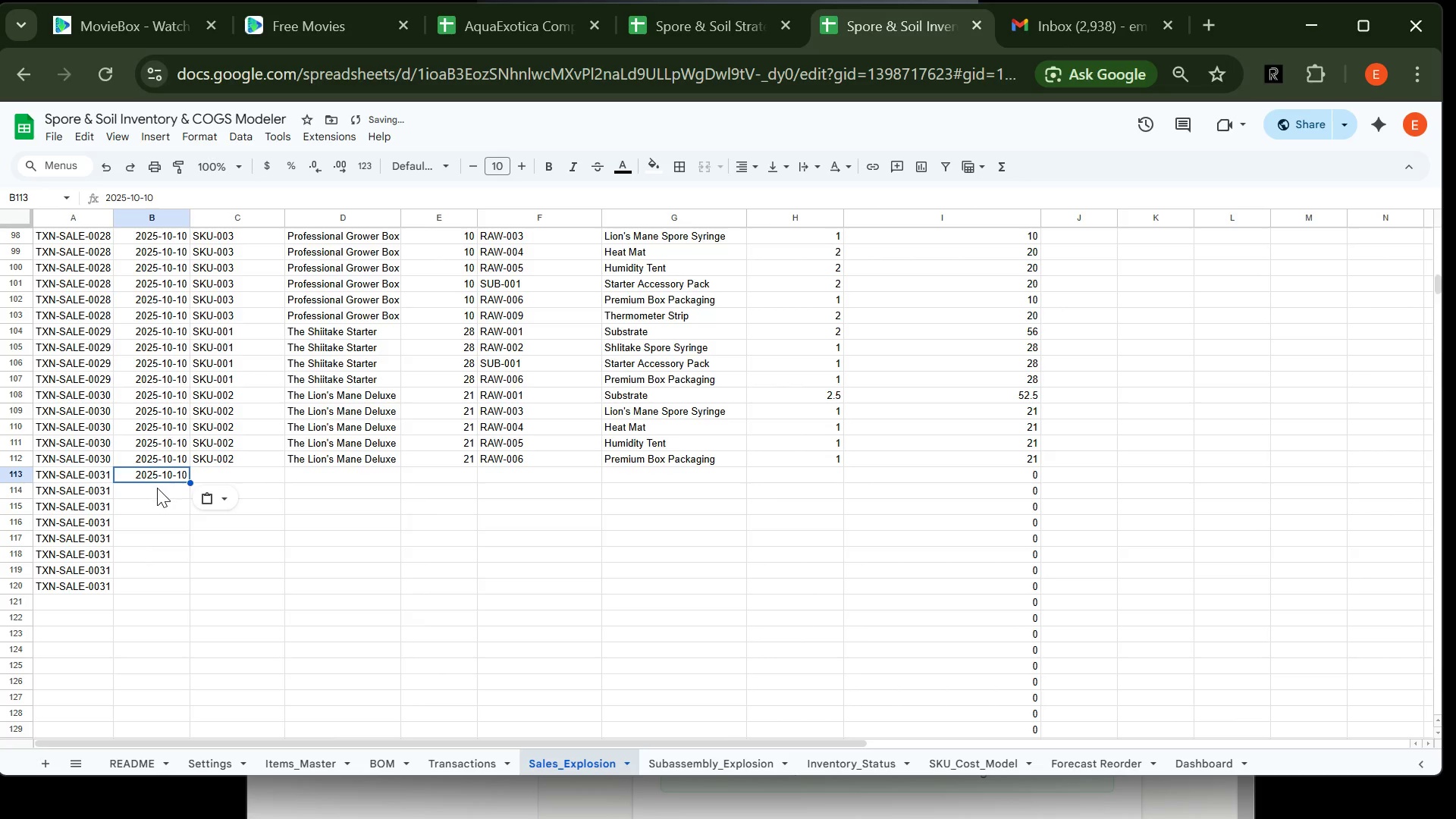 
left_click([157, 488])
 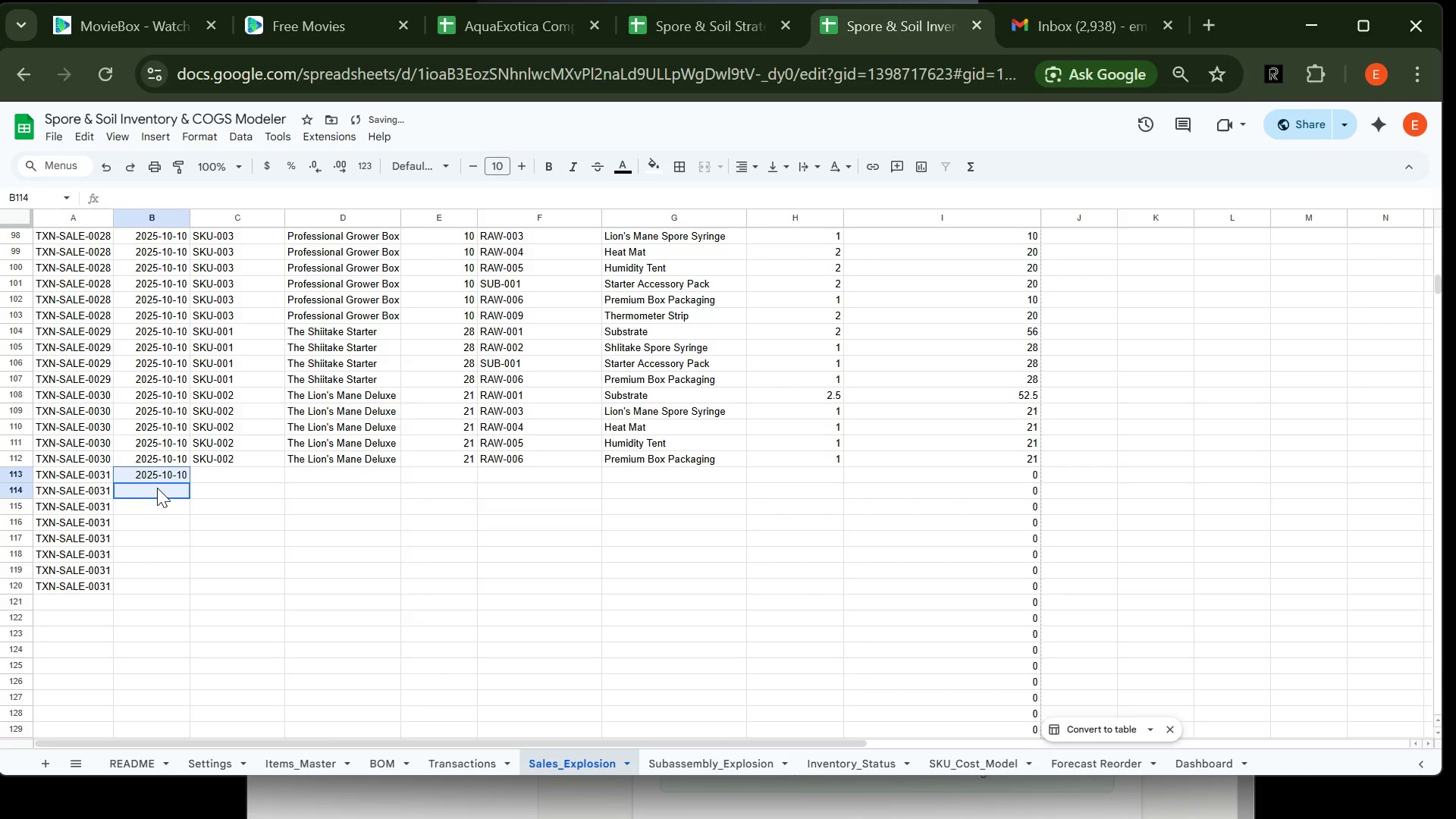 
key(Control+V)
 